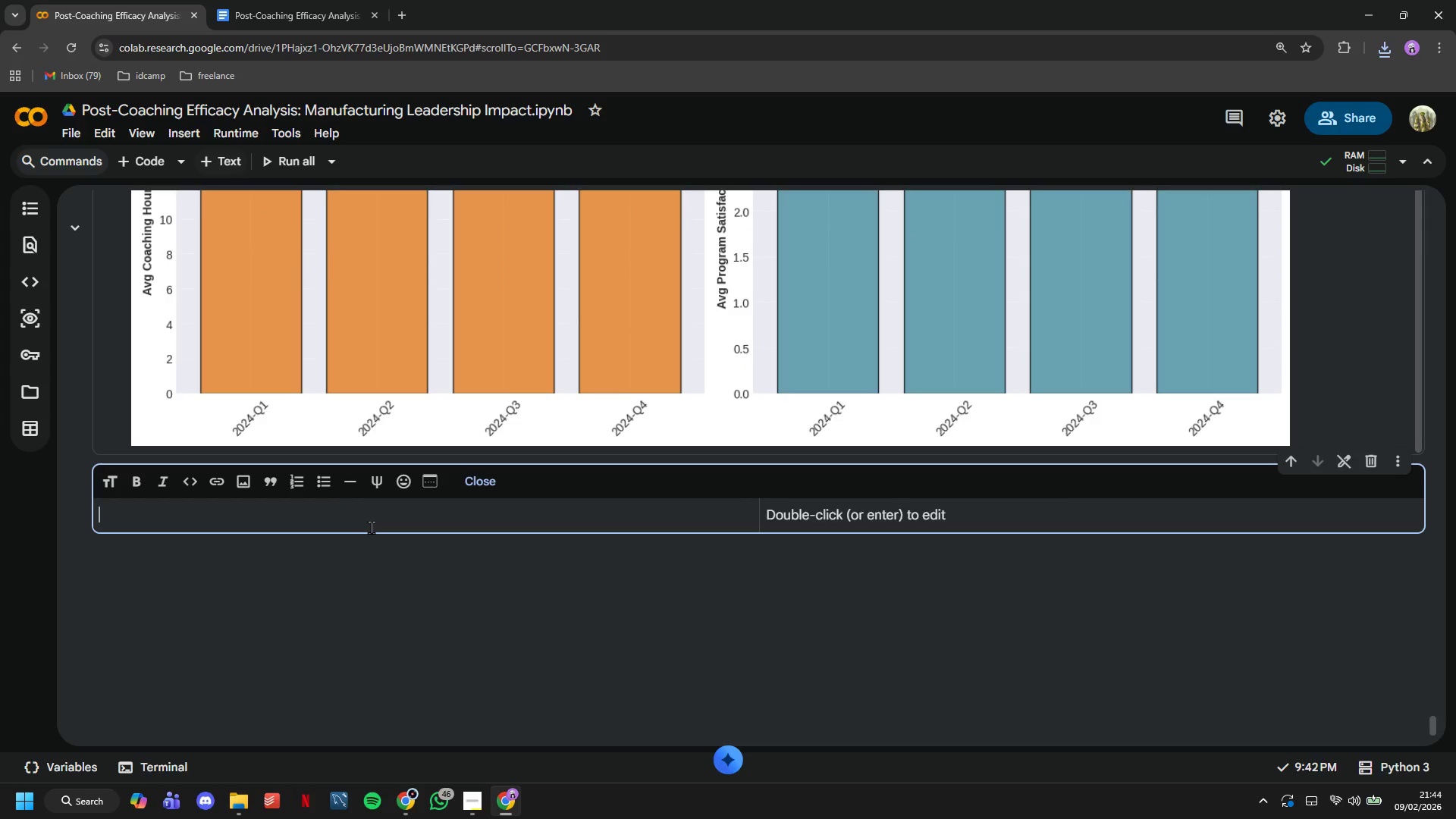 
type(# Interaction Effects - Coaching x Department)
 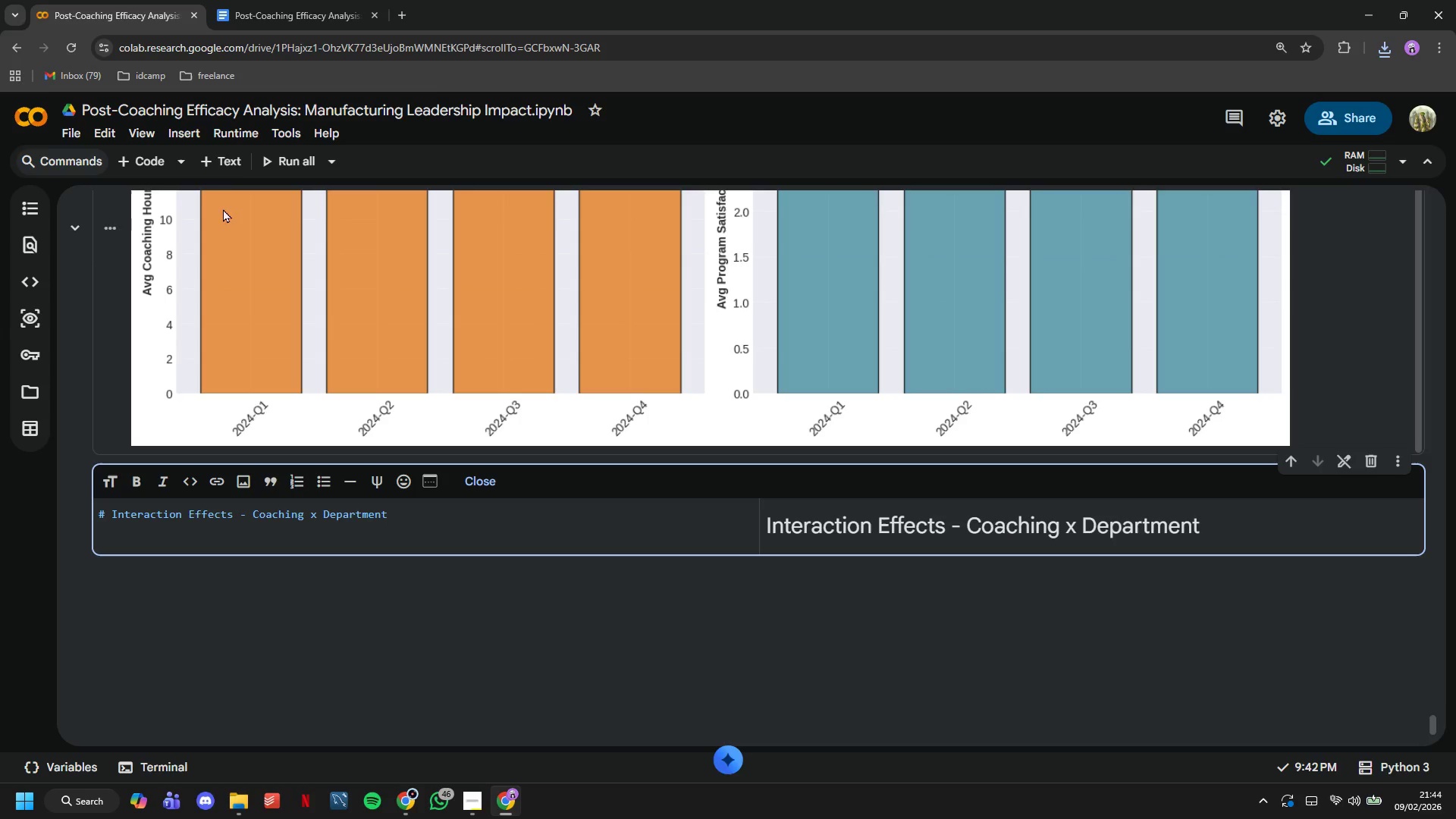 
left_click([124, 156])
 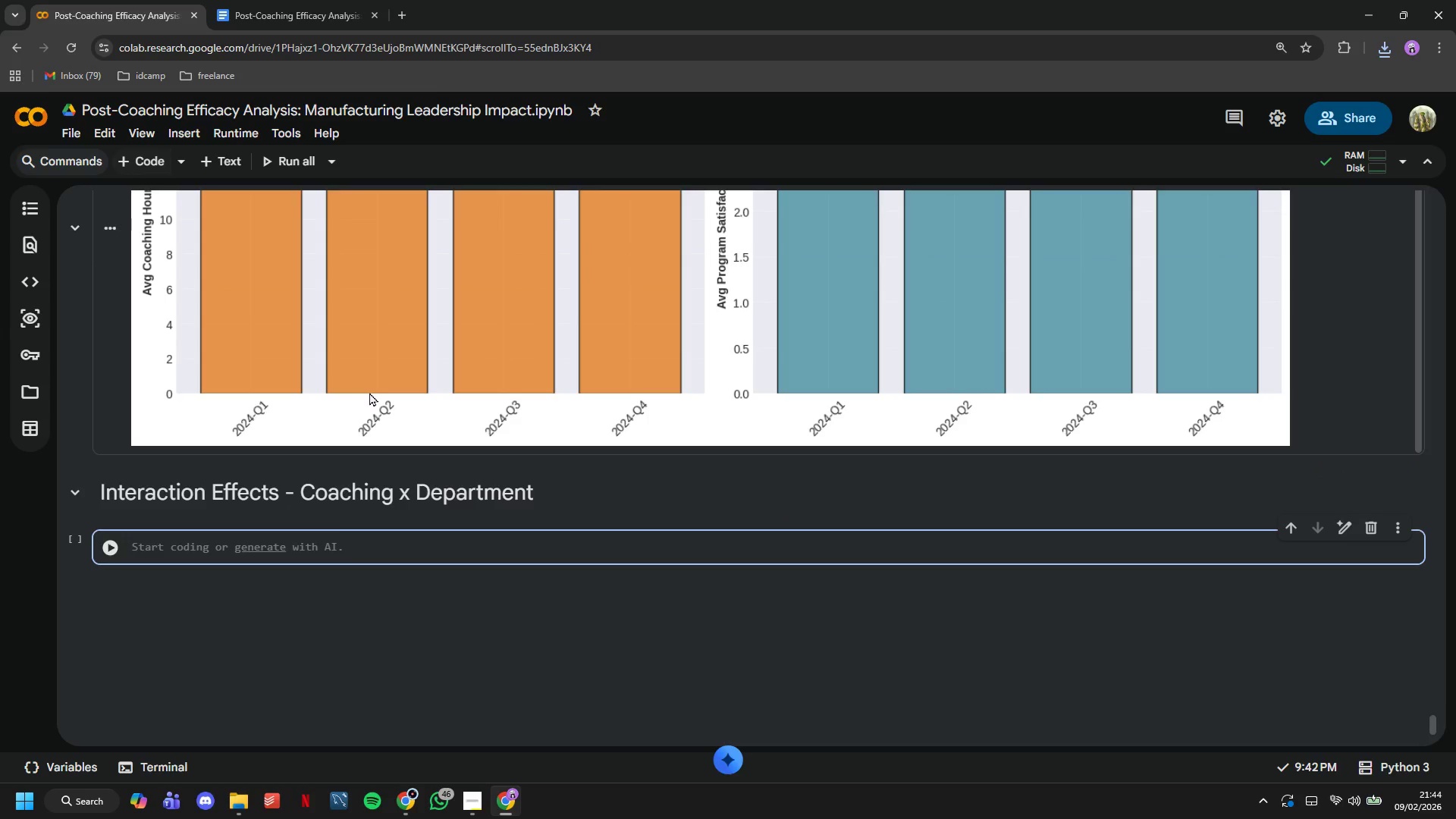 
scroll: coordinate [369, 402], scroll_direction: down, amount: 1.0
 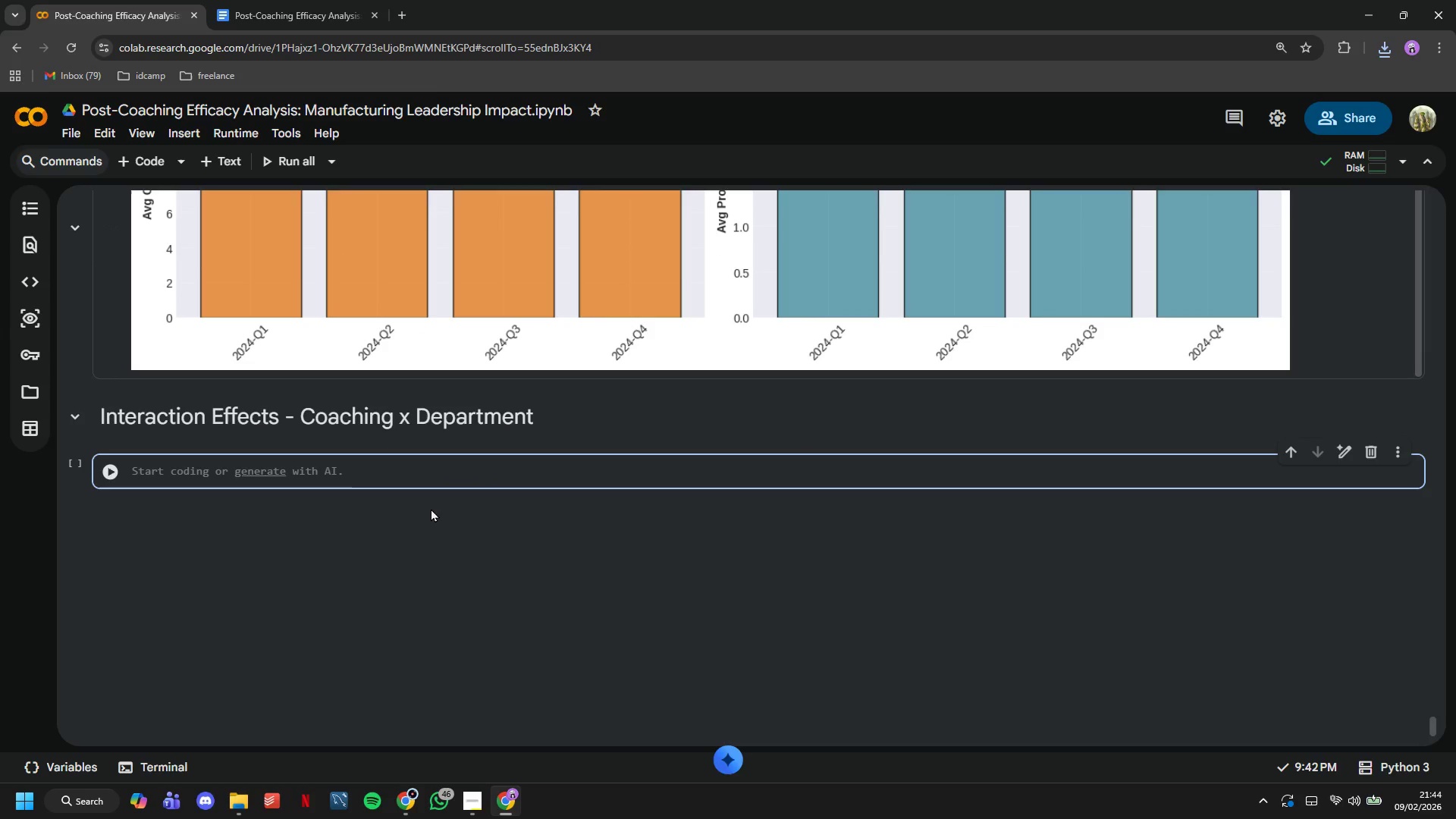 
type(# Analyze c)
 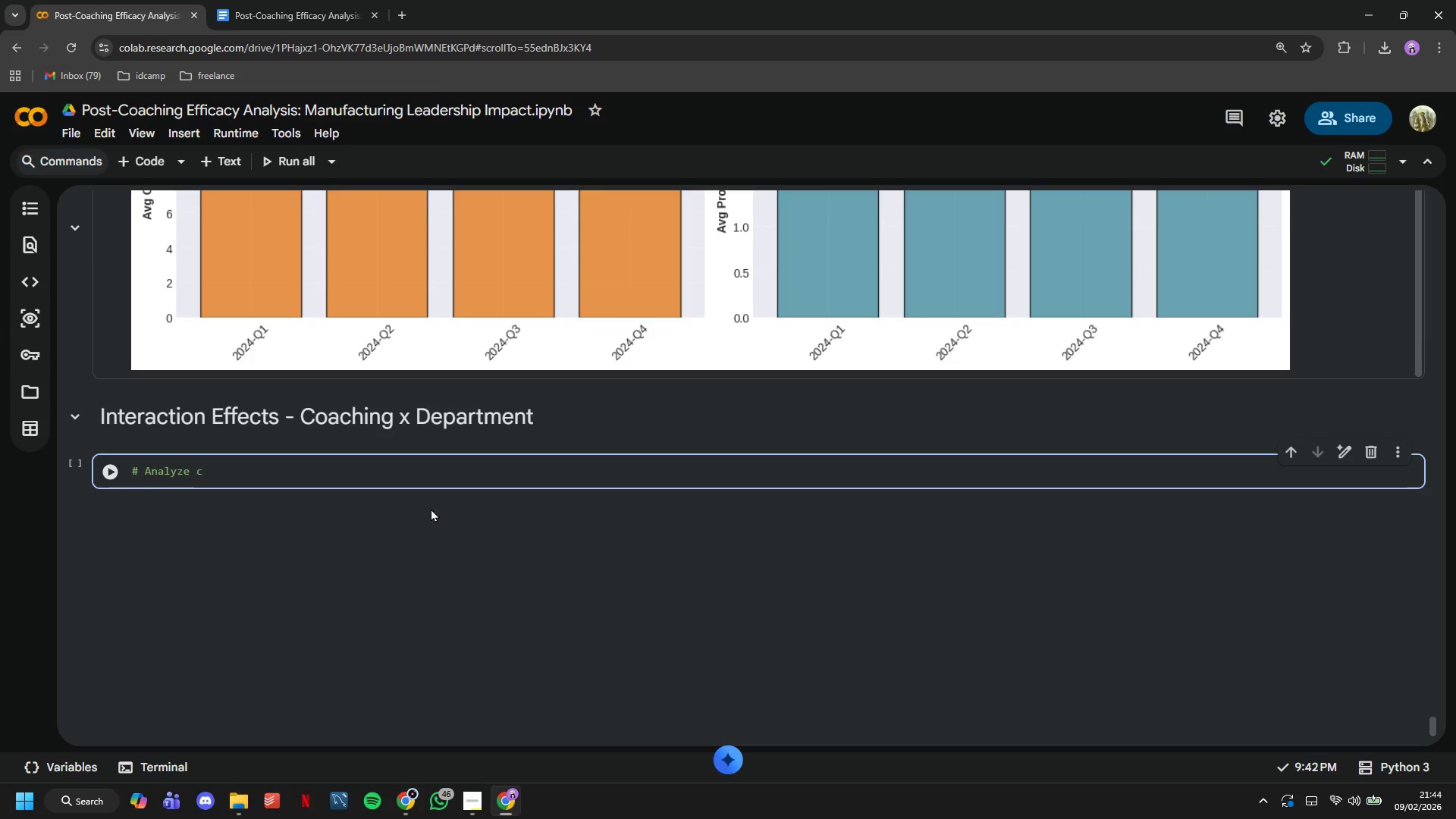 
type(oaching effectiveness )
 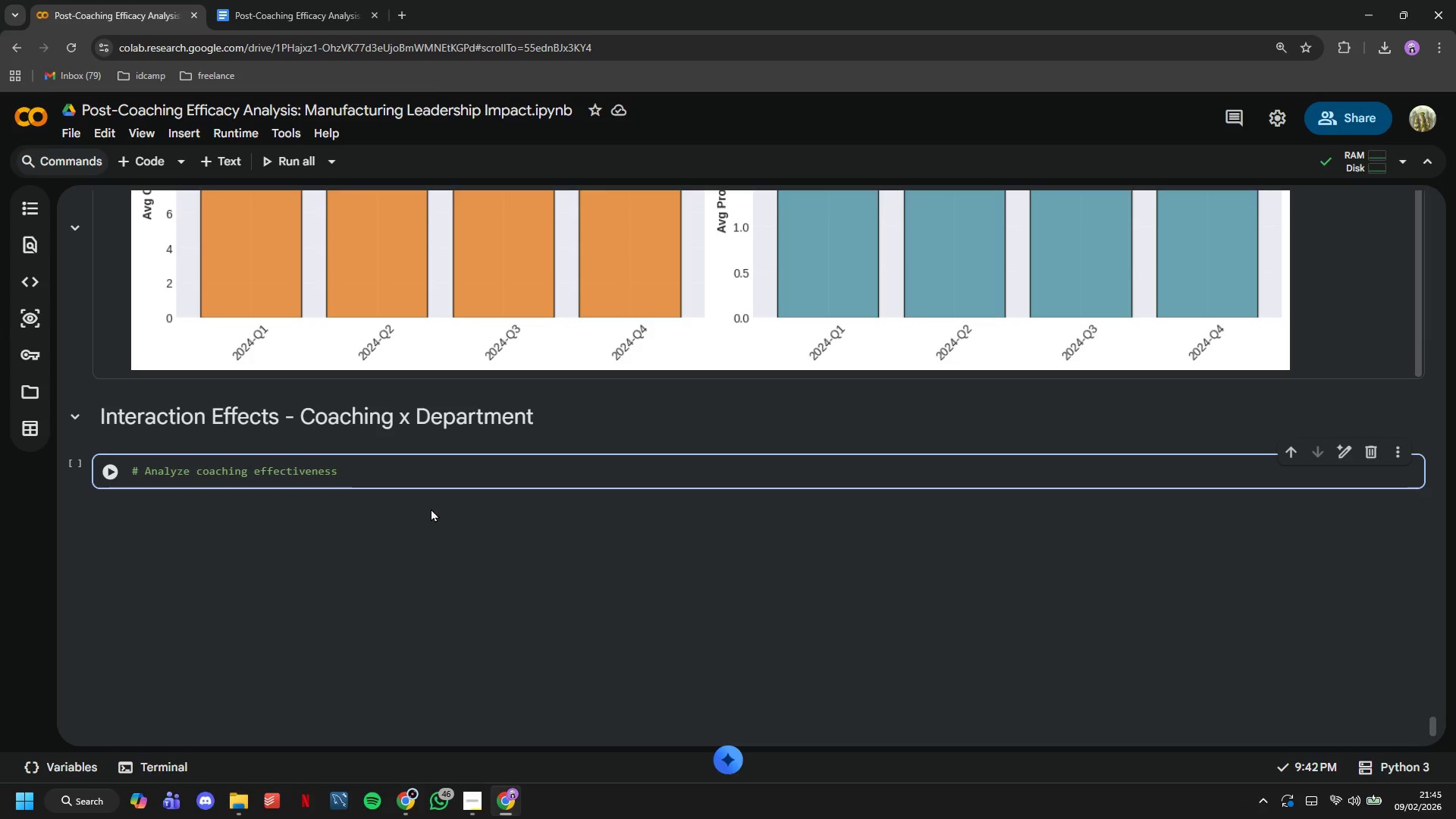 
wait(24.47)
 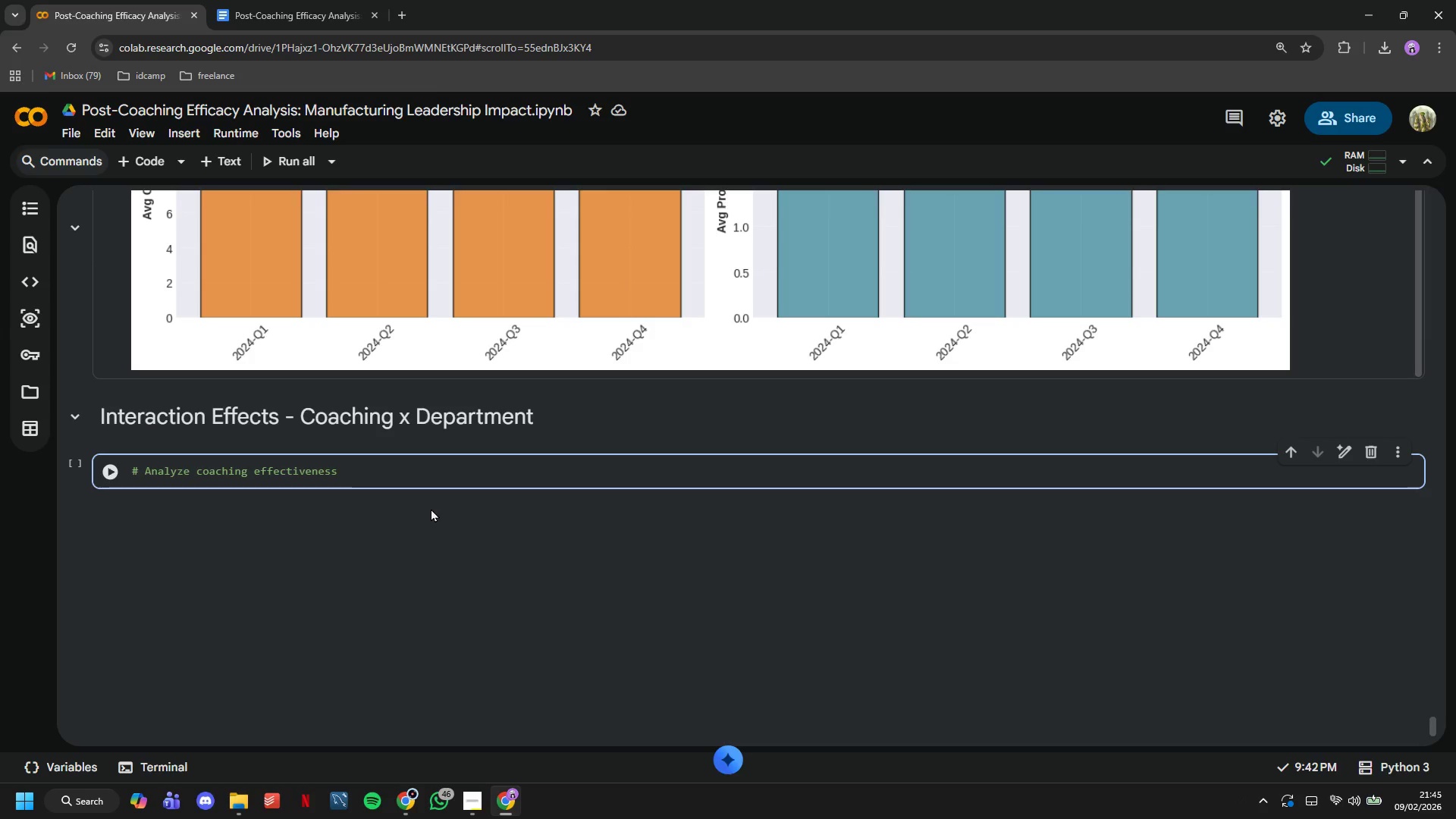 
type(by department)
 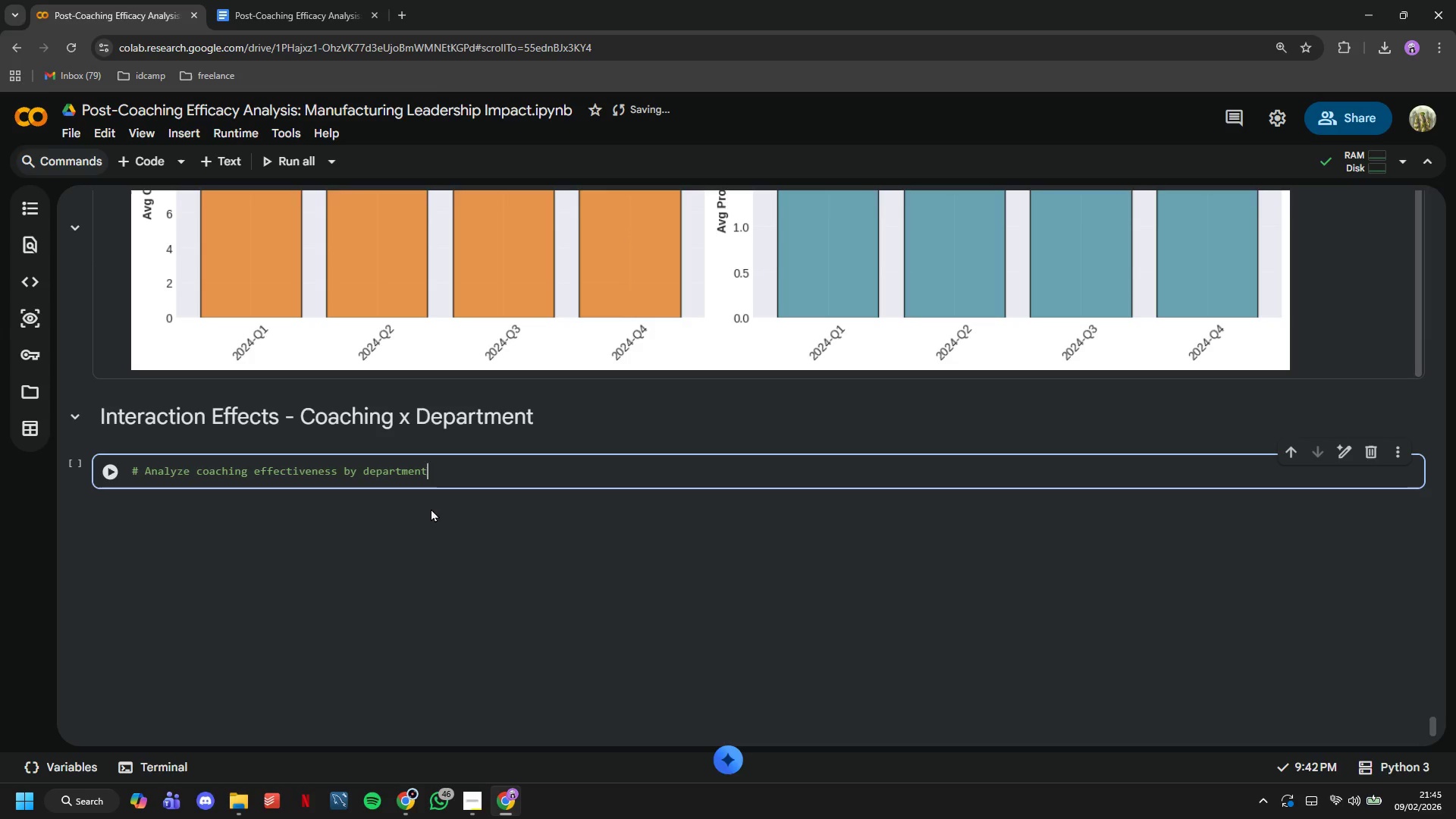 
key(Enter)
 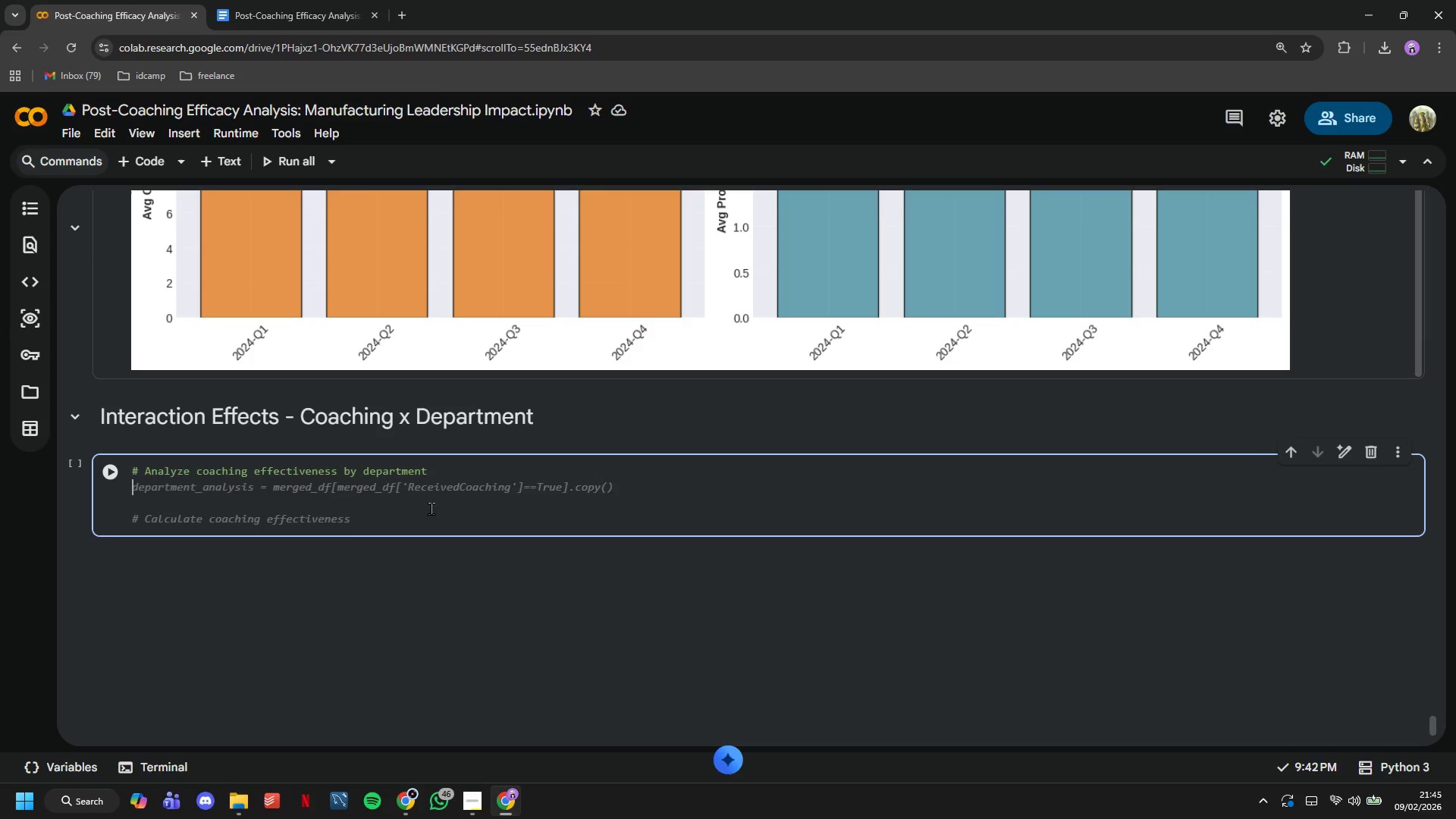 
type(manufacturing_merged = )
 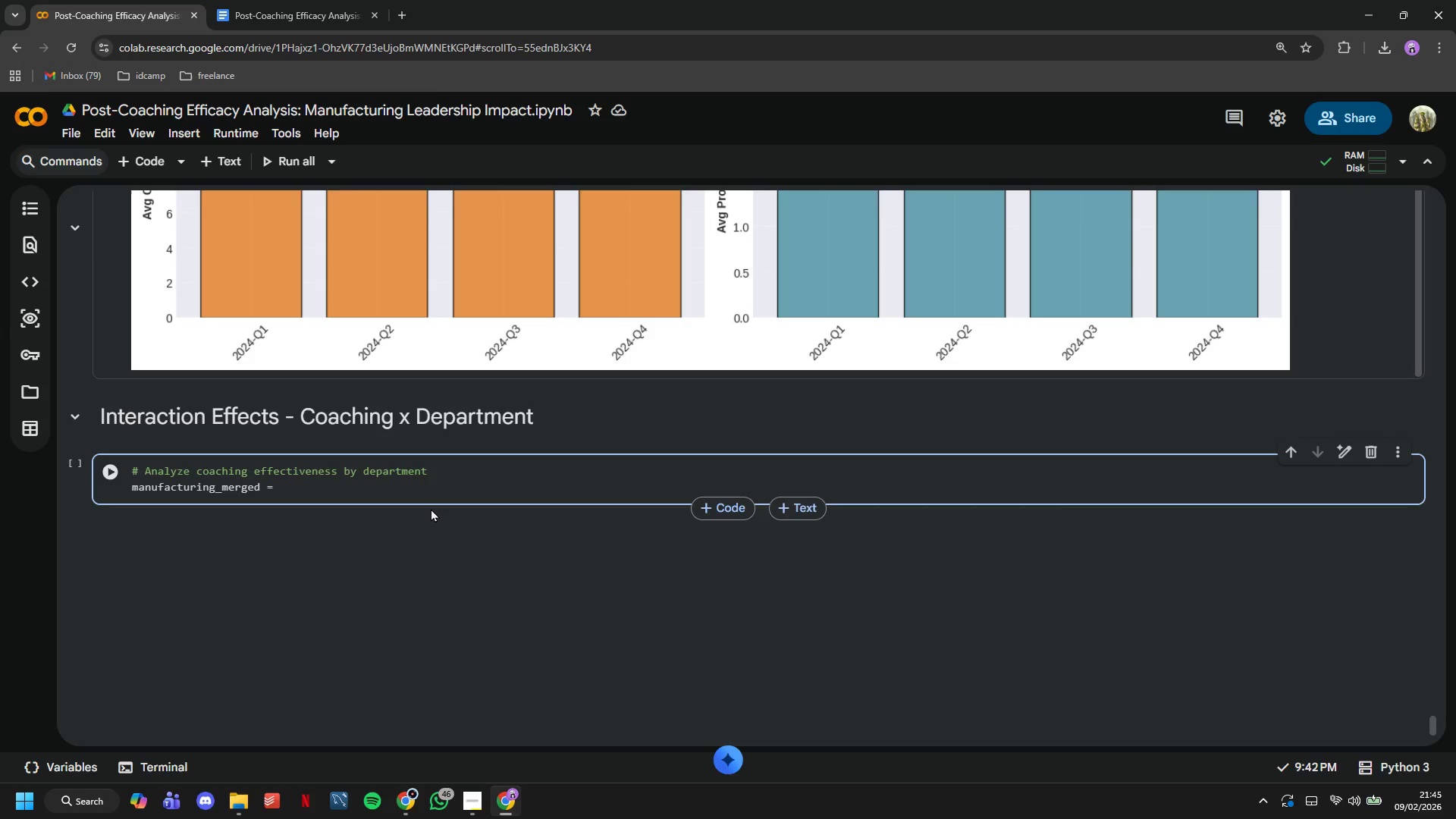 
type(e)
key(Backspace)
type(merged_)
 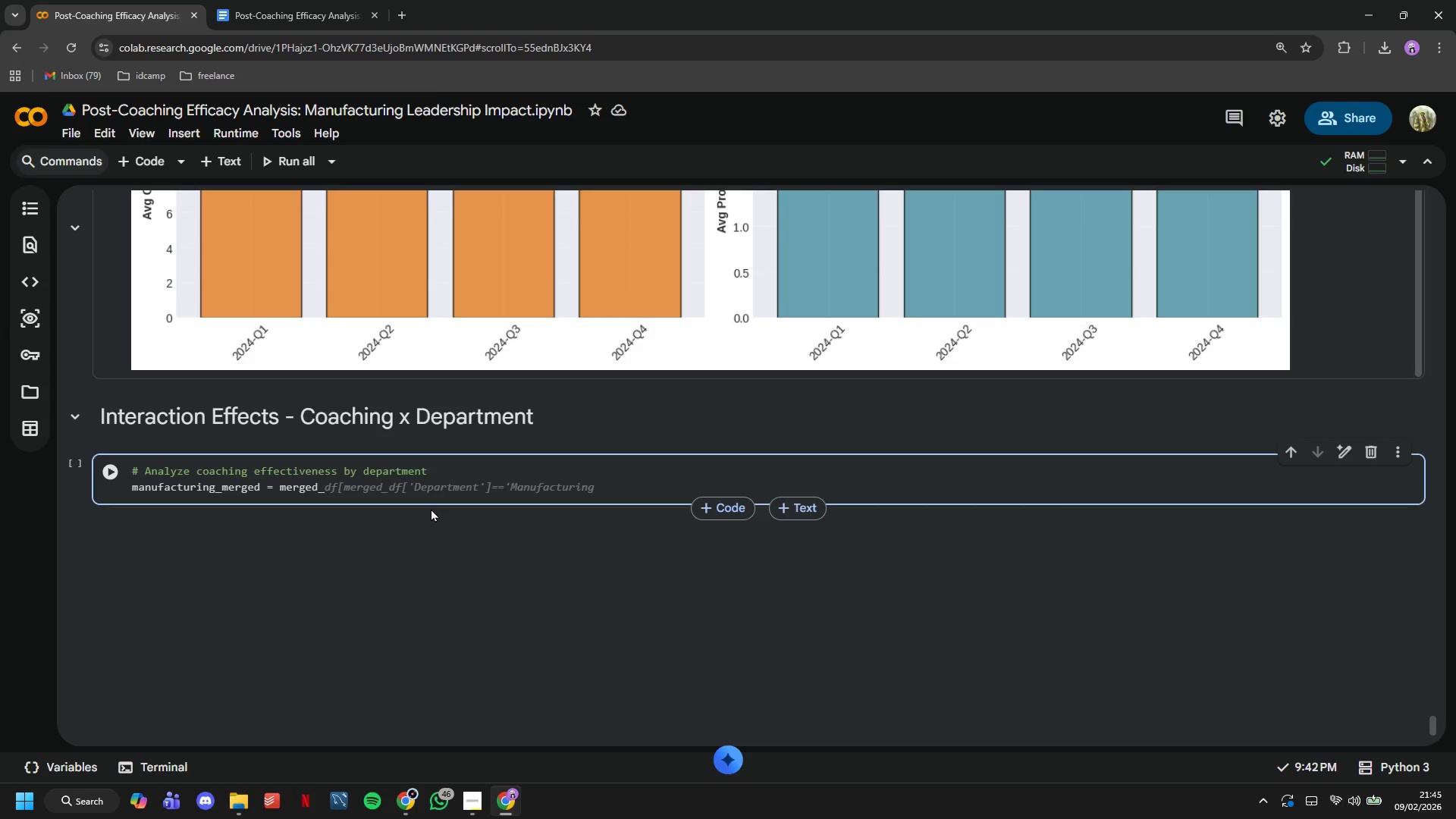 
left_click([1370, 449])
 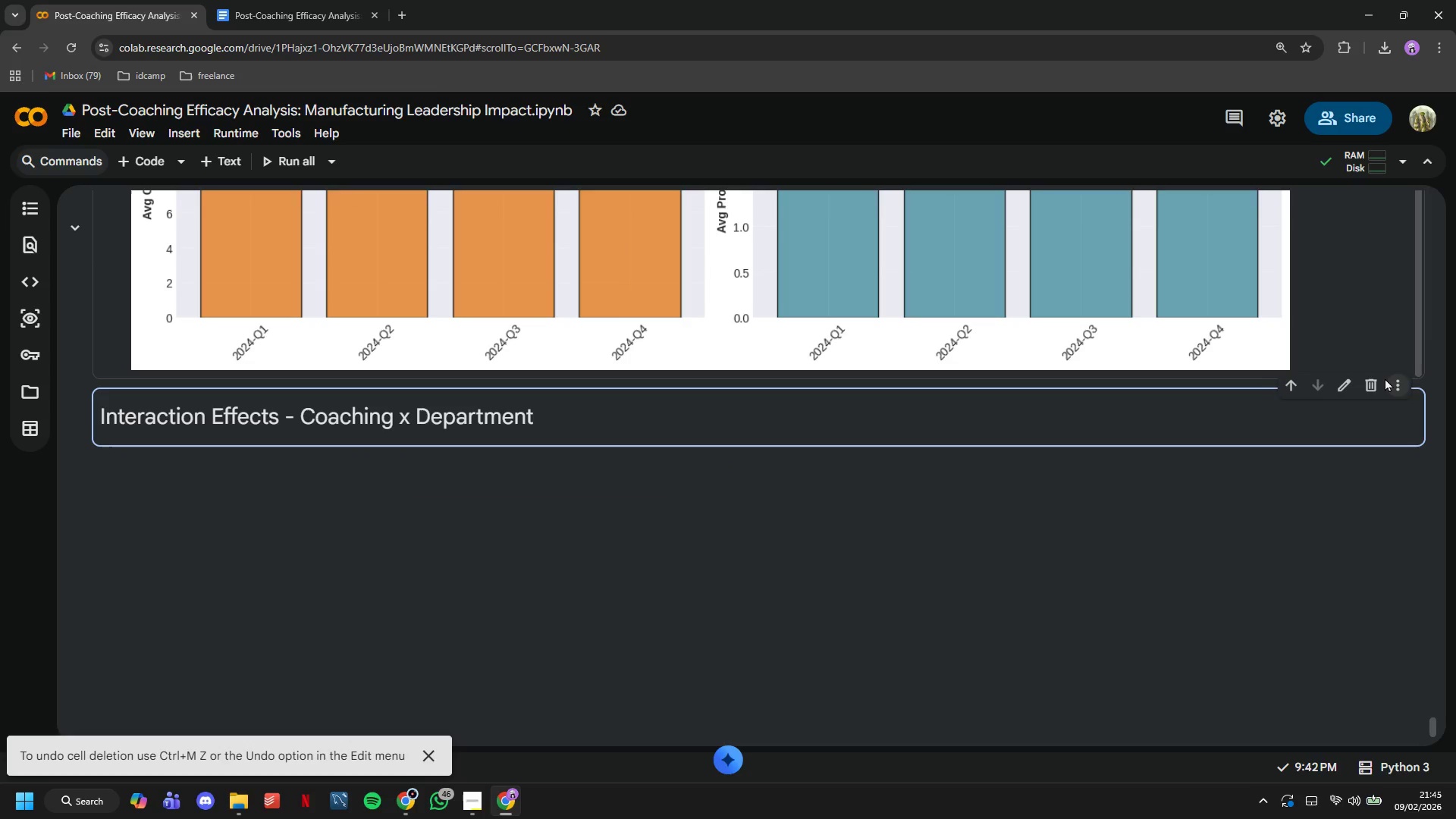 
left_click([1373, 388])
 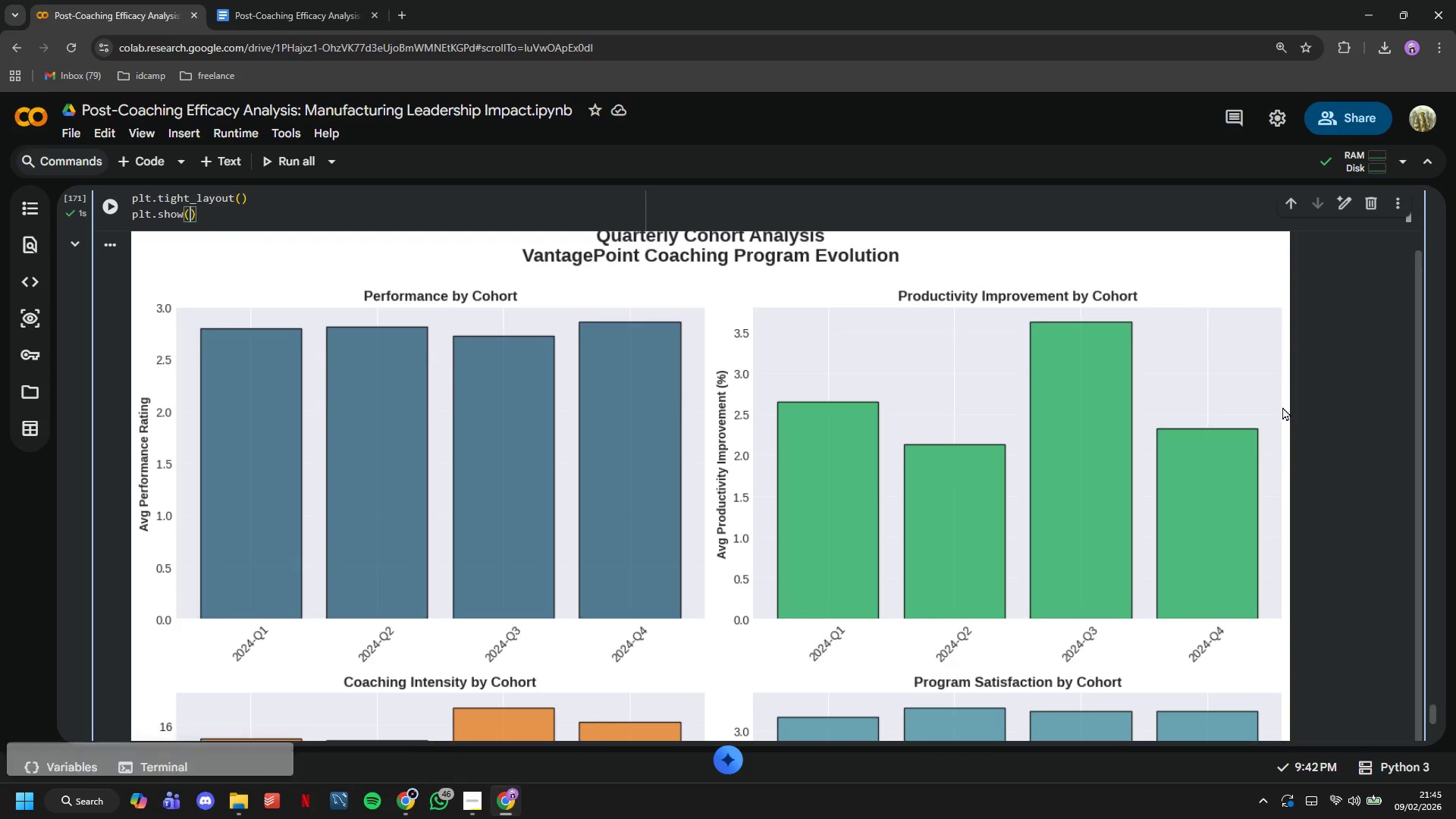 
wait(7.06)
 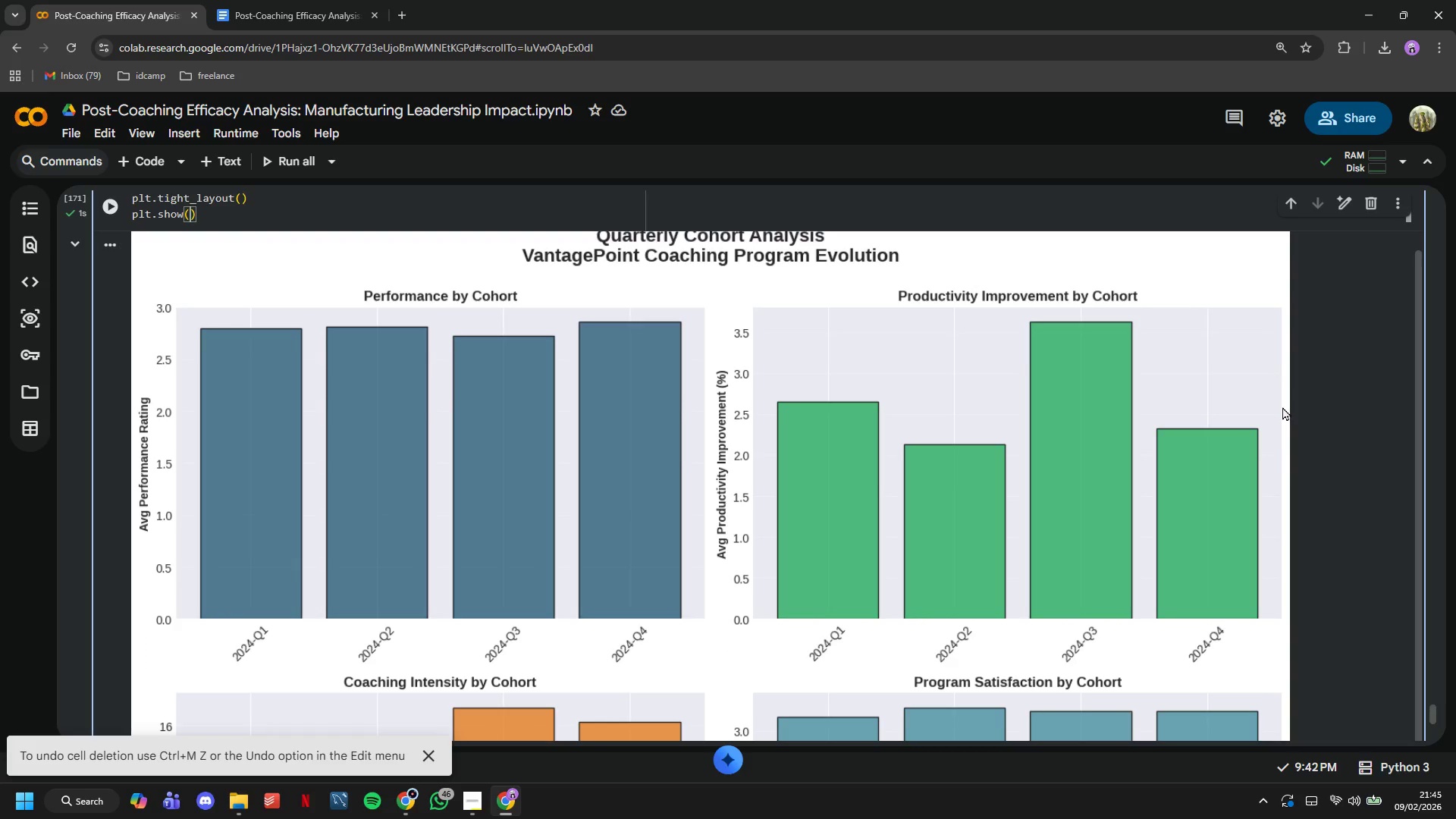 
scroll: coordinate [1003, 384], scroll_direction: down, amount: 10.0
 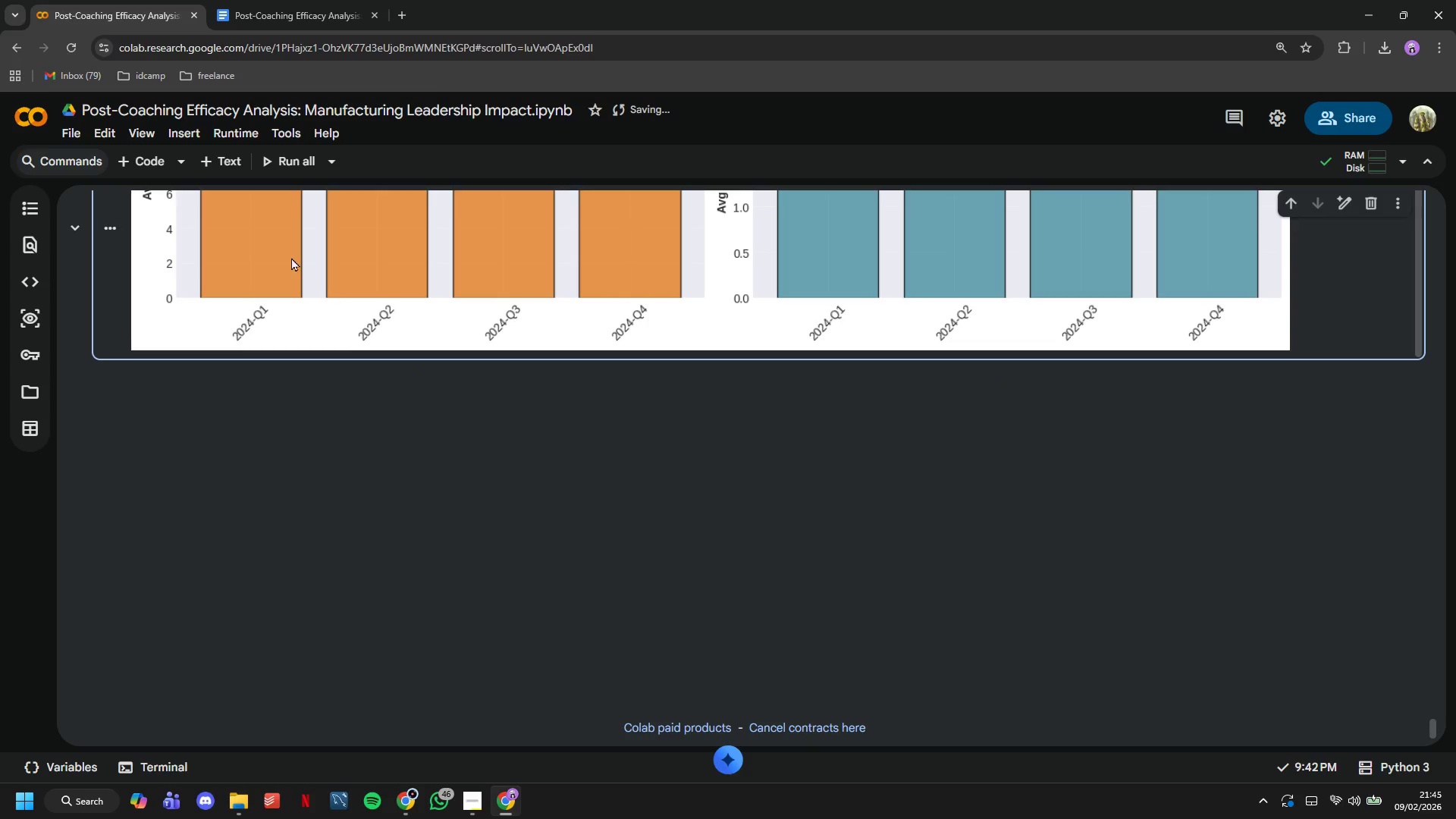 
left_click([221, 158])
 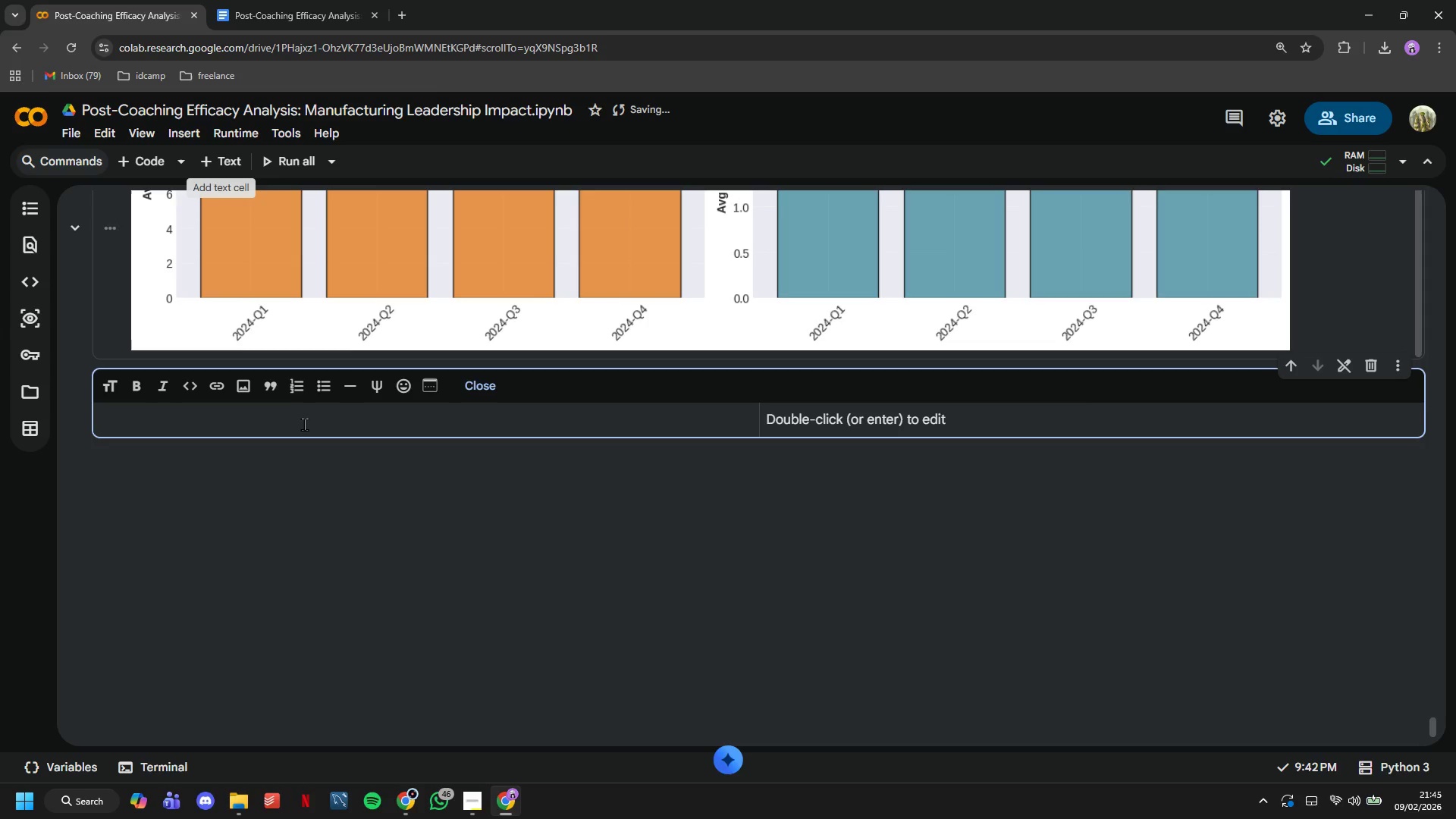 
type(# Summary)
 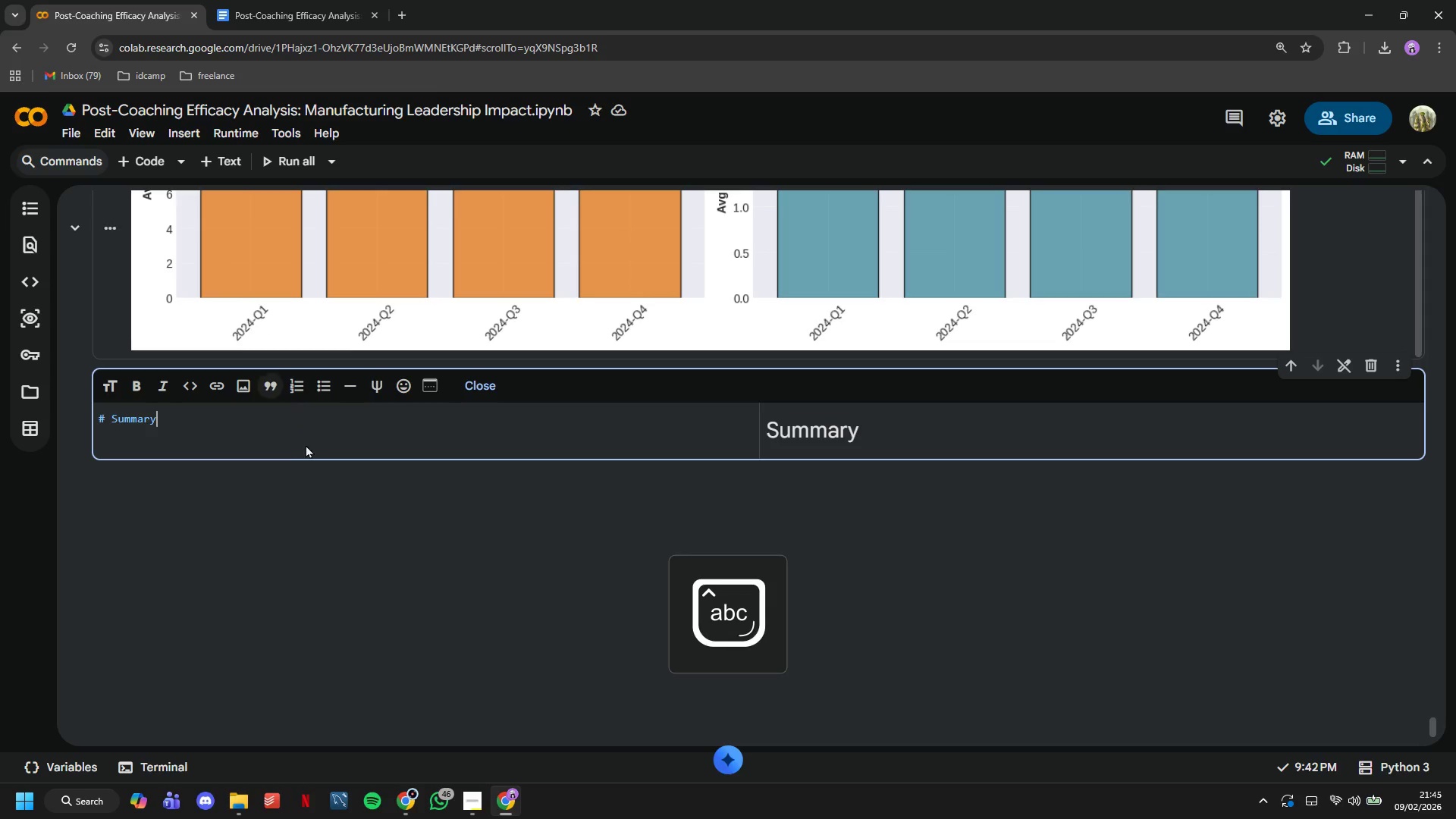 
key(Enter)
 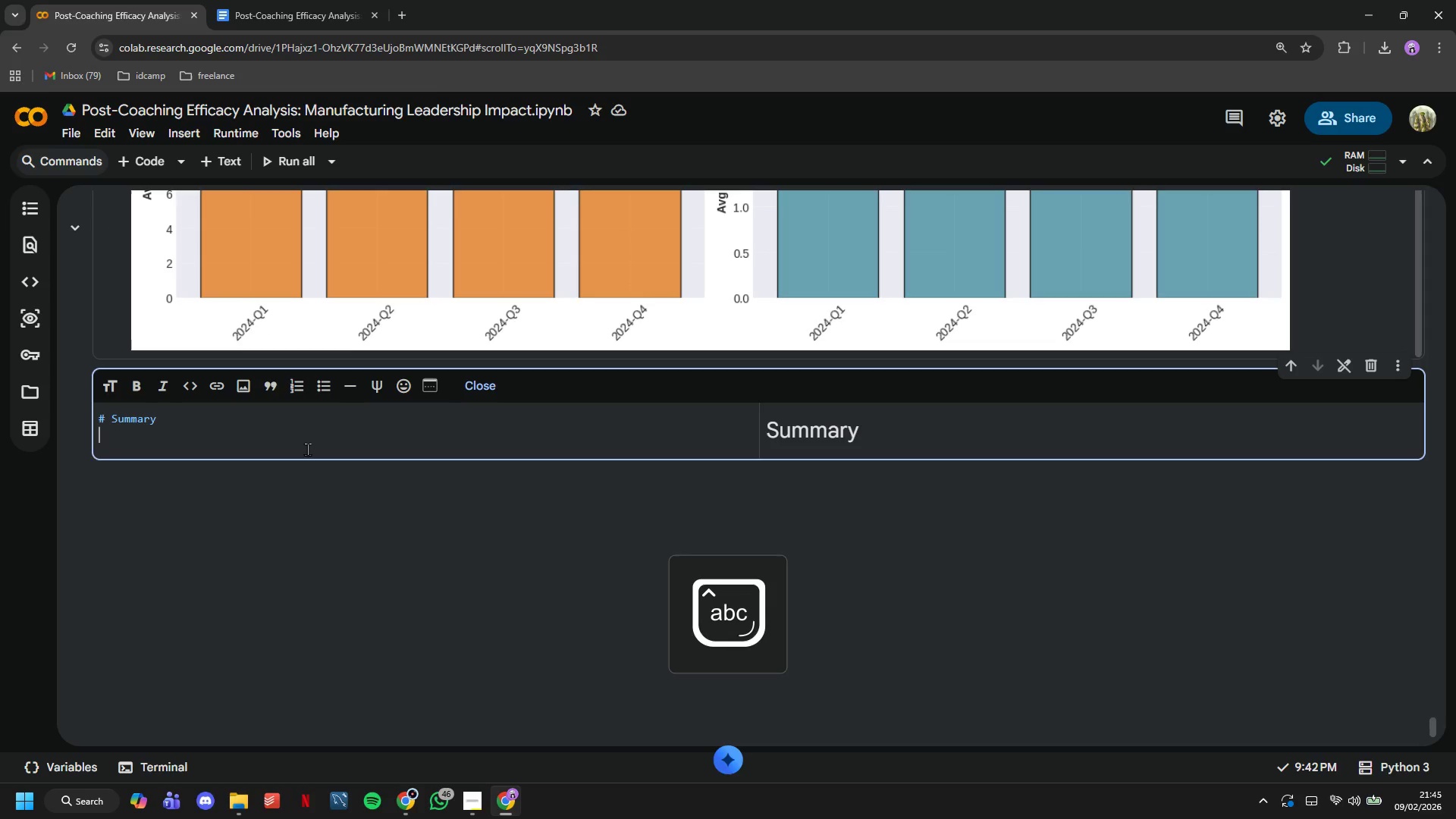 
key(Enter)
 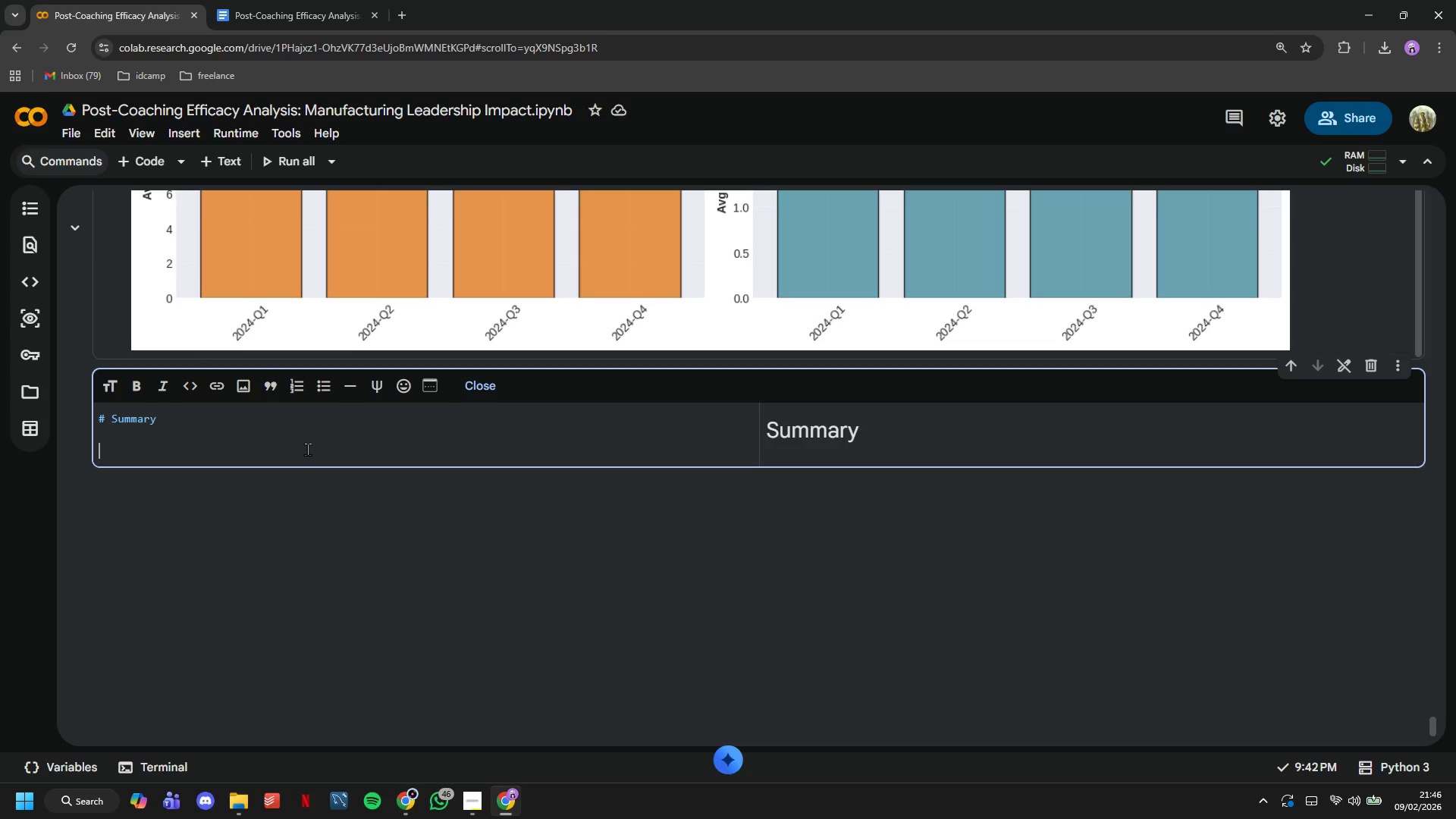 
wait(18.08)
 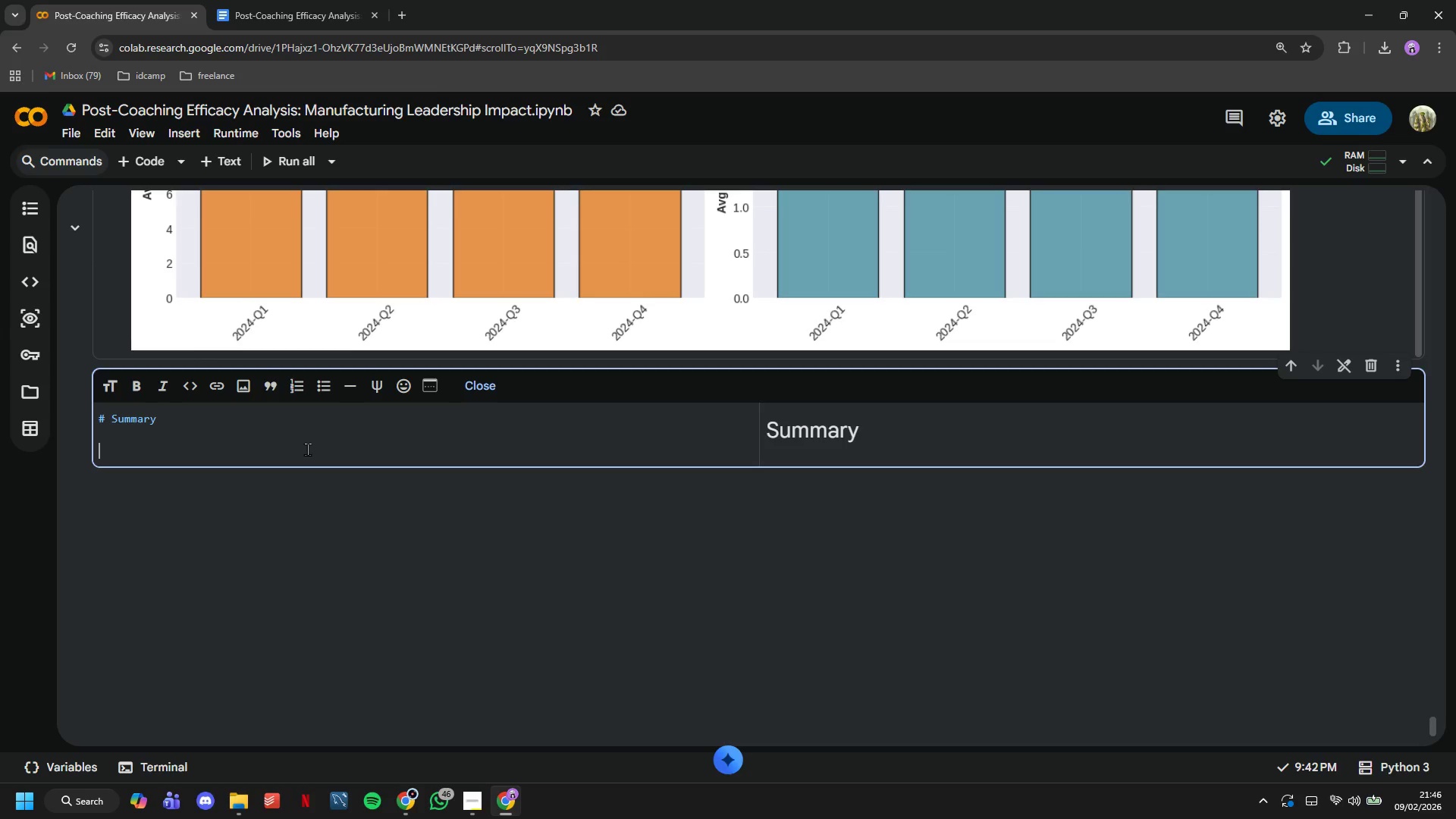 
key(Backspace)
key(Backspace)
type( and Critival)
key(Backspace)
key(Backspace)
key(Backspace)
key(Backspace)
type(ical Findings)
 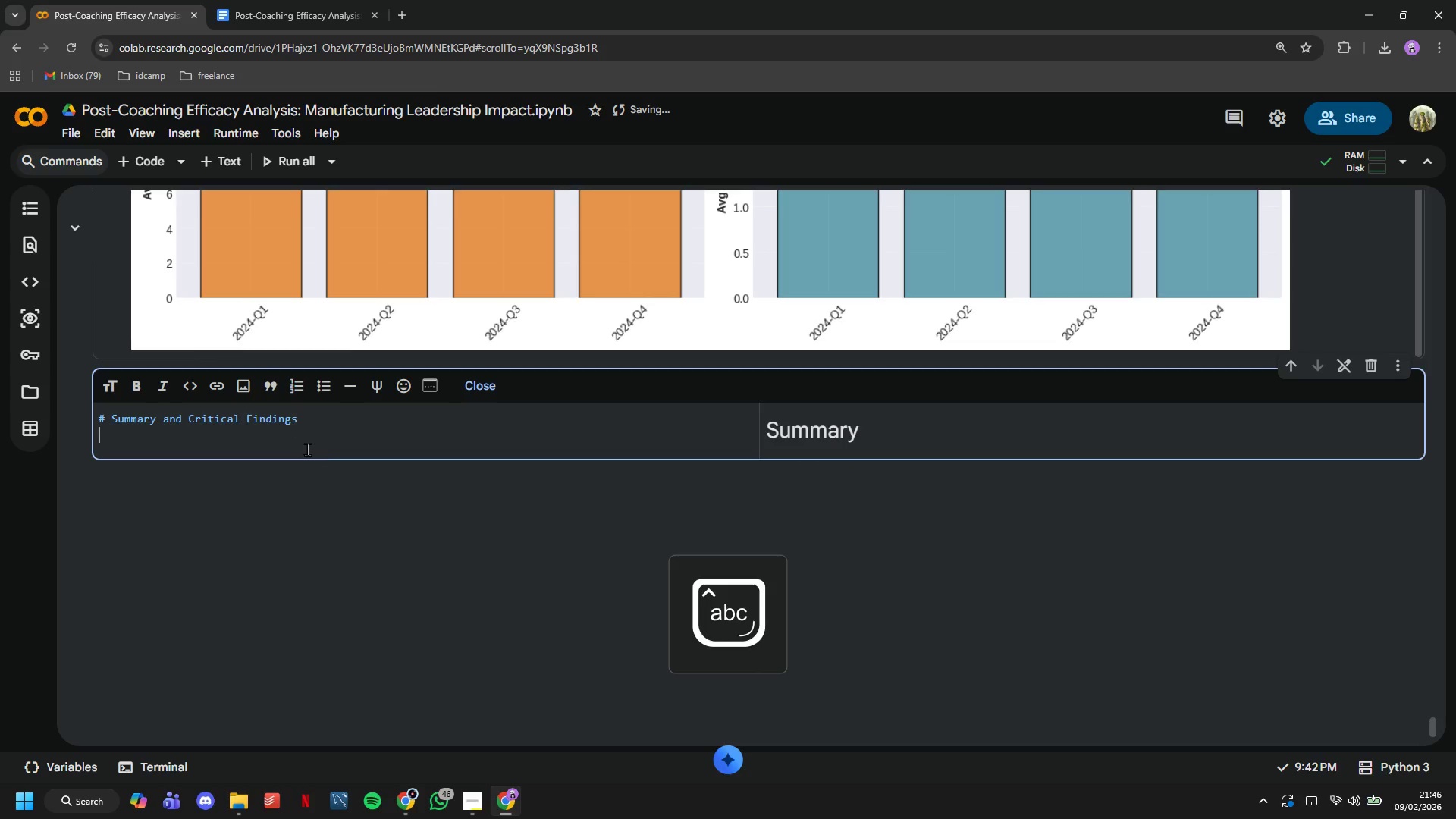 
key(Enter)
 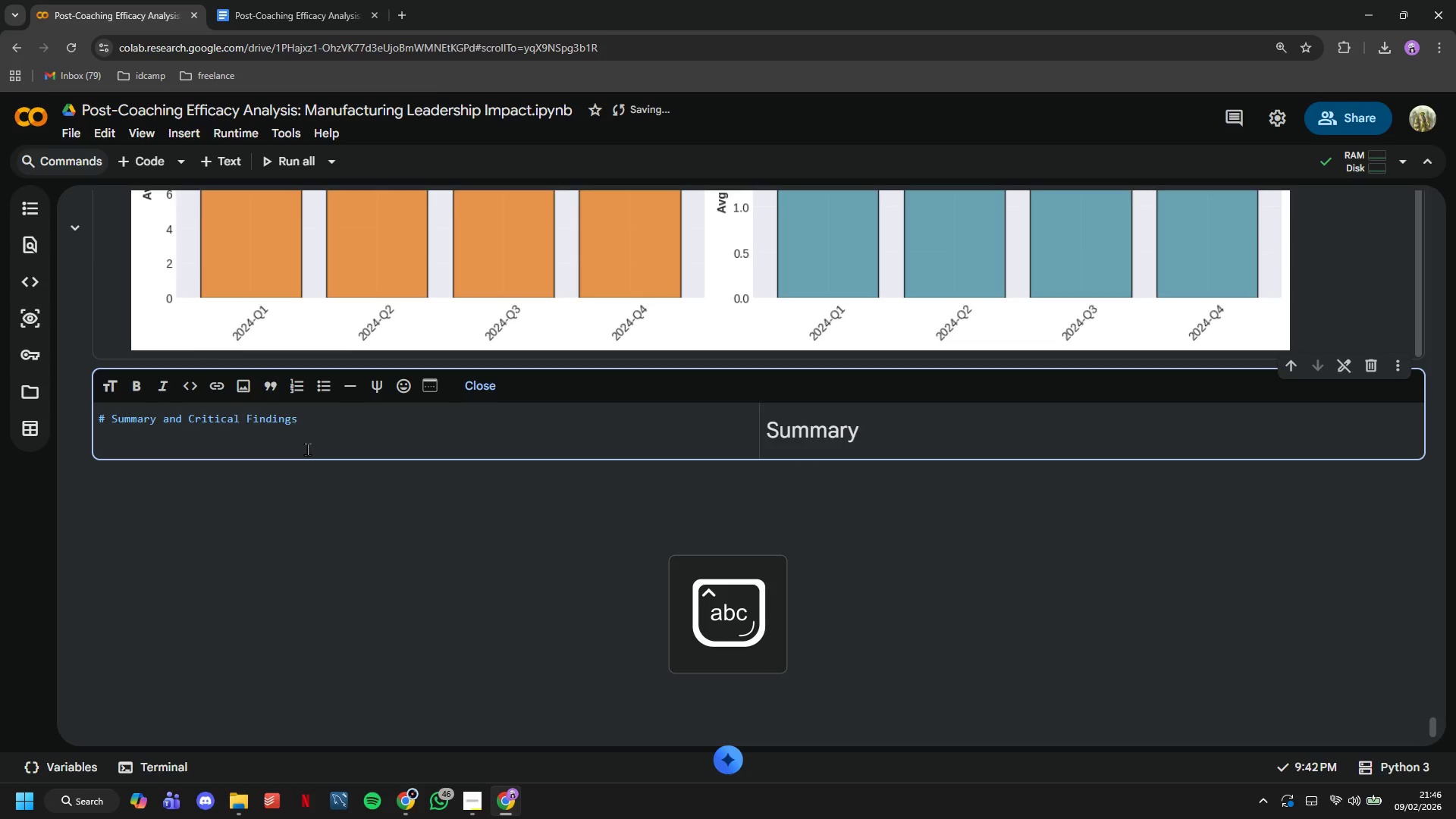 
key(Enter)
 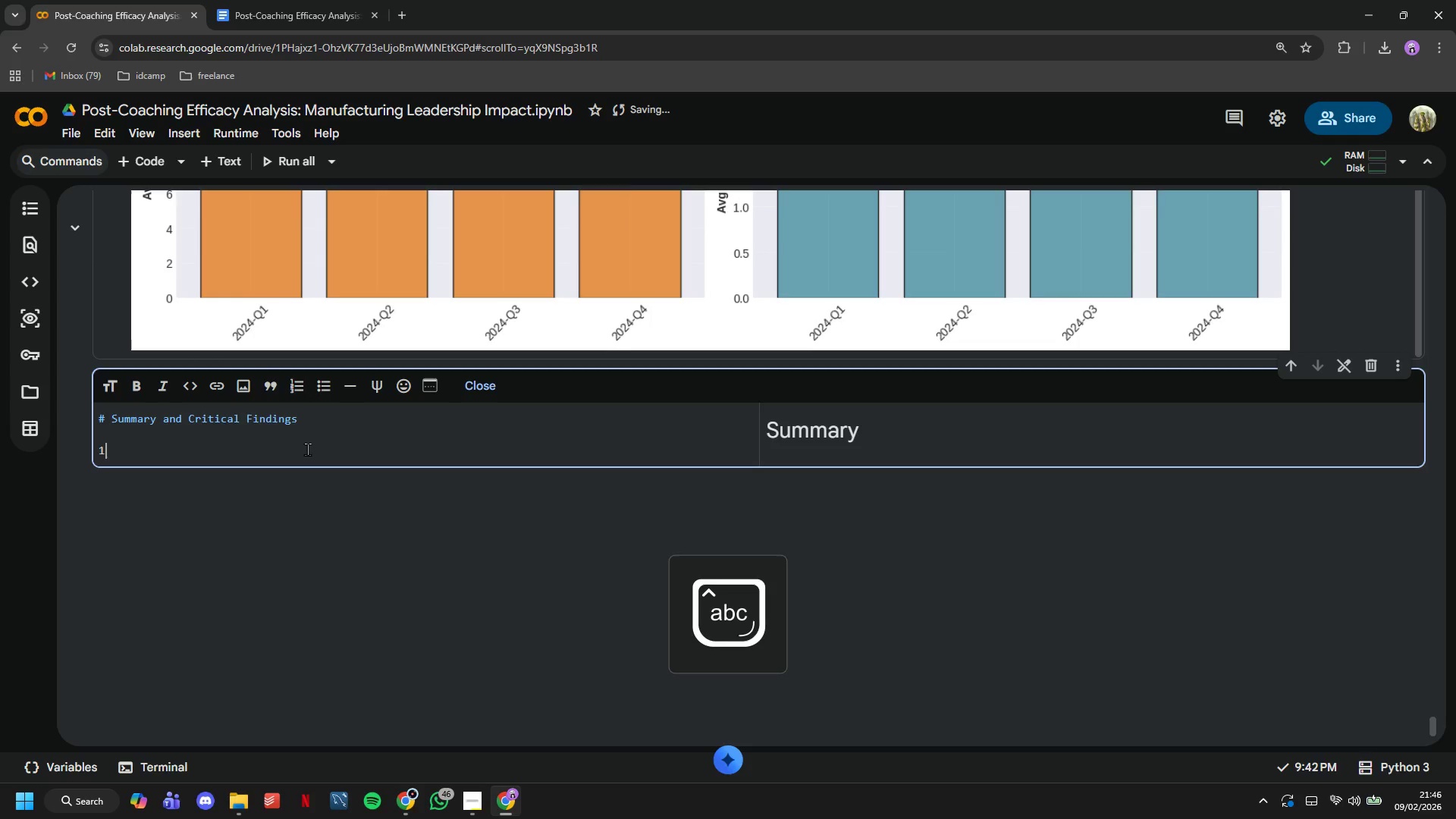 
type(1. Validated Coaching Effectiveness)
 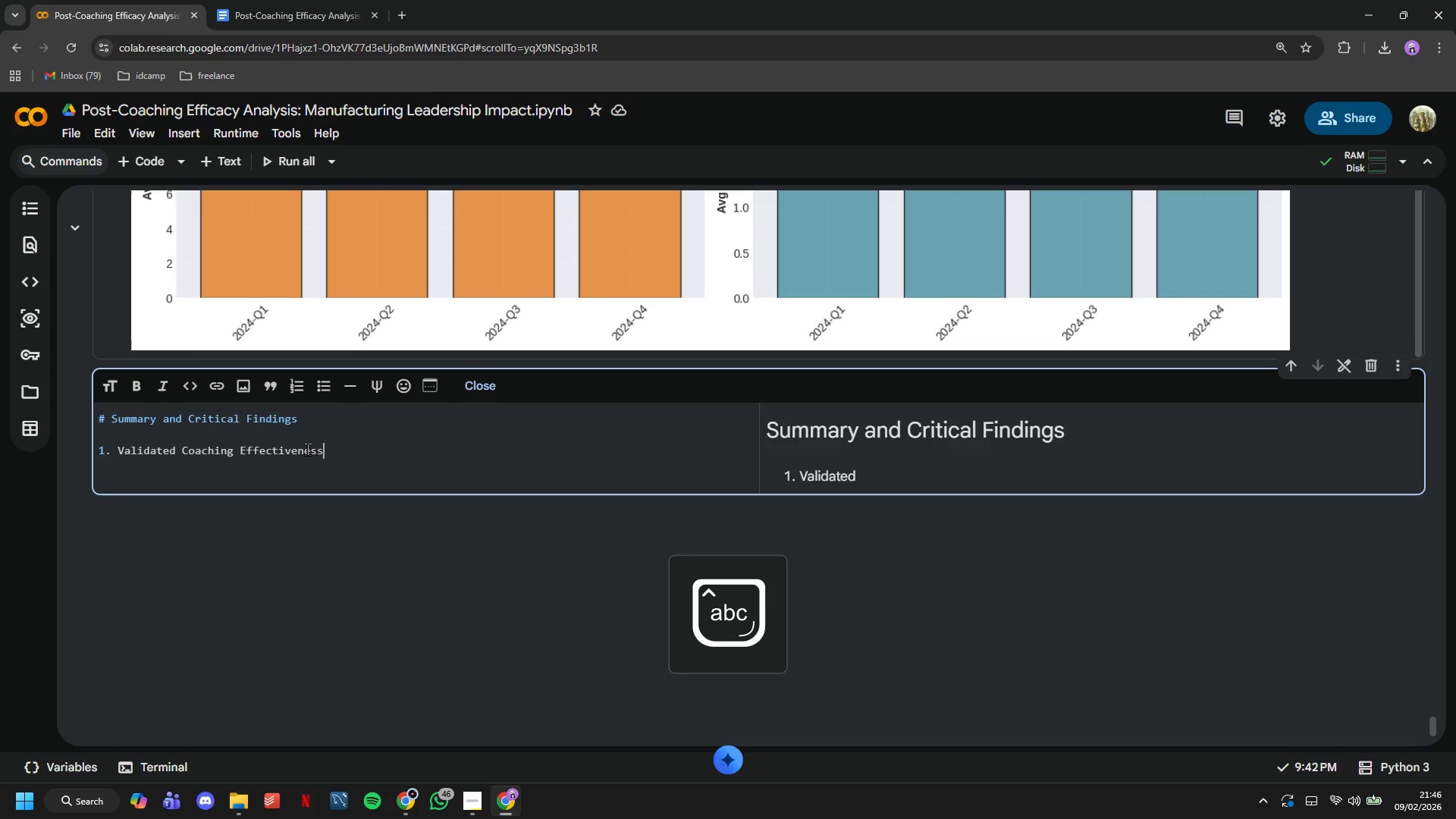 
key(Enter)
 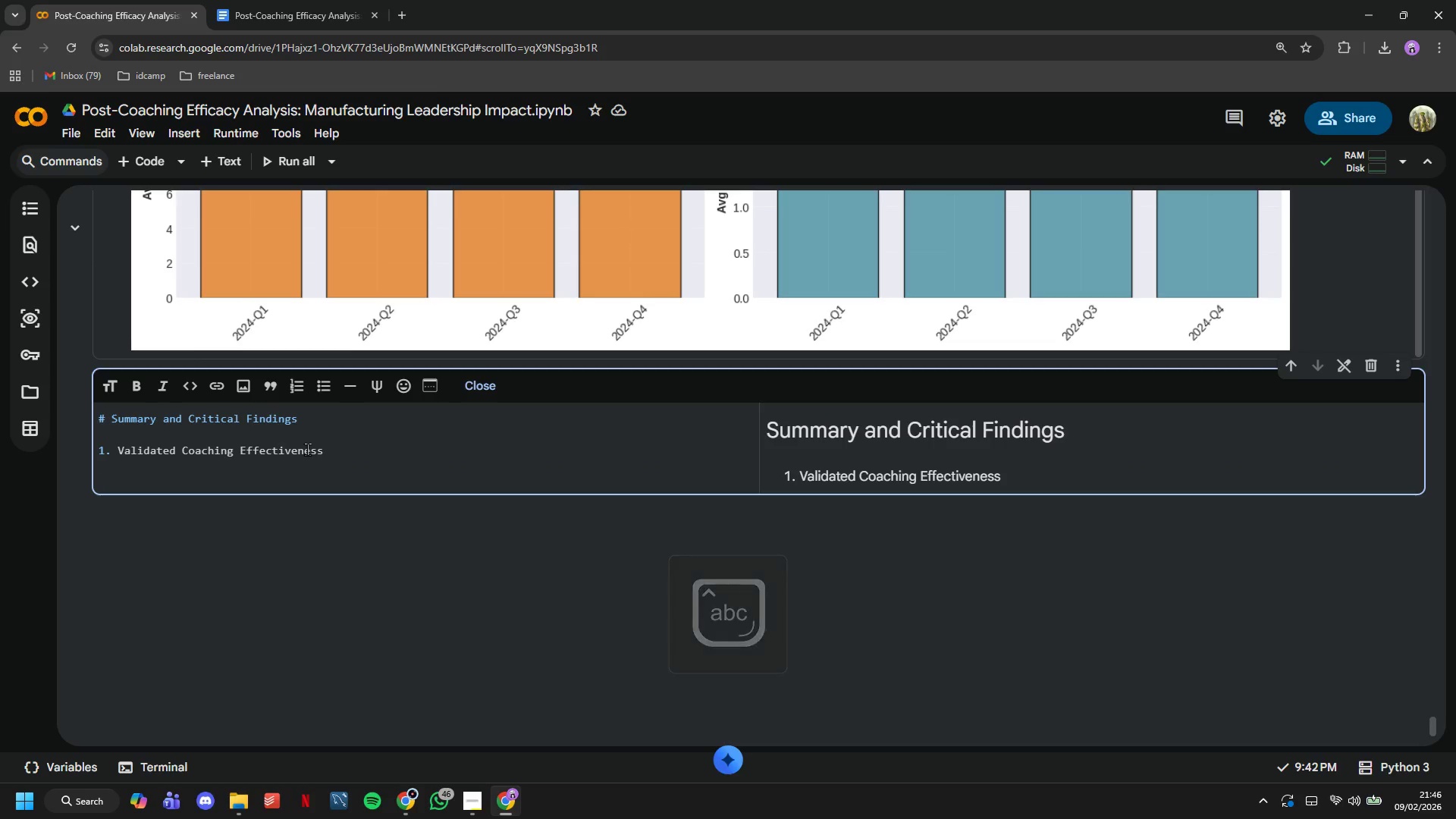 
type(- Strong correlation between coaching hours and leadership growth (r=0-55-0.8)
key(Backspace)
type(69, all p <0.001)
 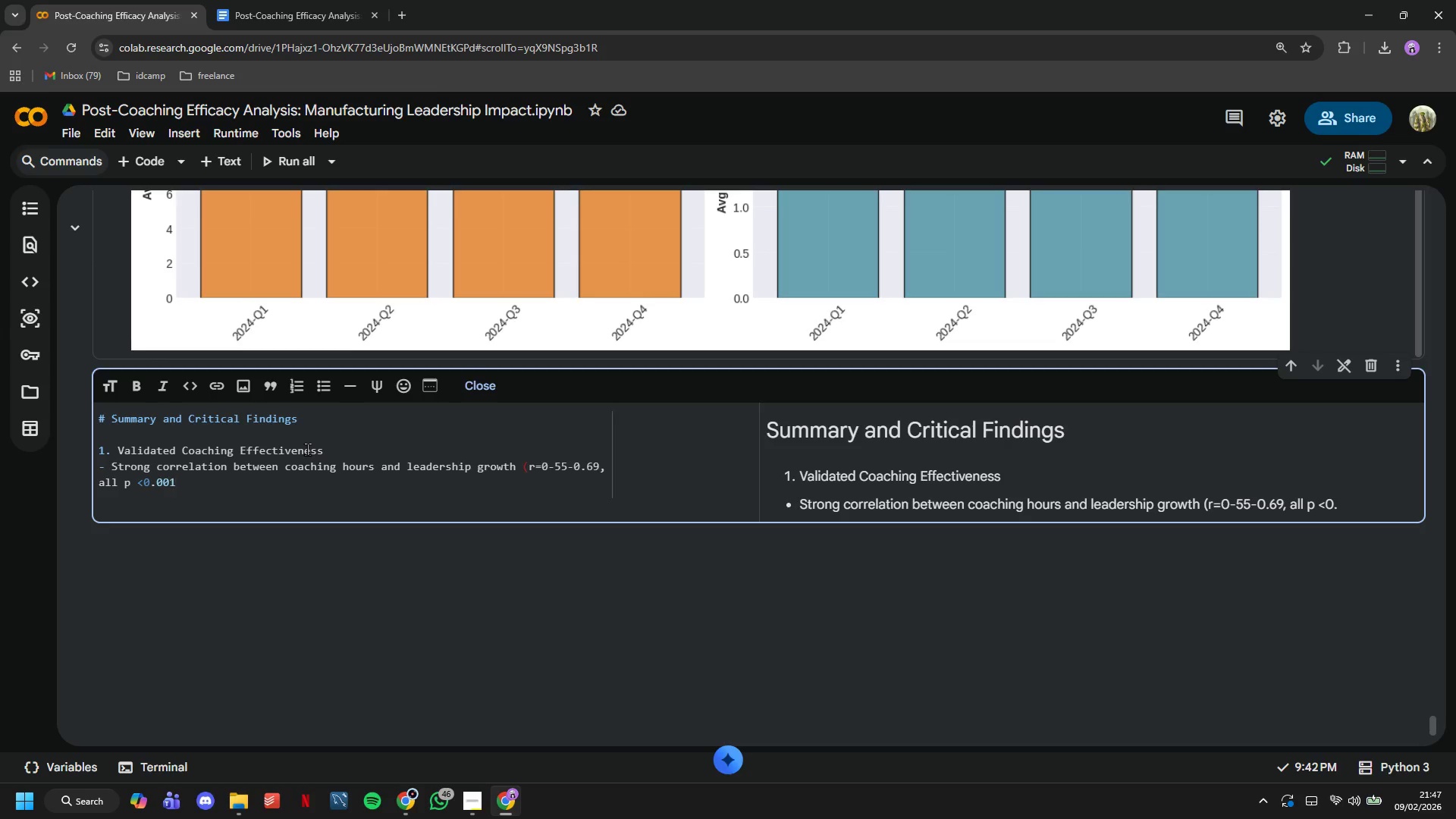 
 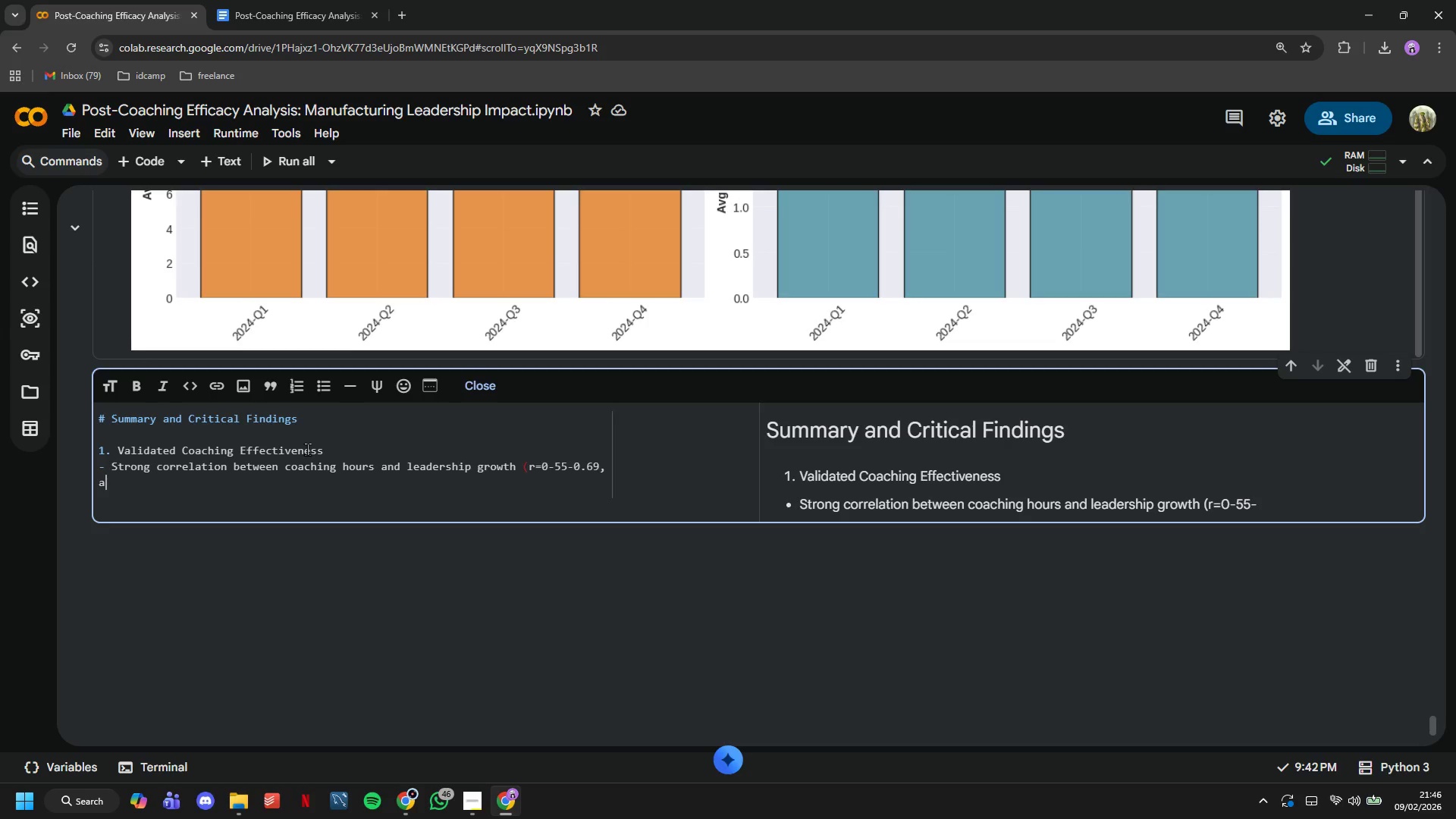 
key(ArrowRight)
 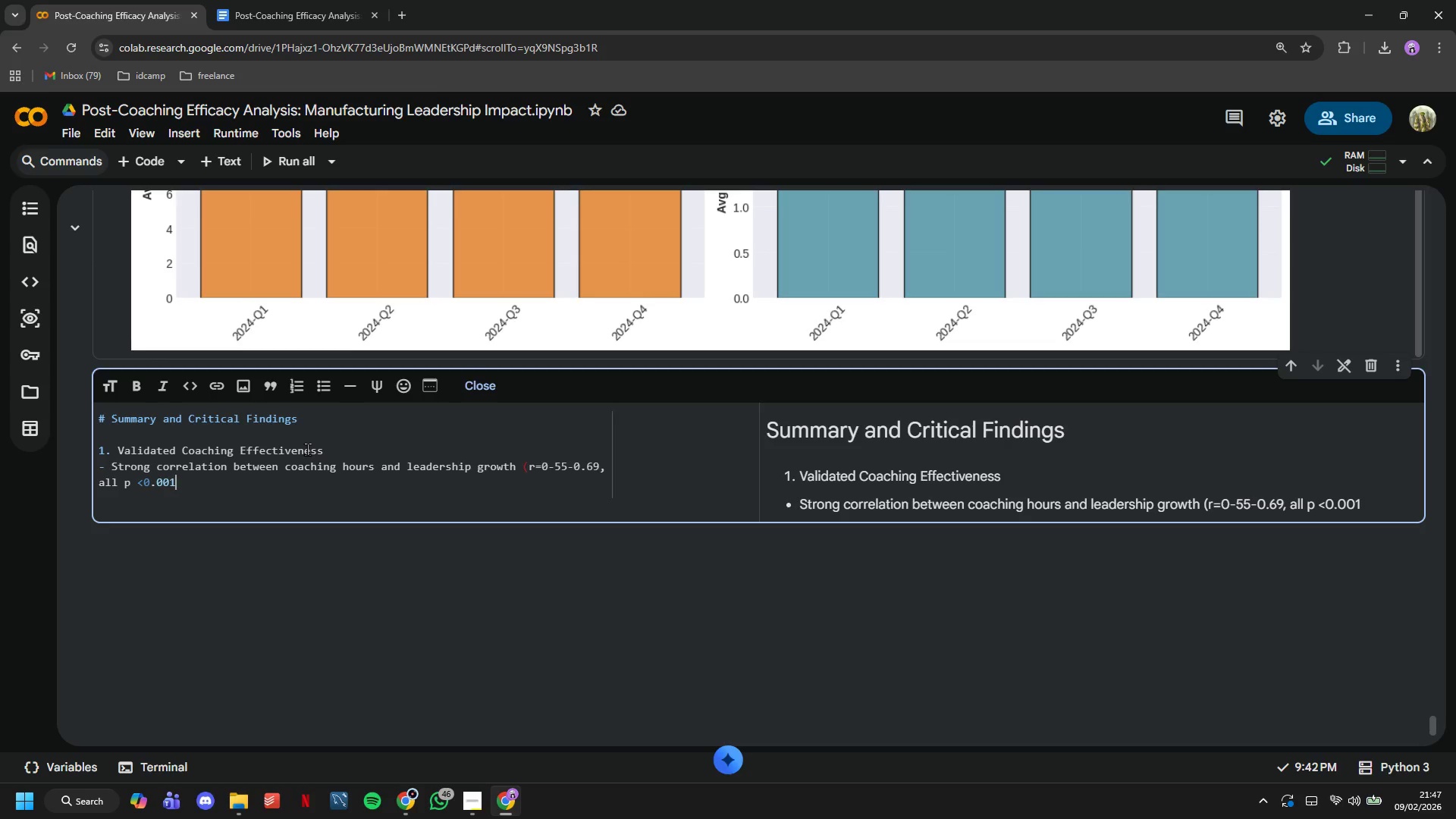 
key(Shift+0)
 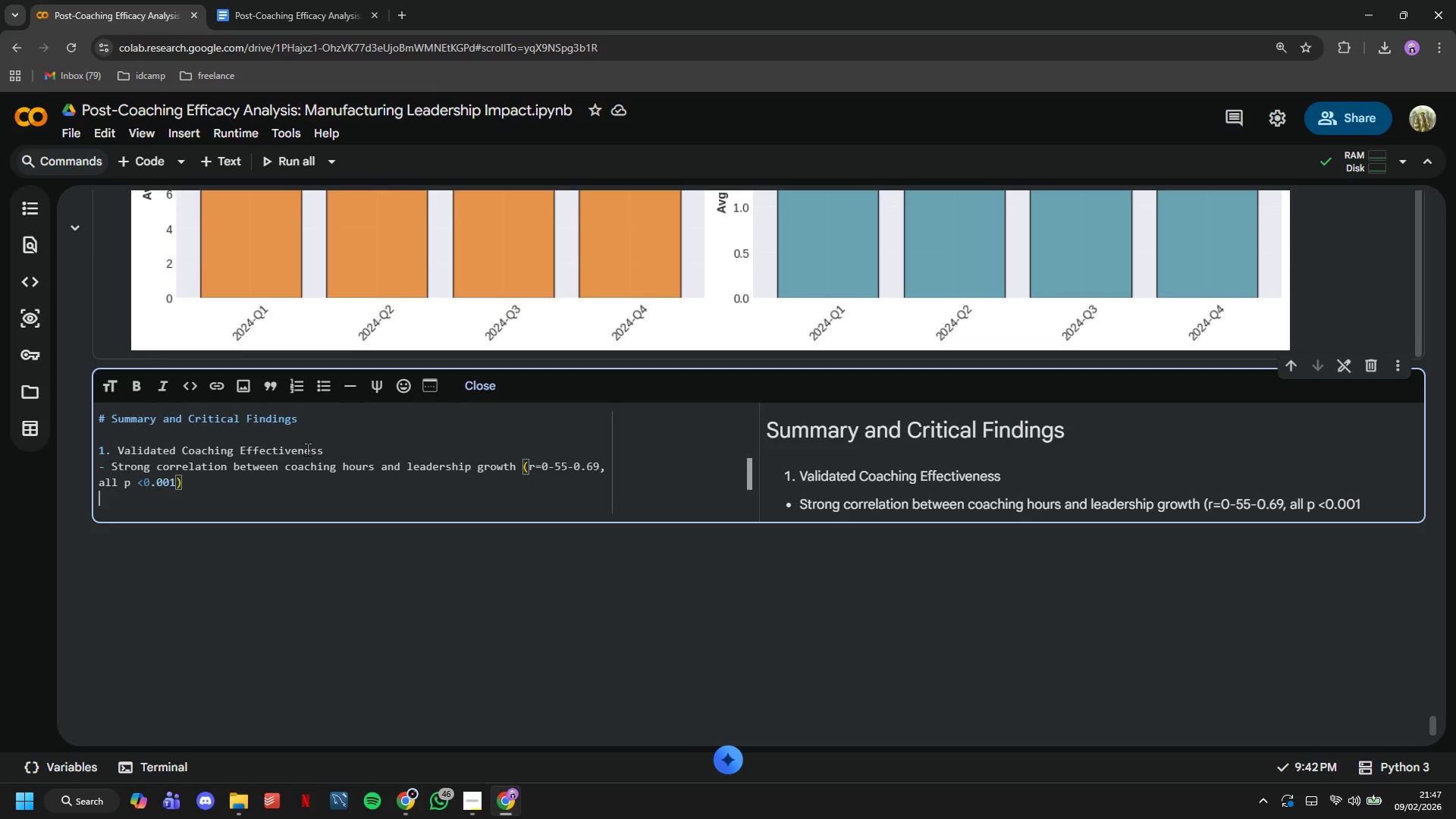 
key(Enter)
 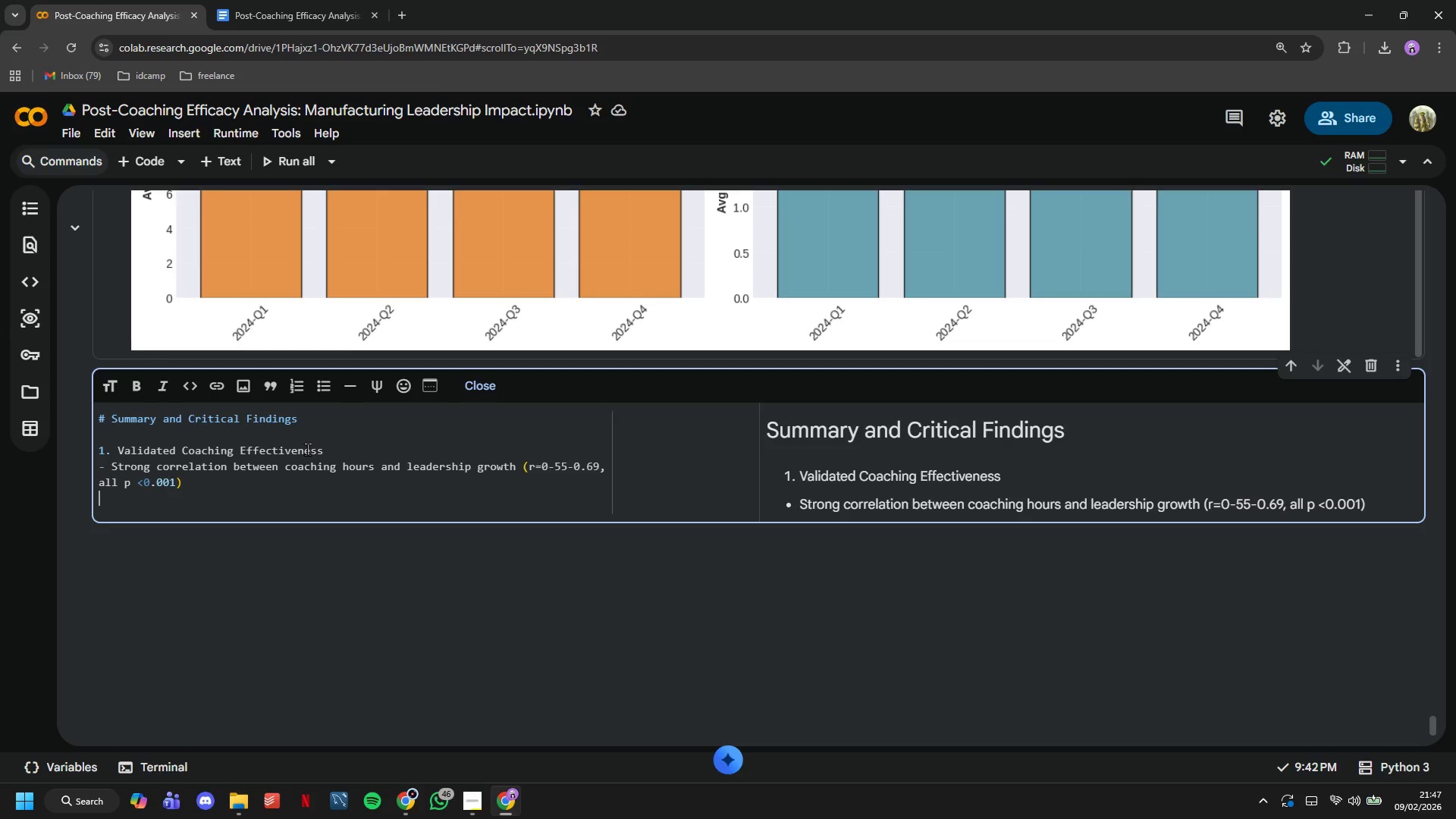 
wait(10.22)
 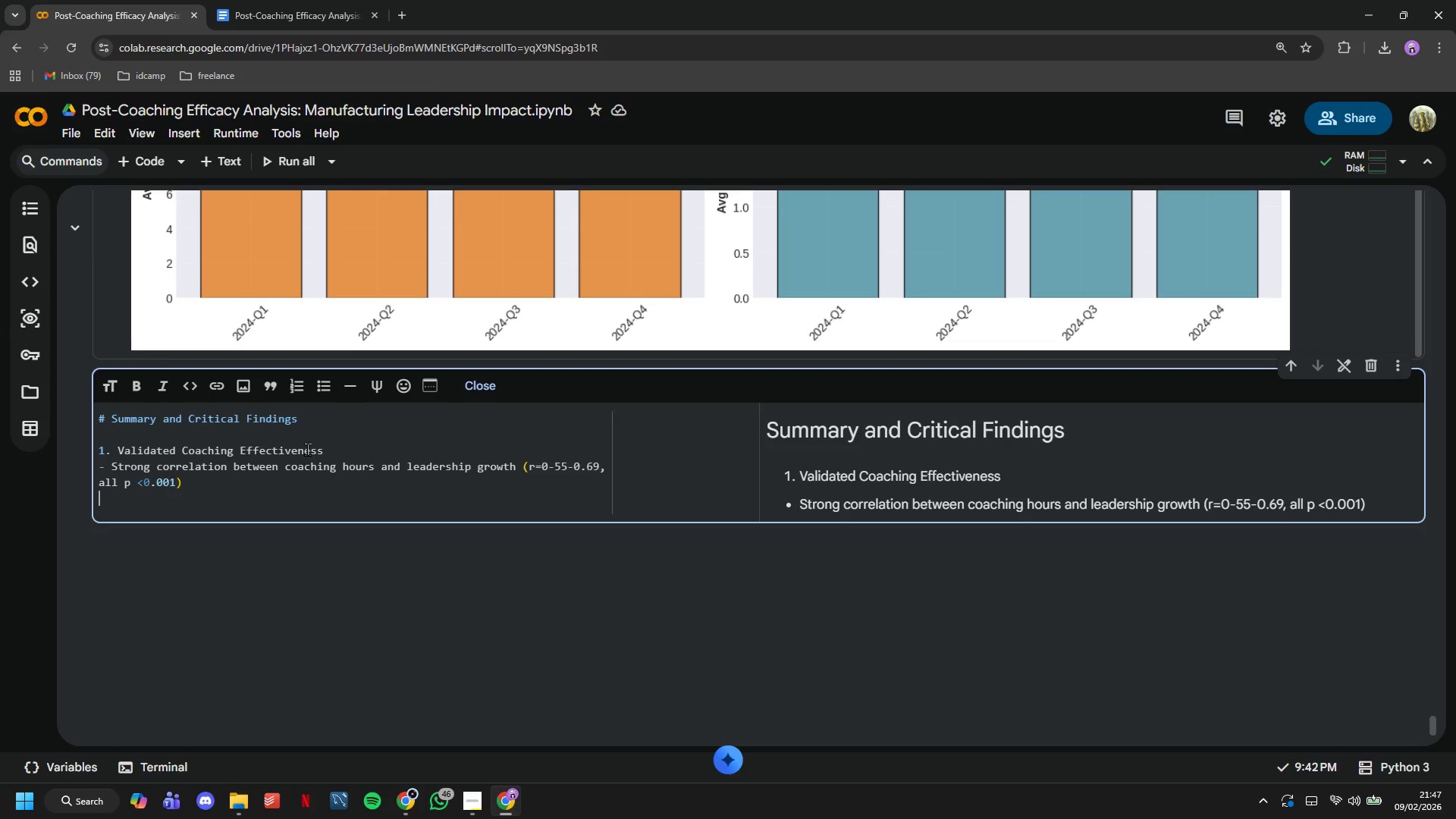 
type(- Average impor)
key(Backspace)
key(Backspace)
type(rovement )
key(Backspace)
type(: Communication +6.3pts )
key(Backspace)
type(, Conflict Resolution +5.8pts, )
 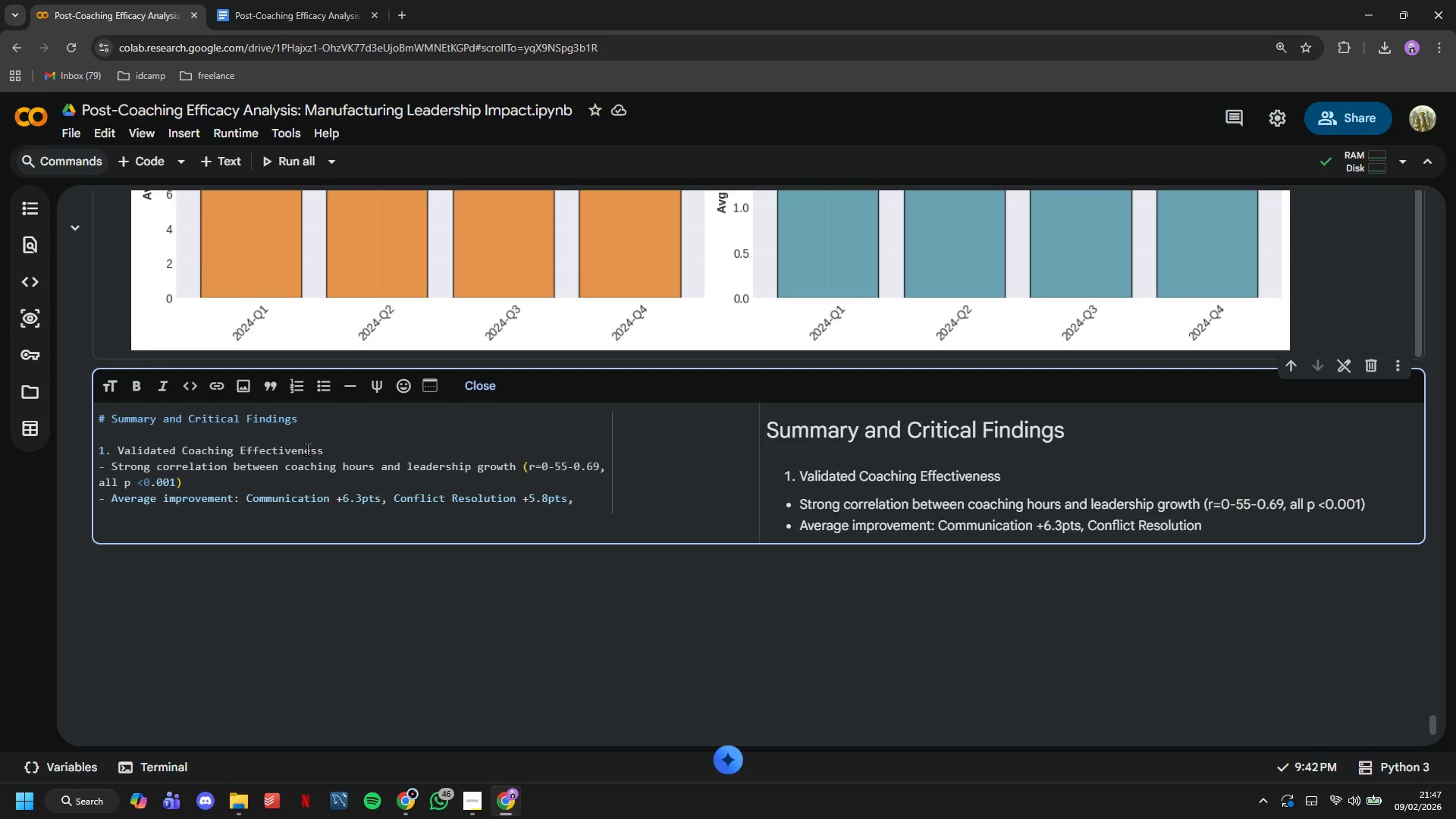 
 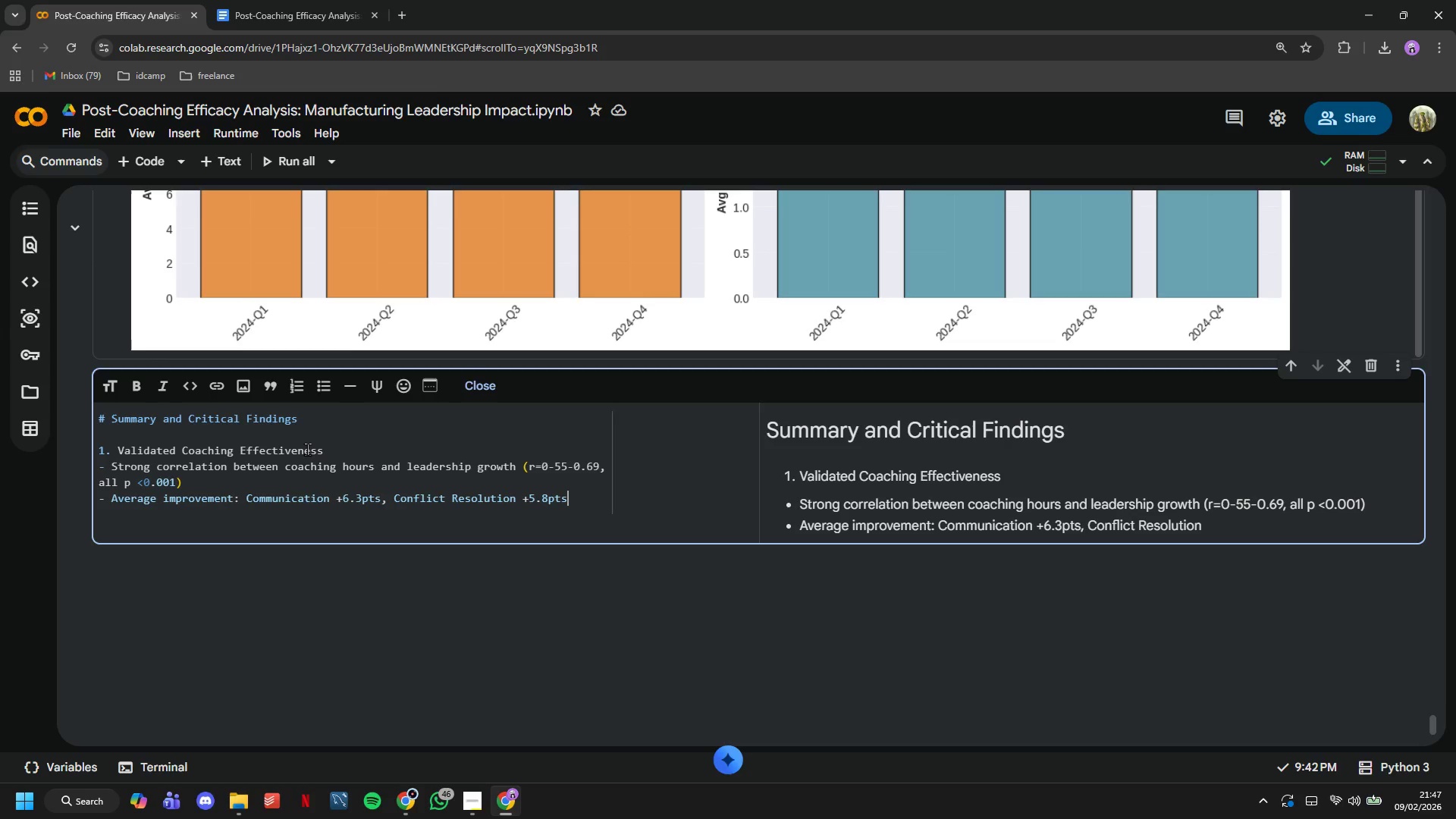 
hold_key(key=ShiftLeft, duration=1.5)
 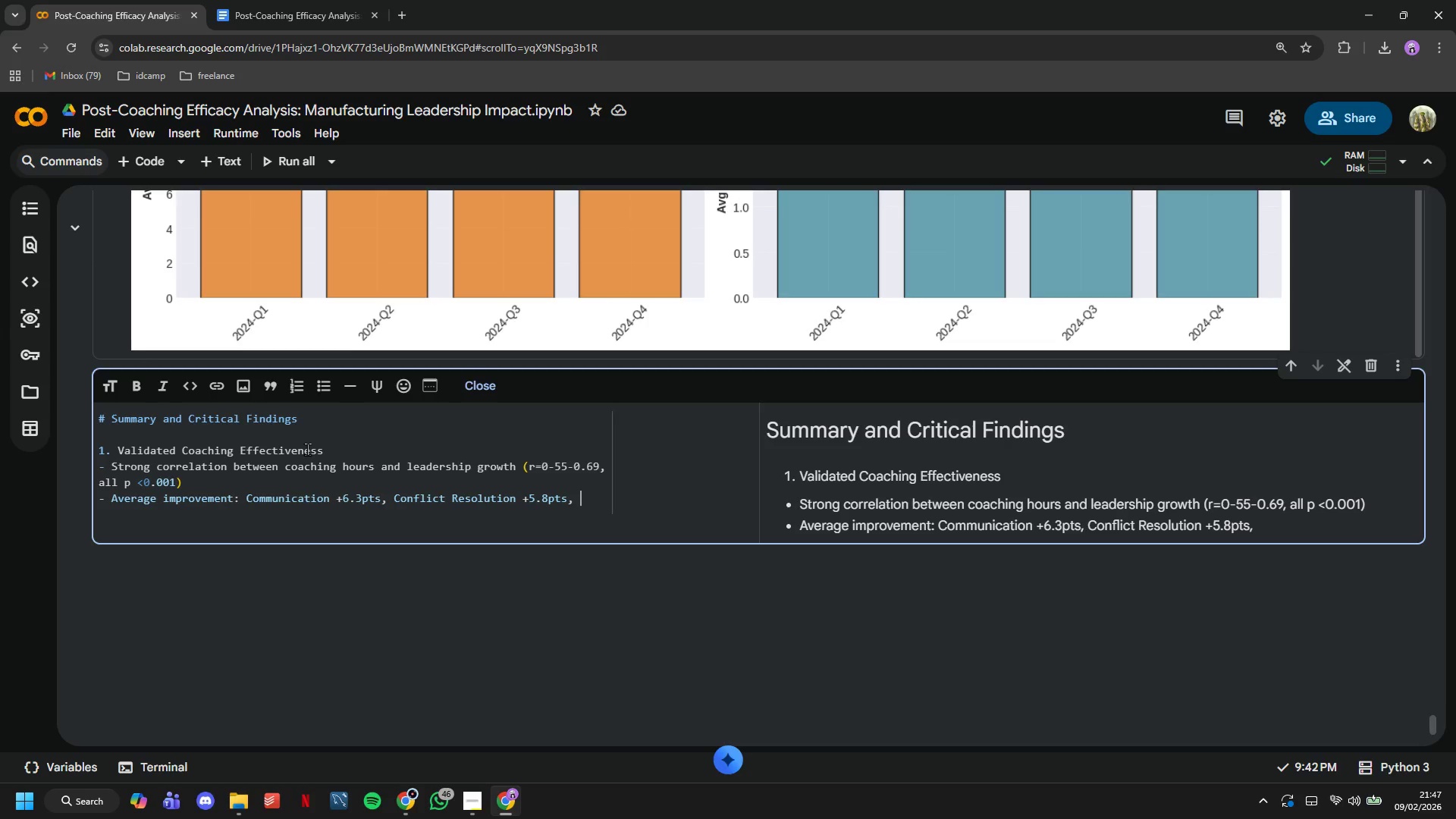 
hold_key(key=ShiftLeft, duration=0.94)
 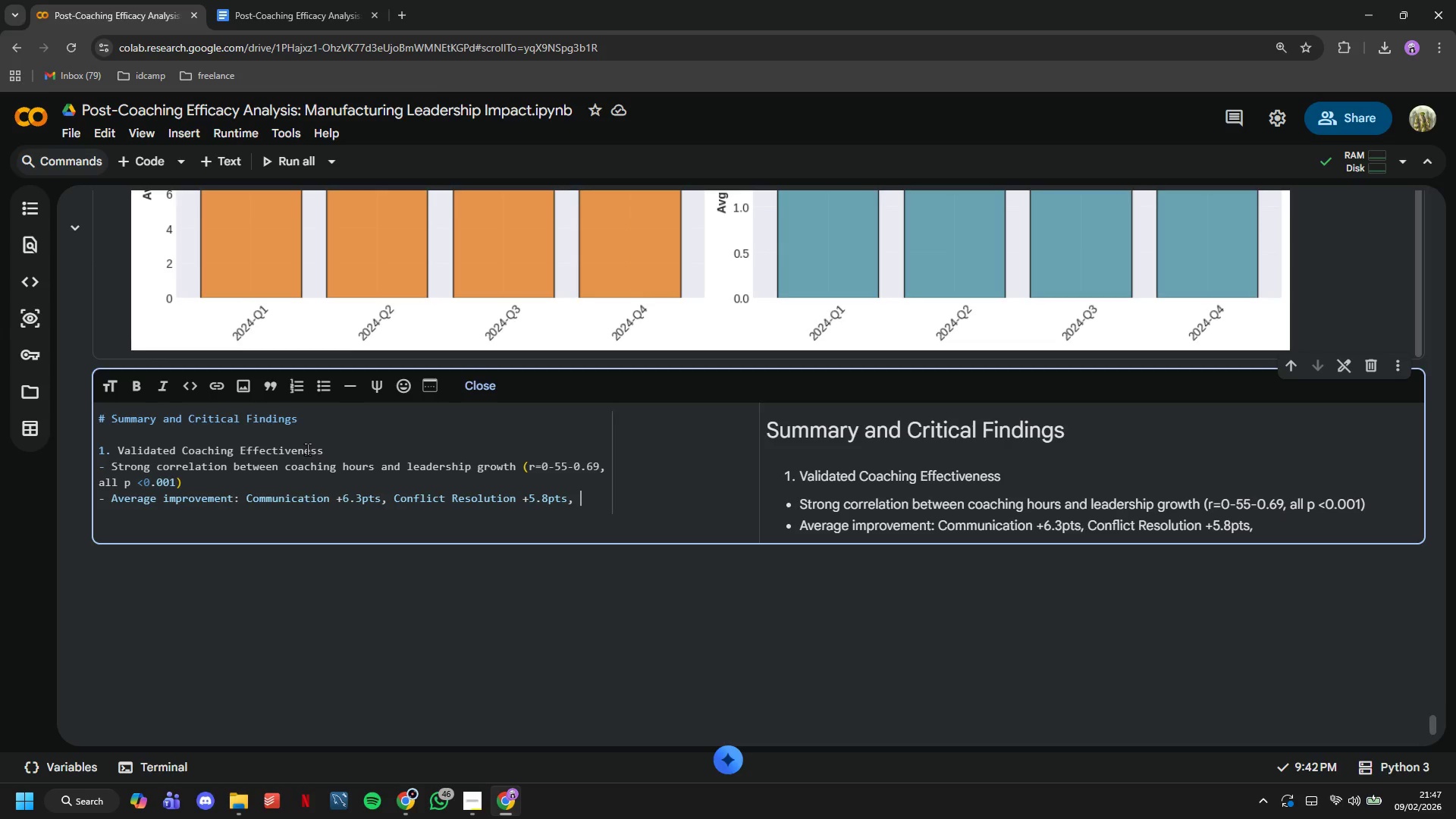 
type(,)
key(Backspace)
key(Backspace)
type( Operations +5.5 pts)
 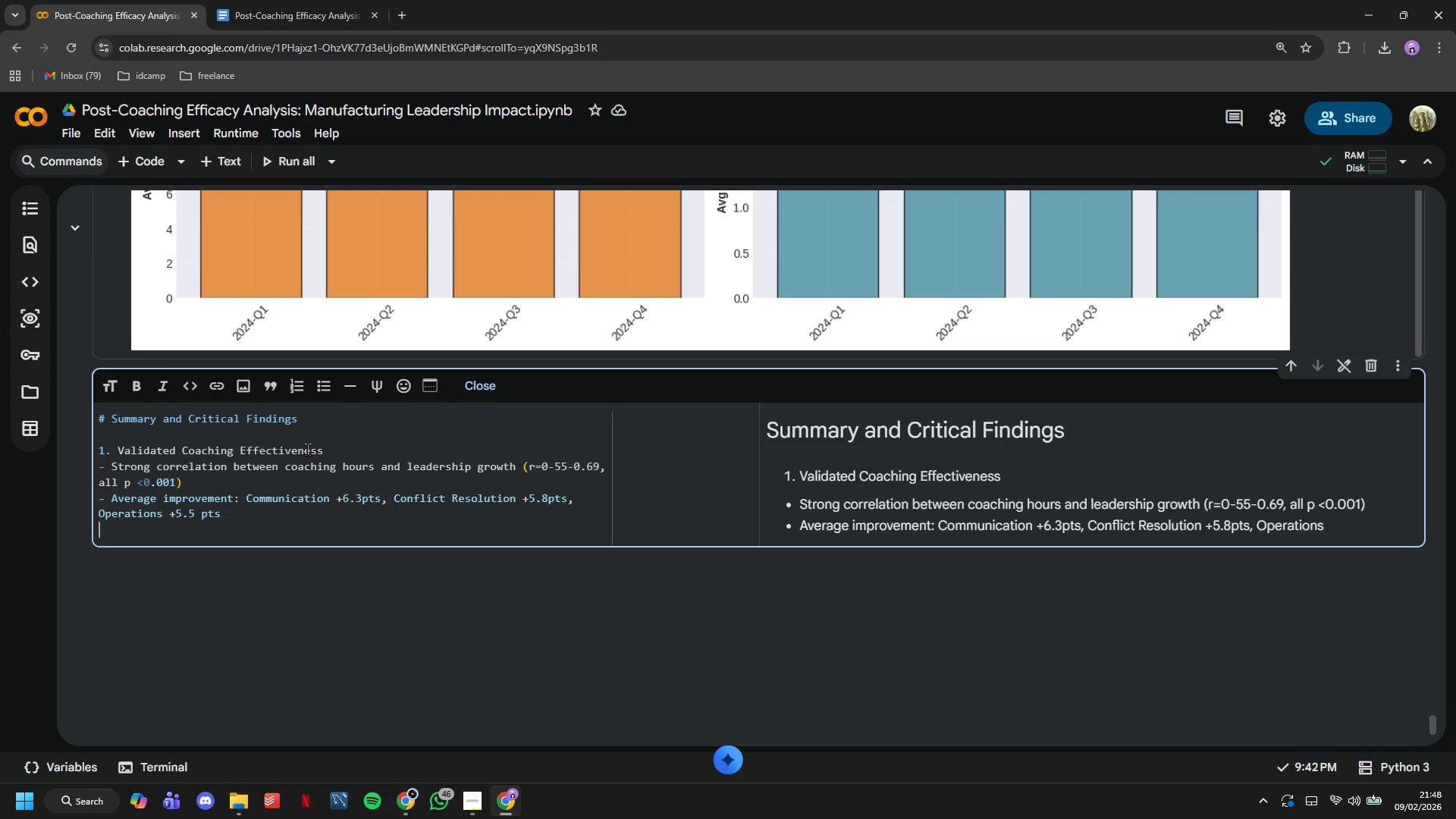 
 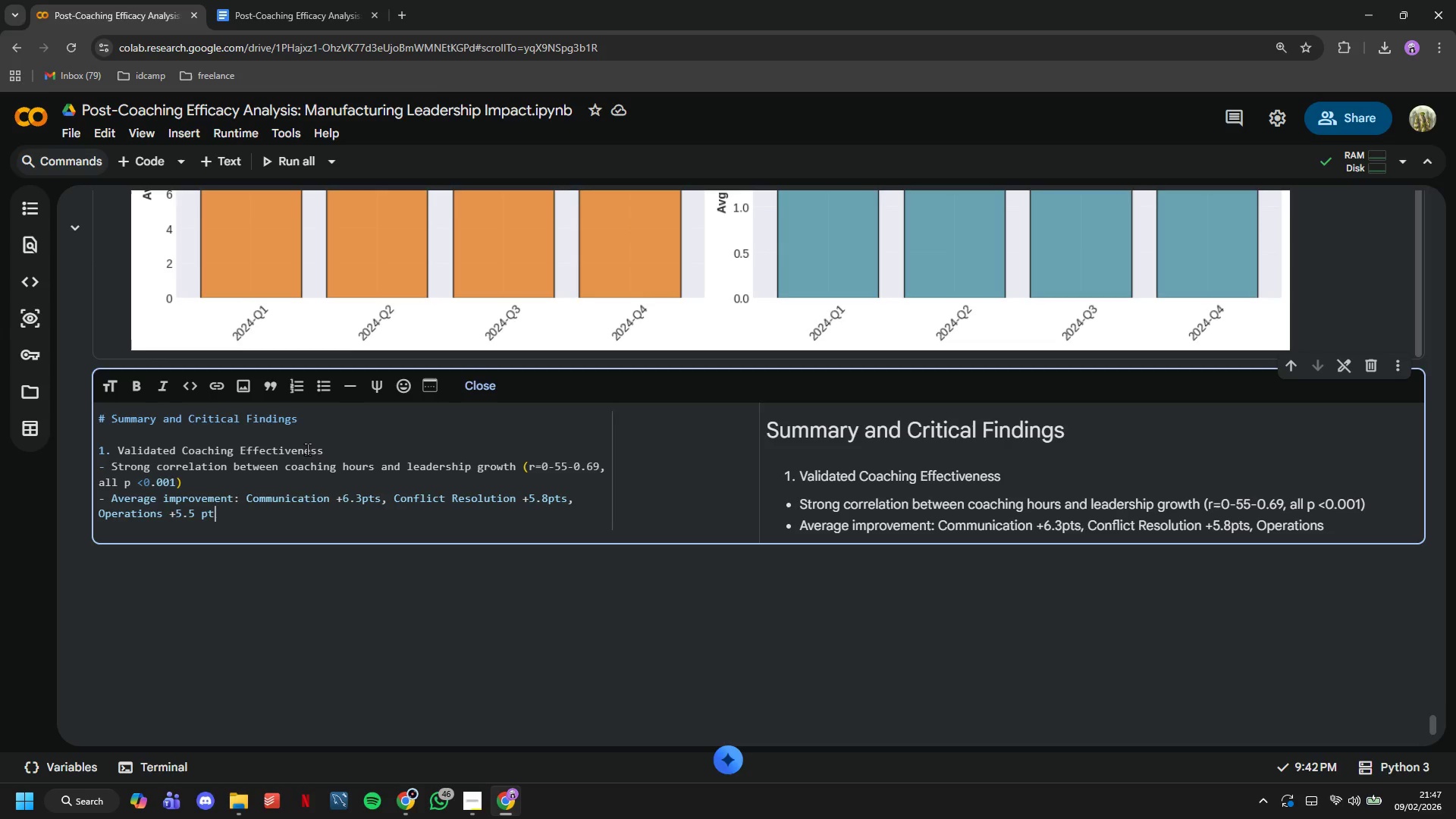 
key(Enter)
 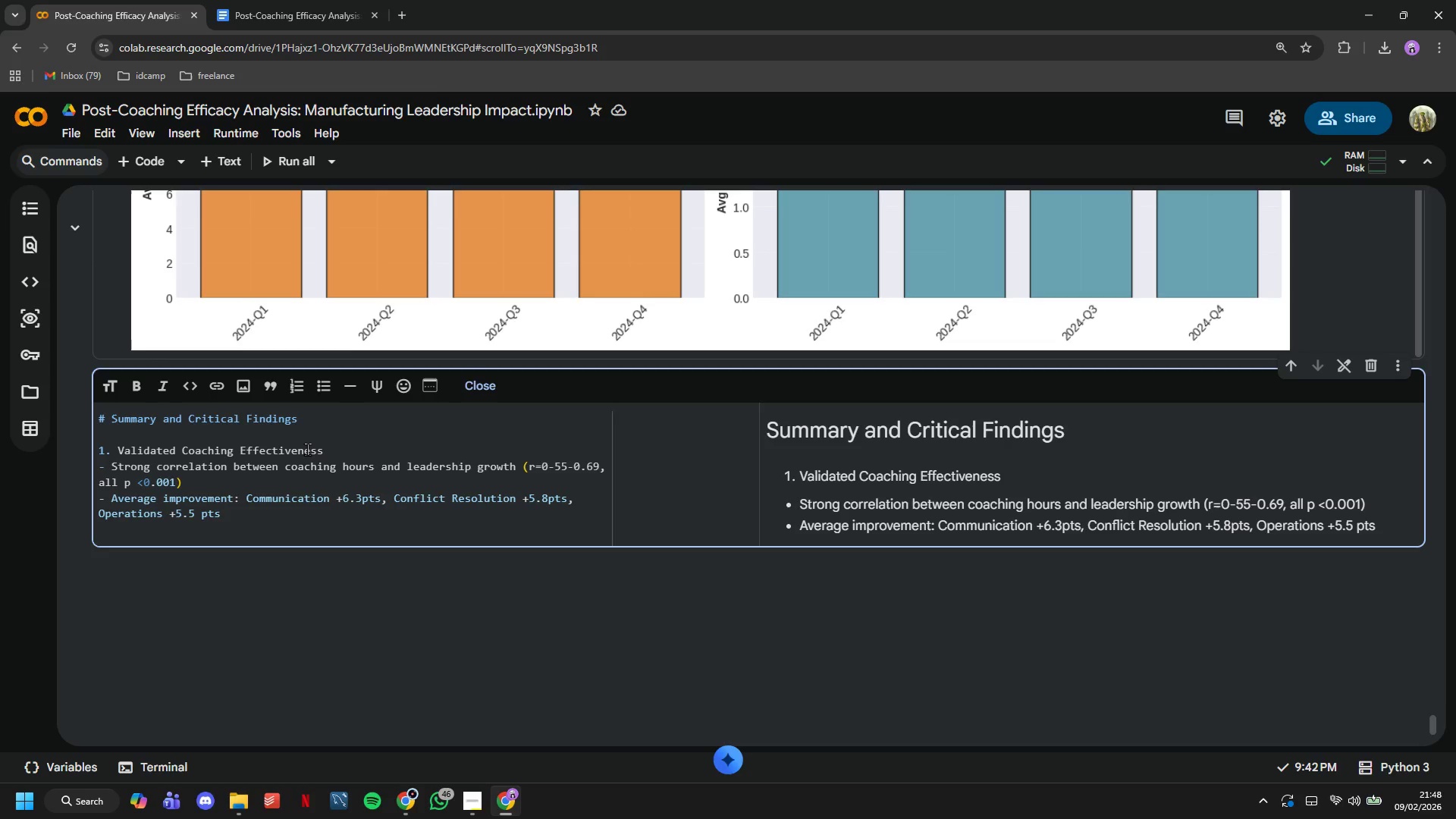 
wait(8.42)
 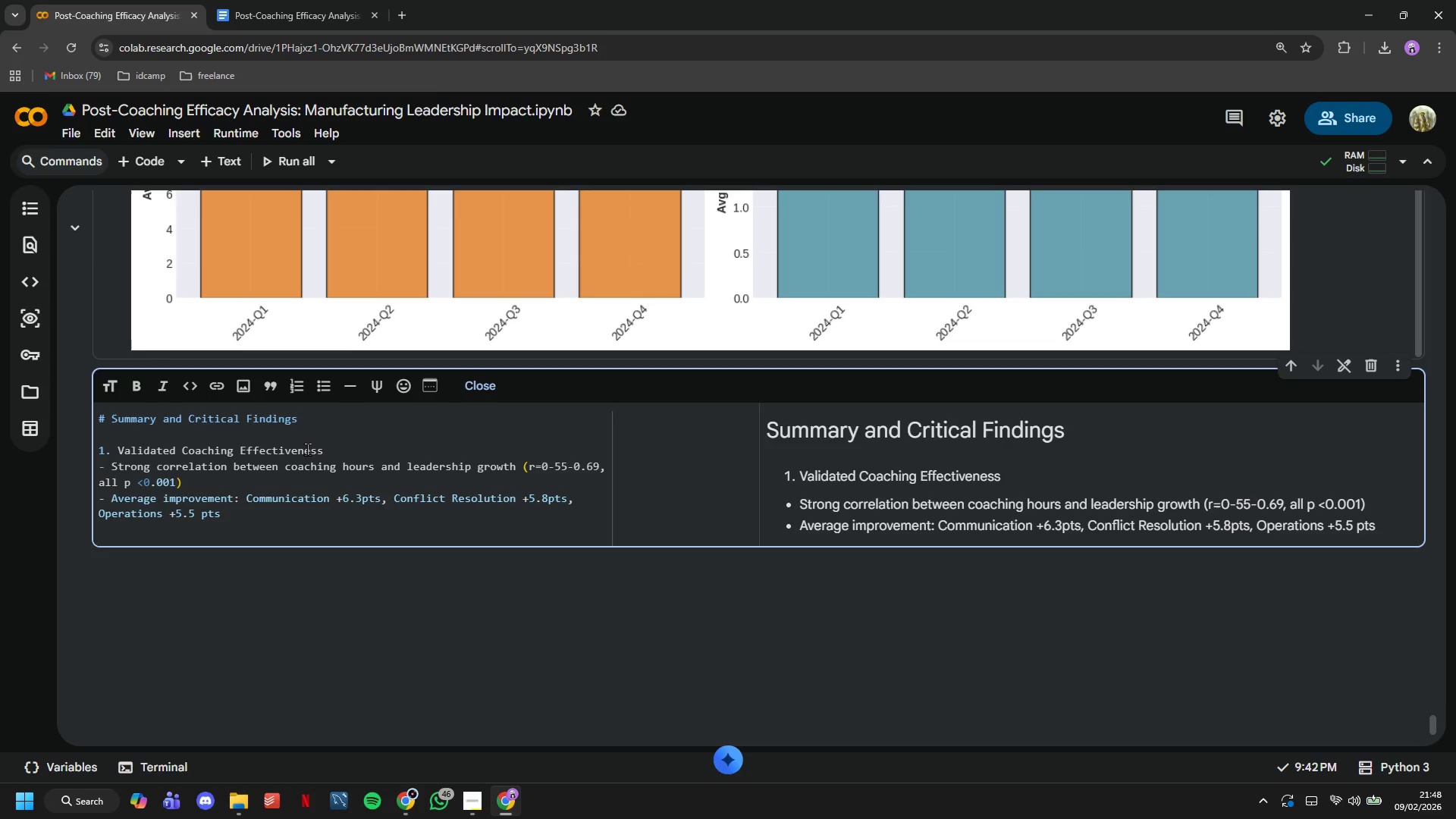 
type(- Productivity gains: 2.66% average (range: -5$)
key(Backspace)
type(% tp +35%))
 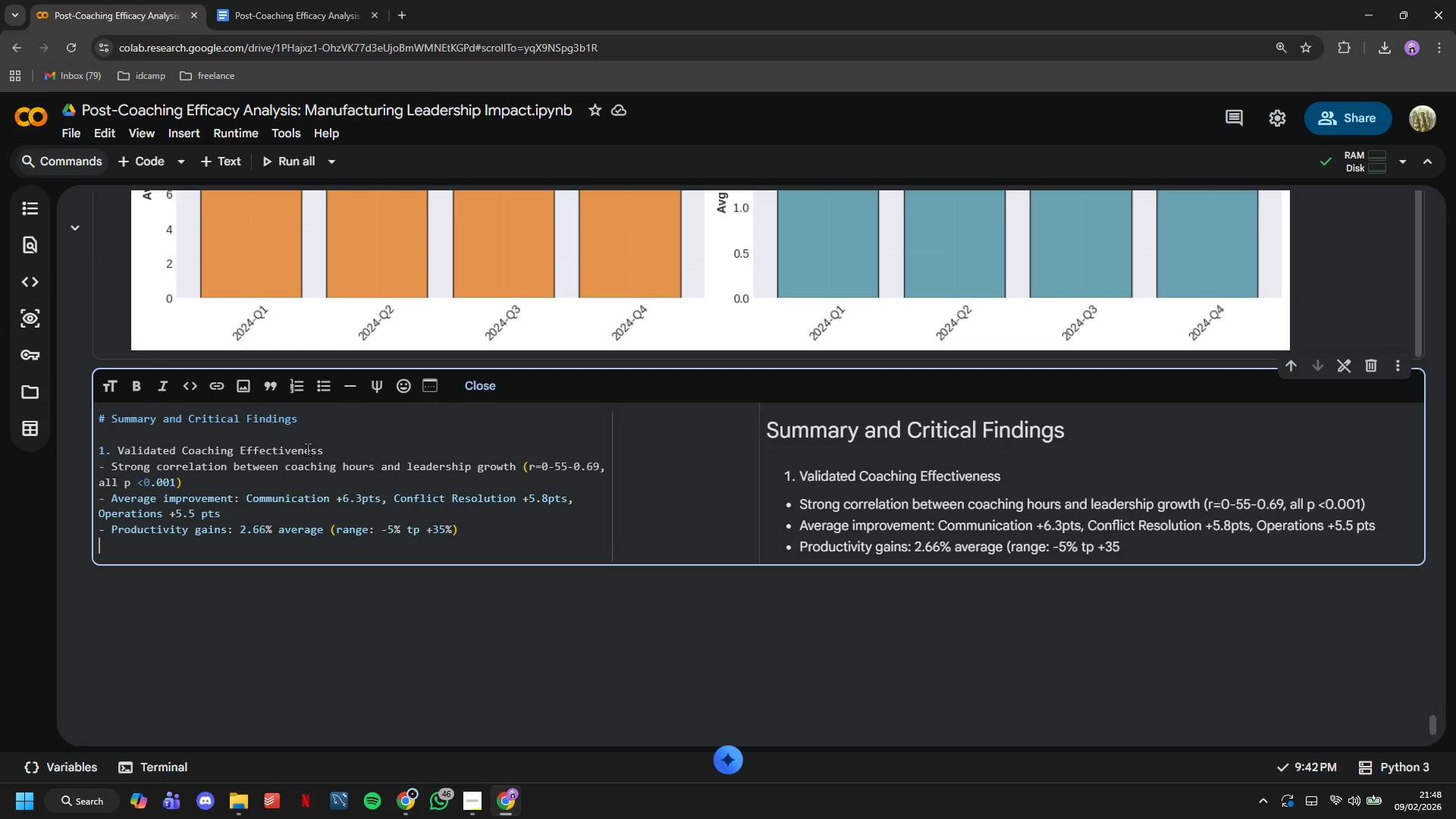 
 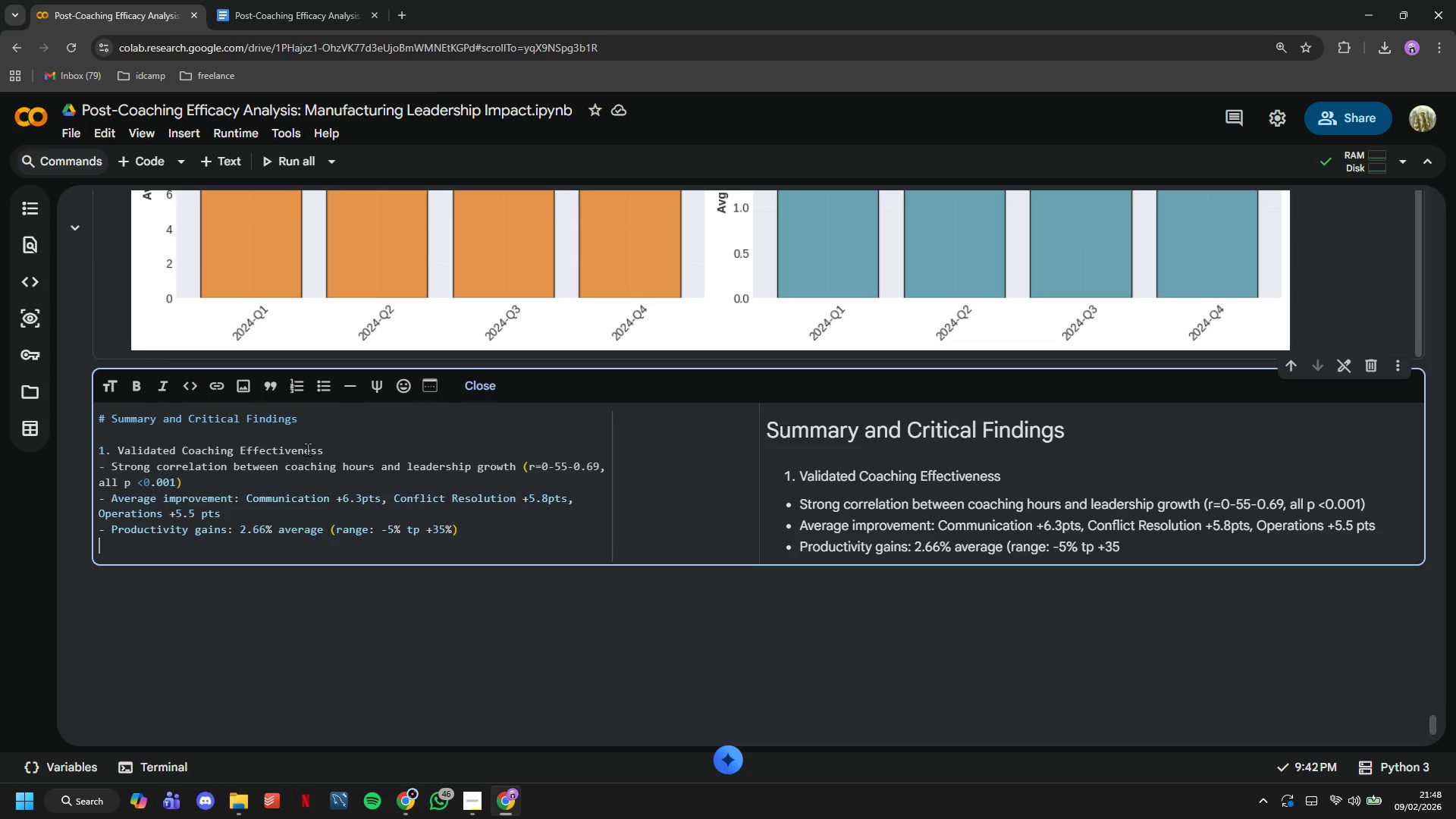 
key(Enter)
 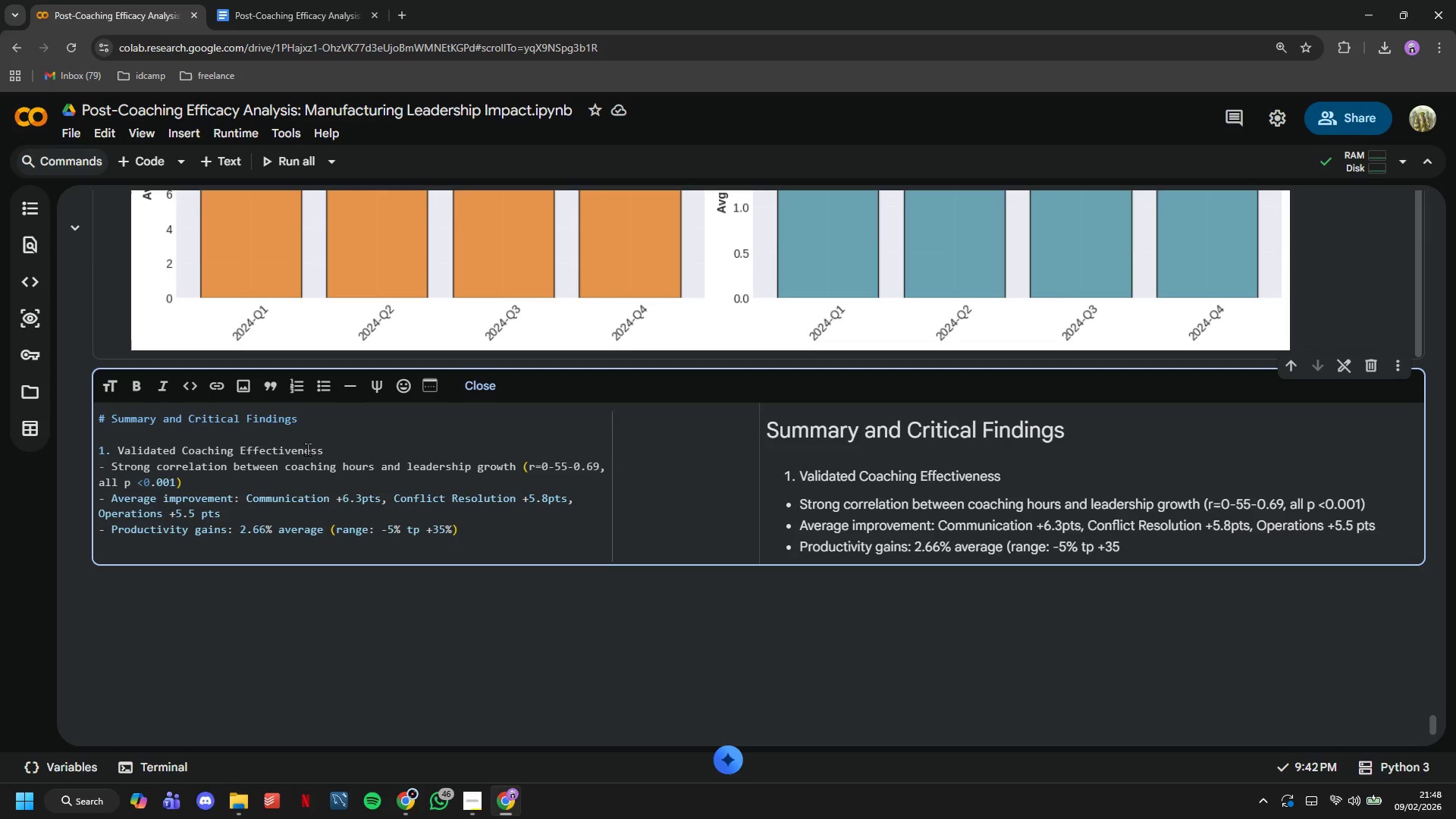 
key(Minus)
 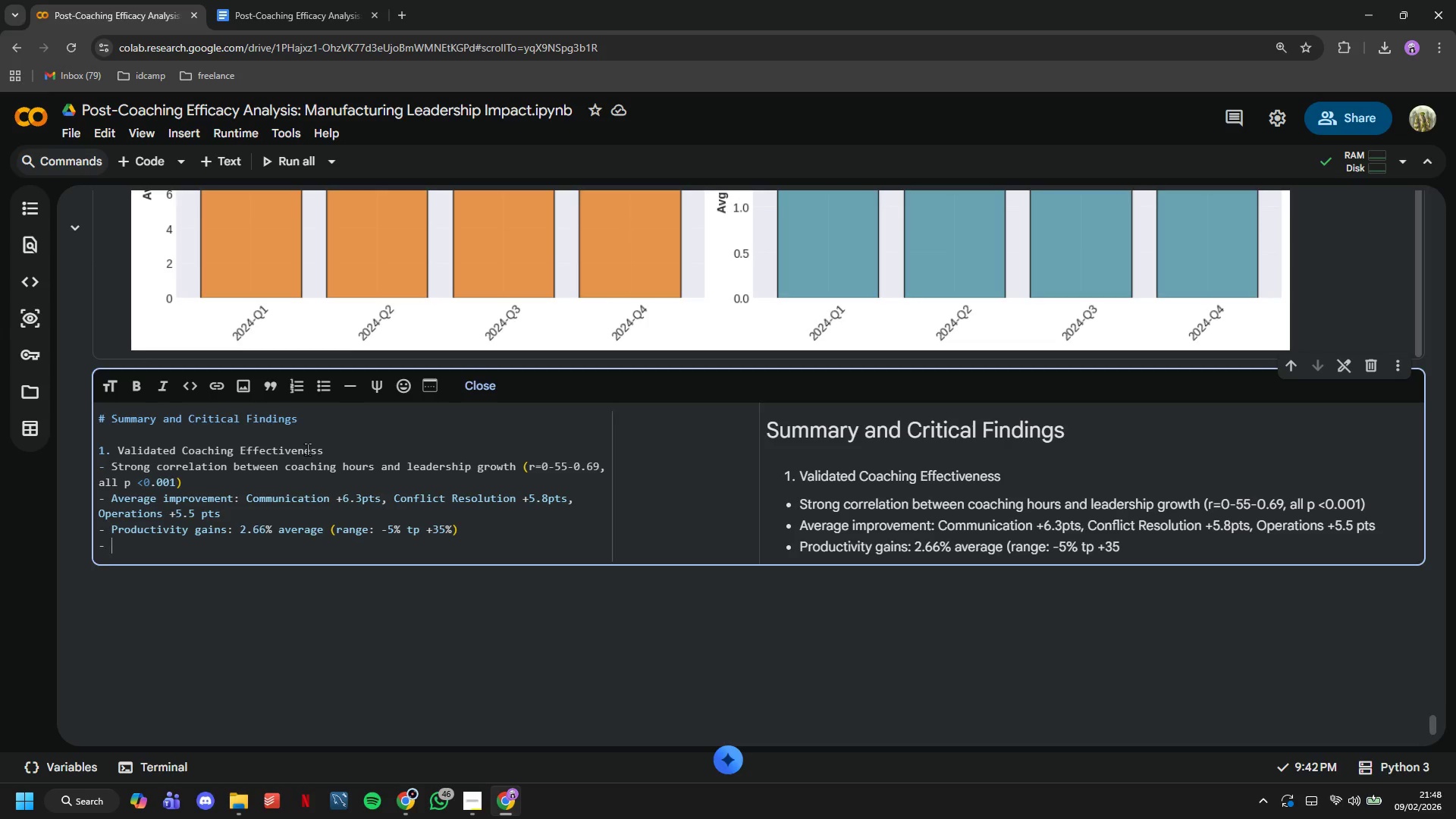 
key(Space)
 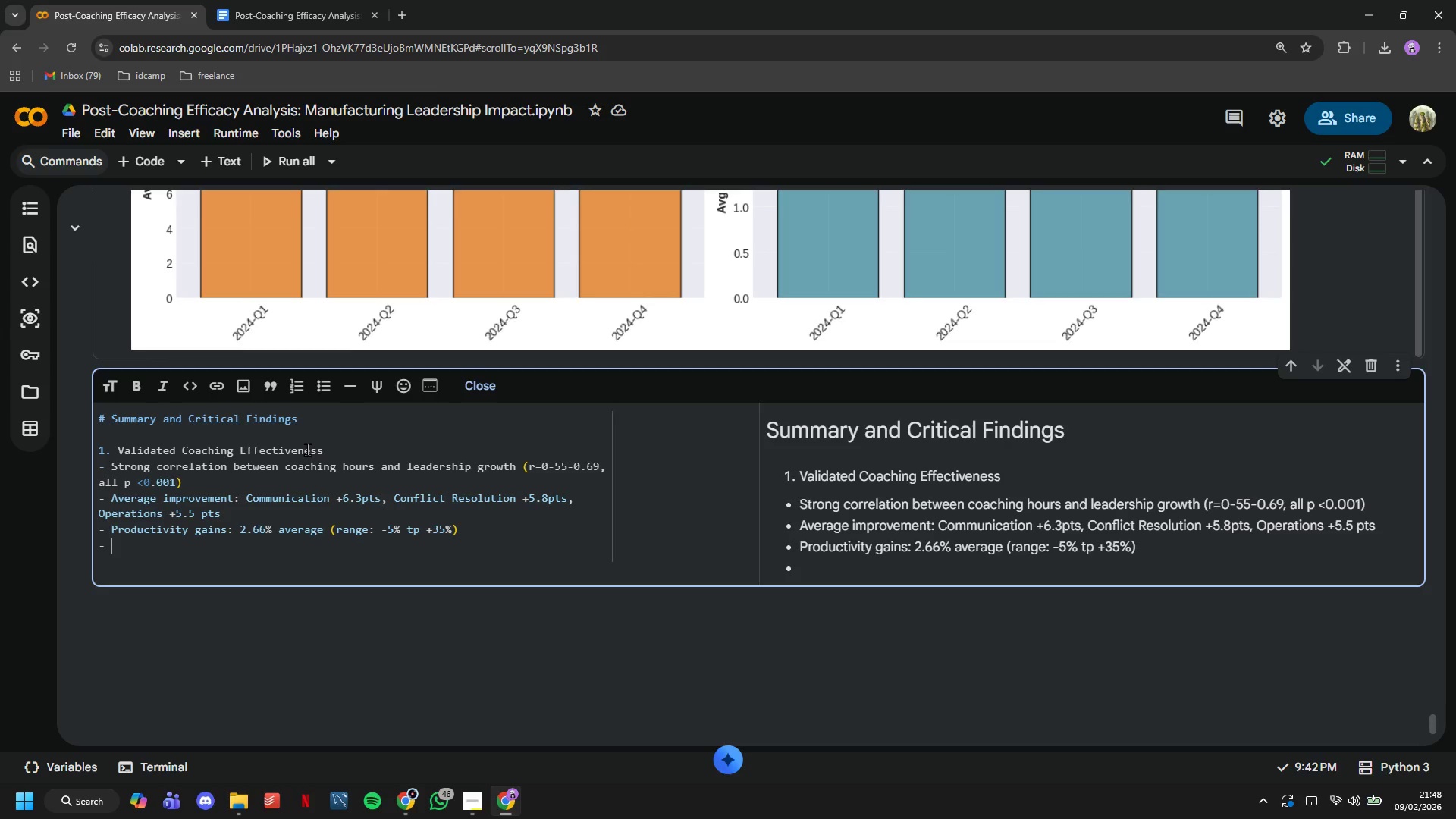 
key(Backspace)
 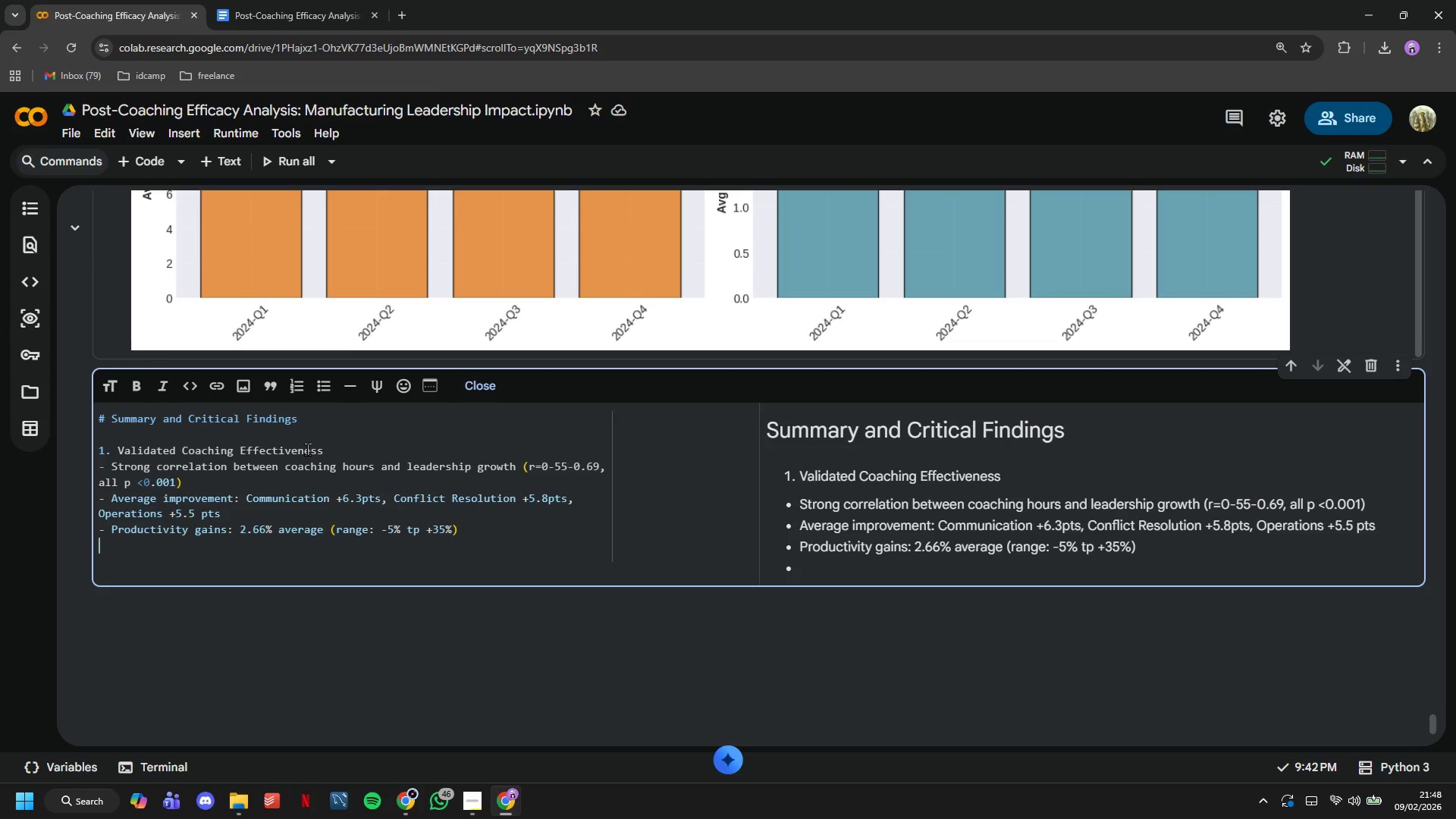 
key(Backspace)
 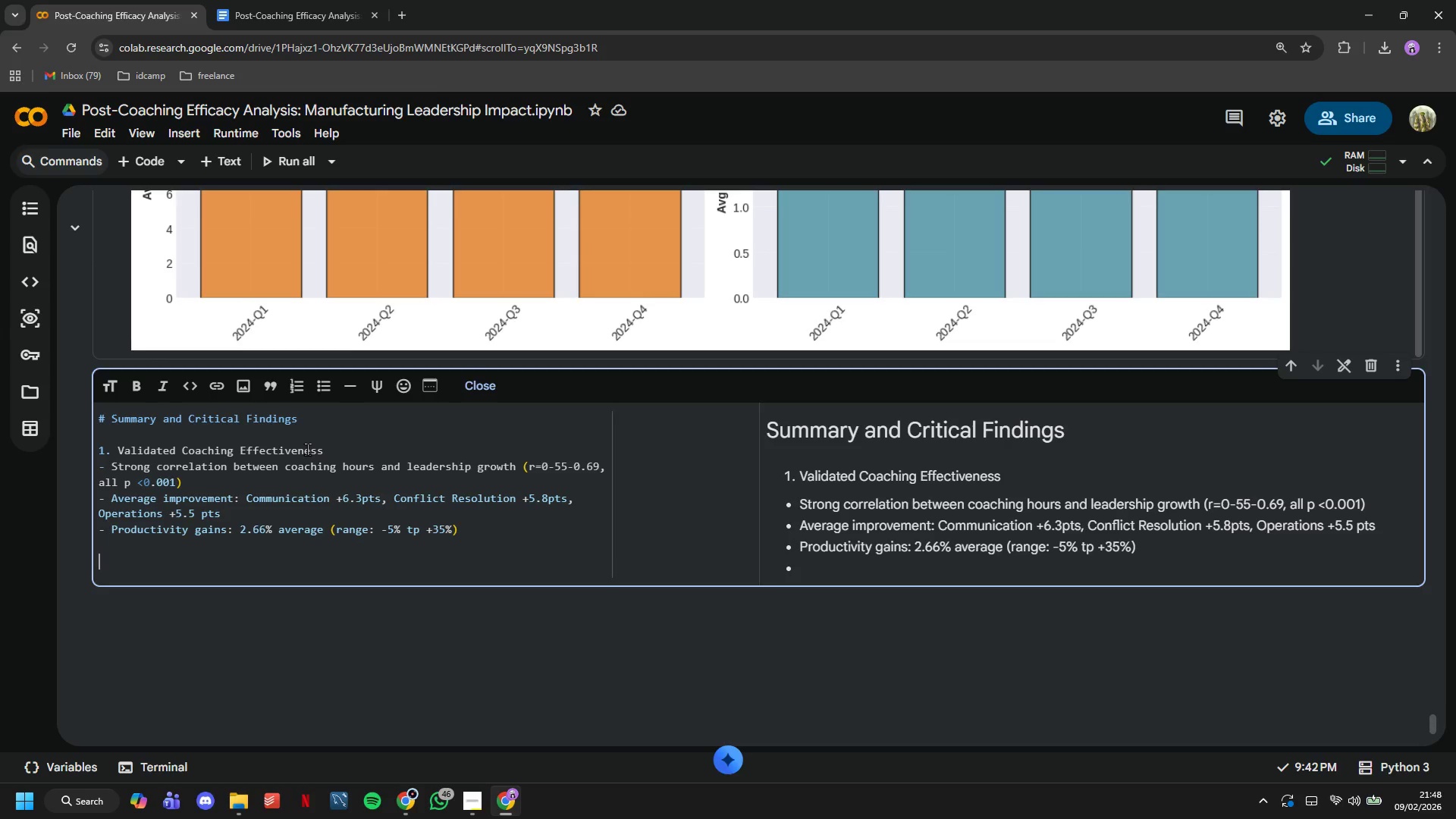 
key(Enter)
 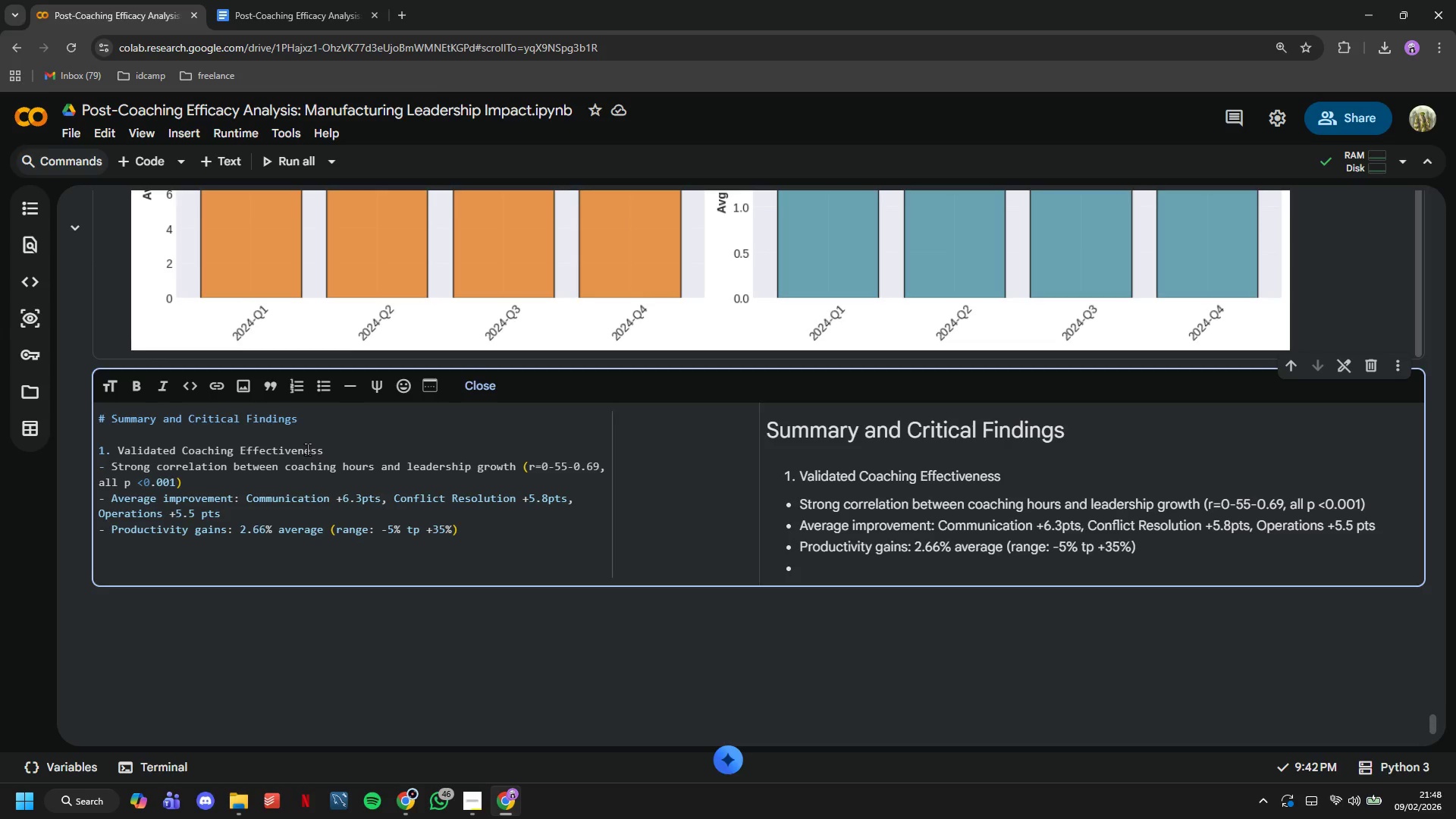 
type(2. Optimal Coaching Duration Identified)
 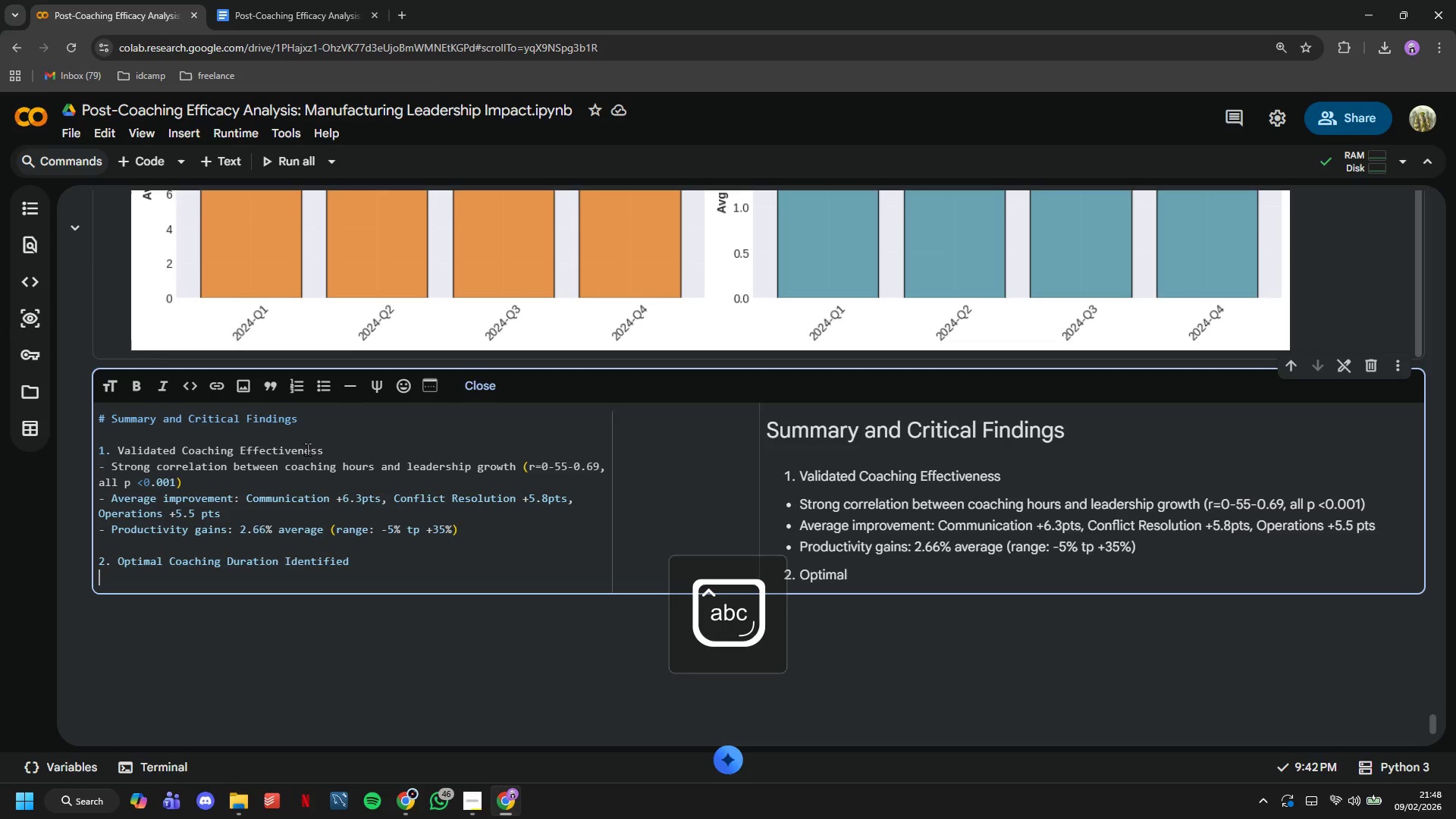 
key(Enter)
 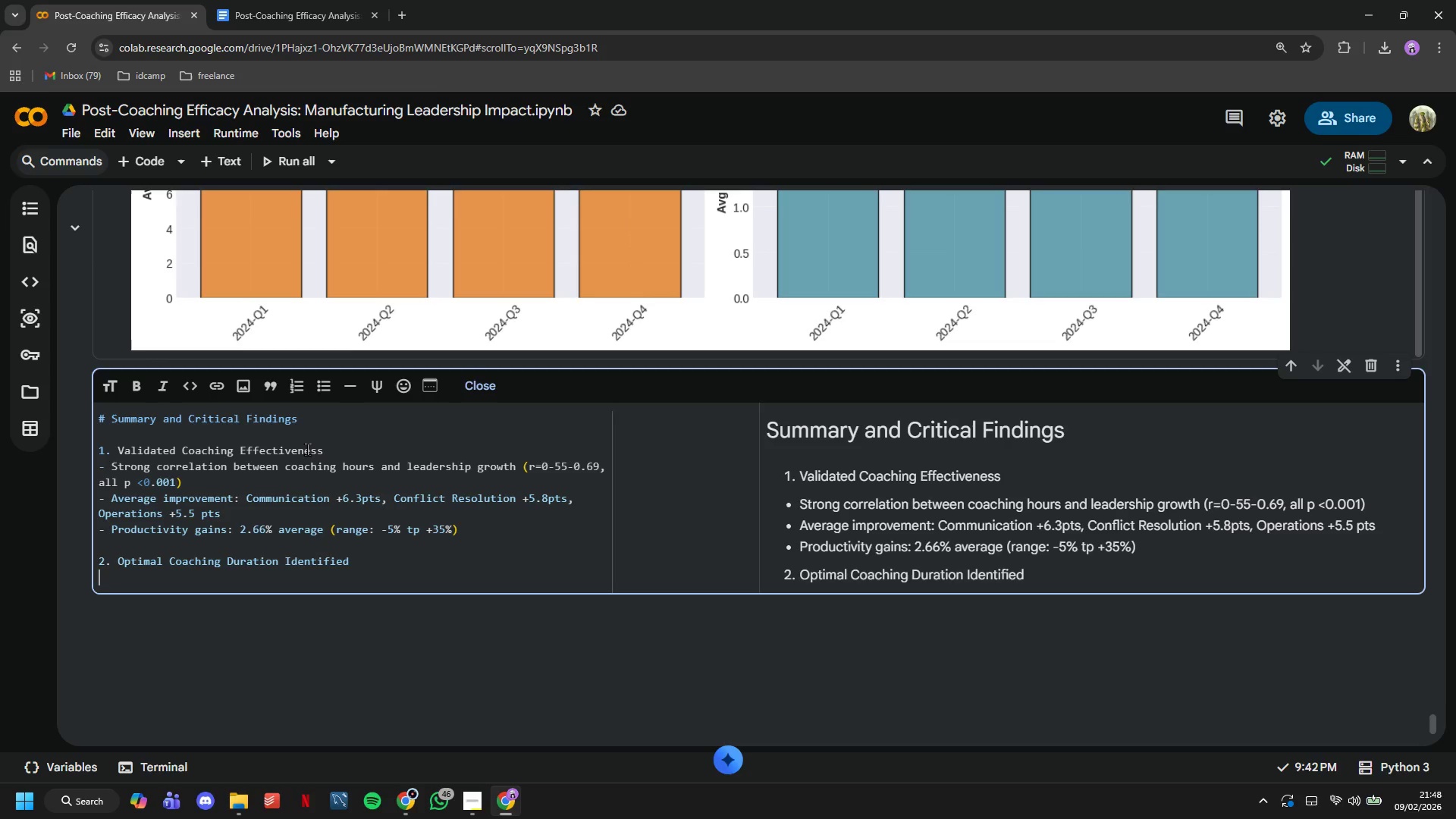 
type(- Diminishing returns observed beyond )
 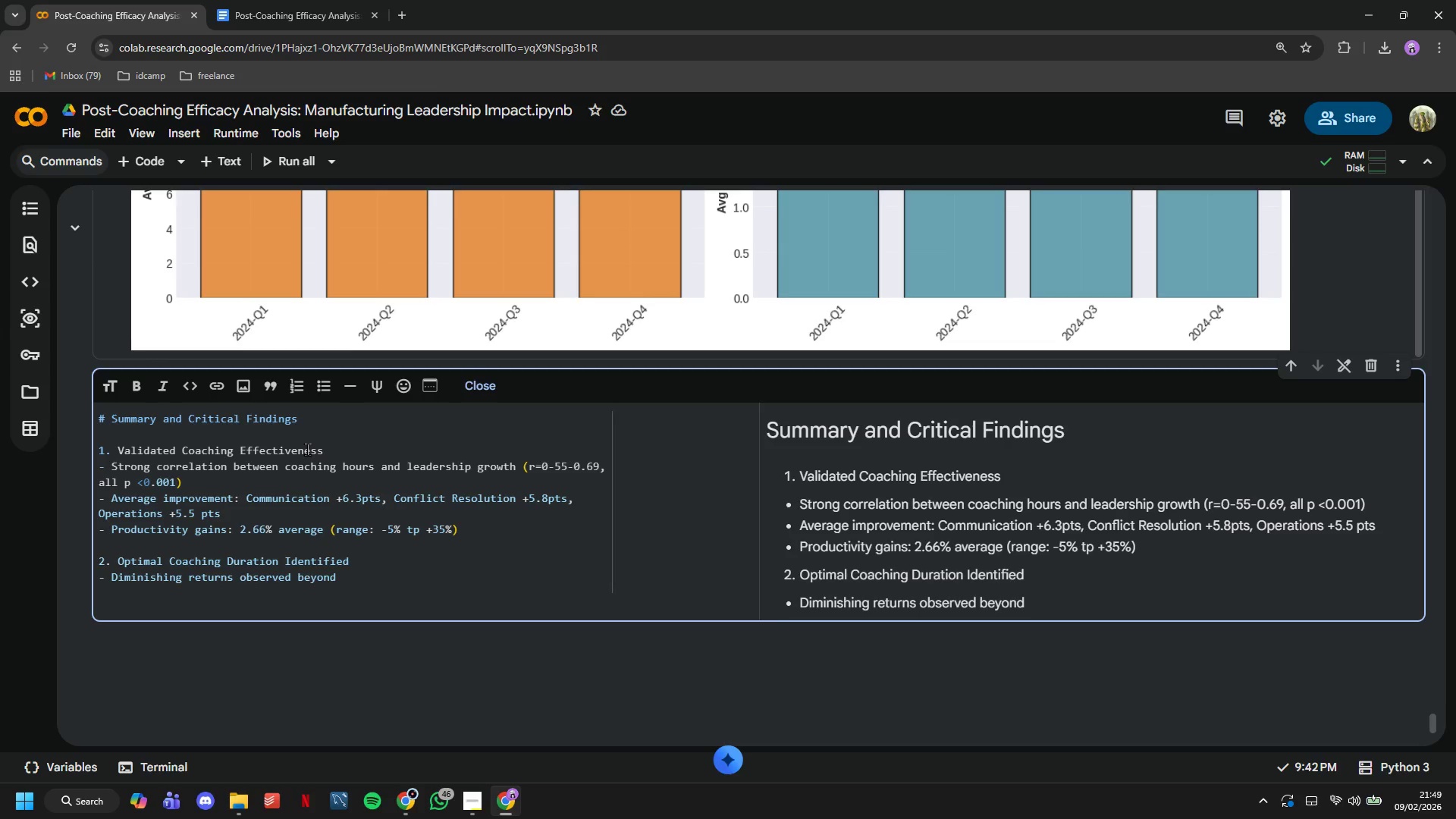 
type(4)
key(Backspace)
type(35-40 hours)
 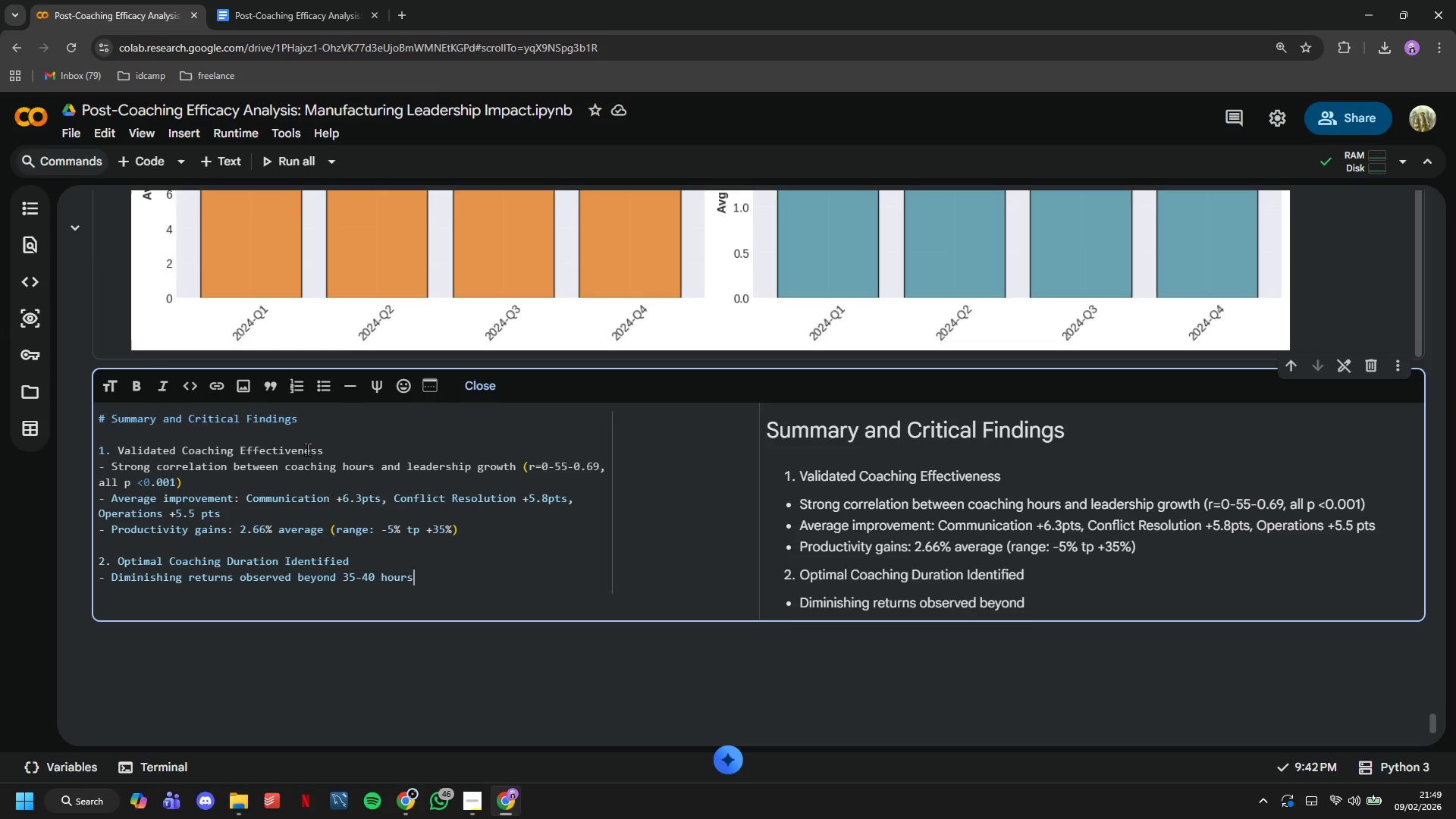 
key(Enter)
 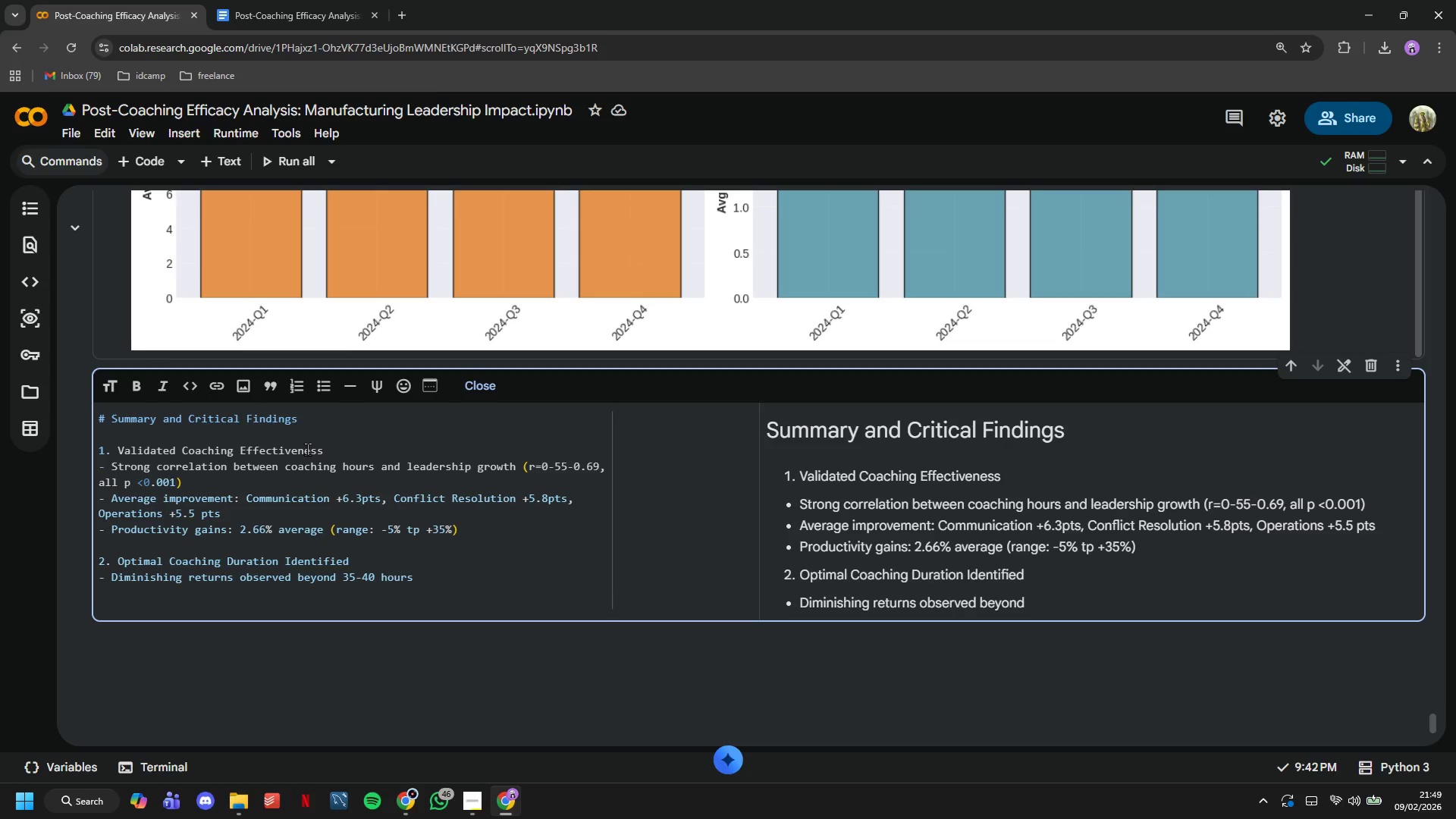 
type(- I)
key(Backspace)
type(Optimal range)
 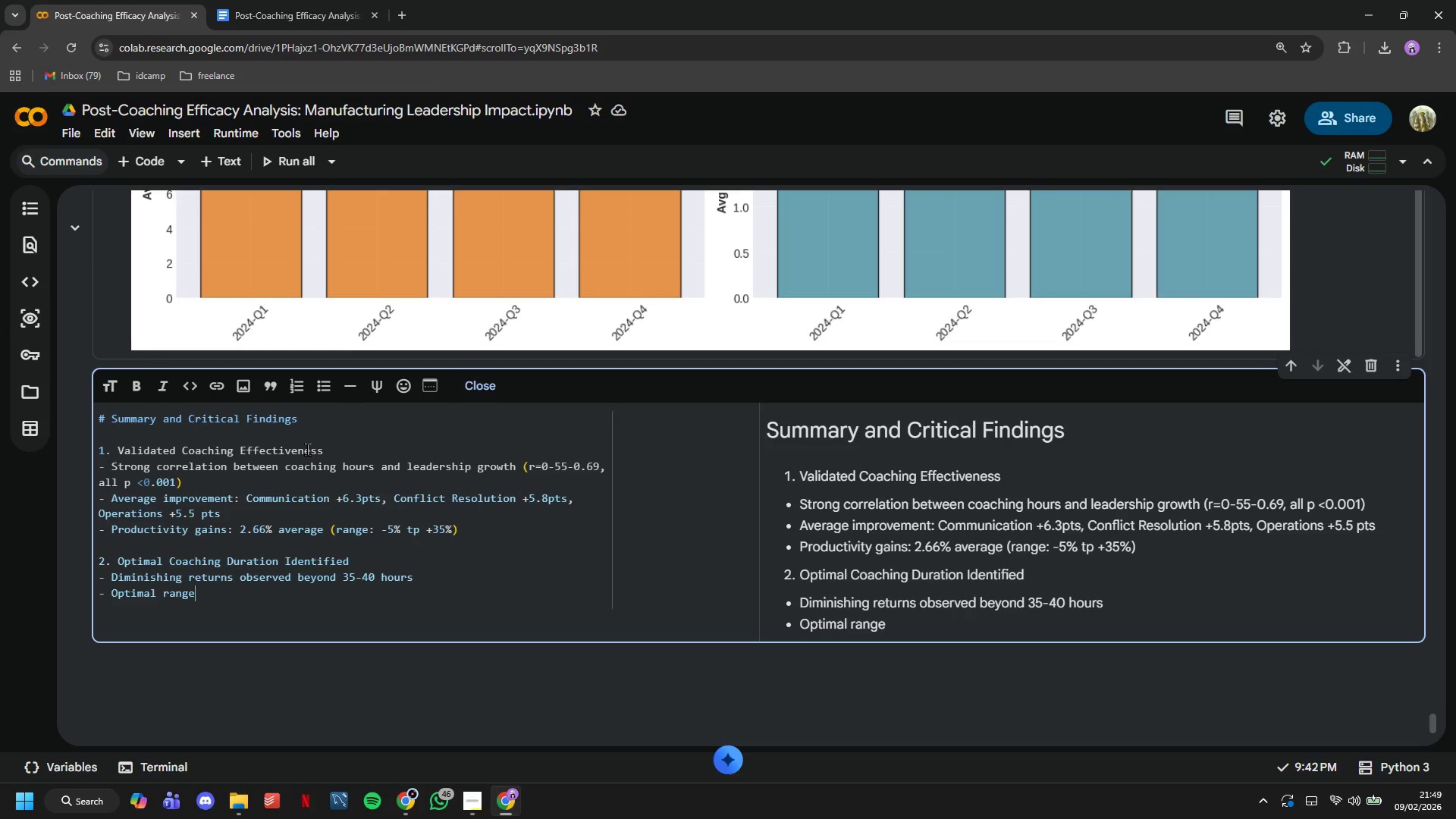 
wait(15.23)
 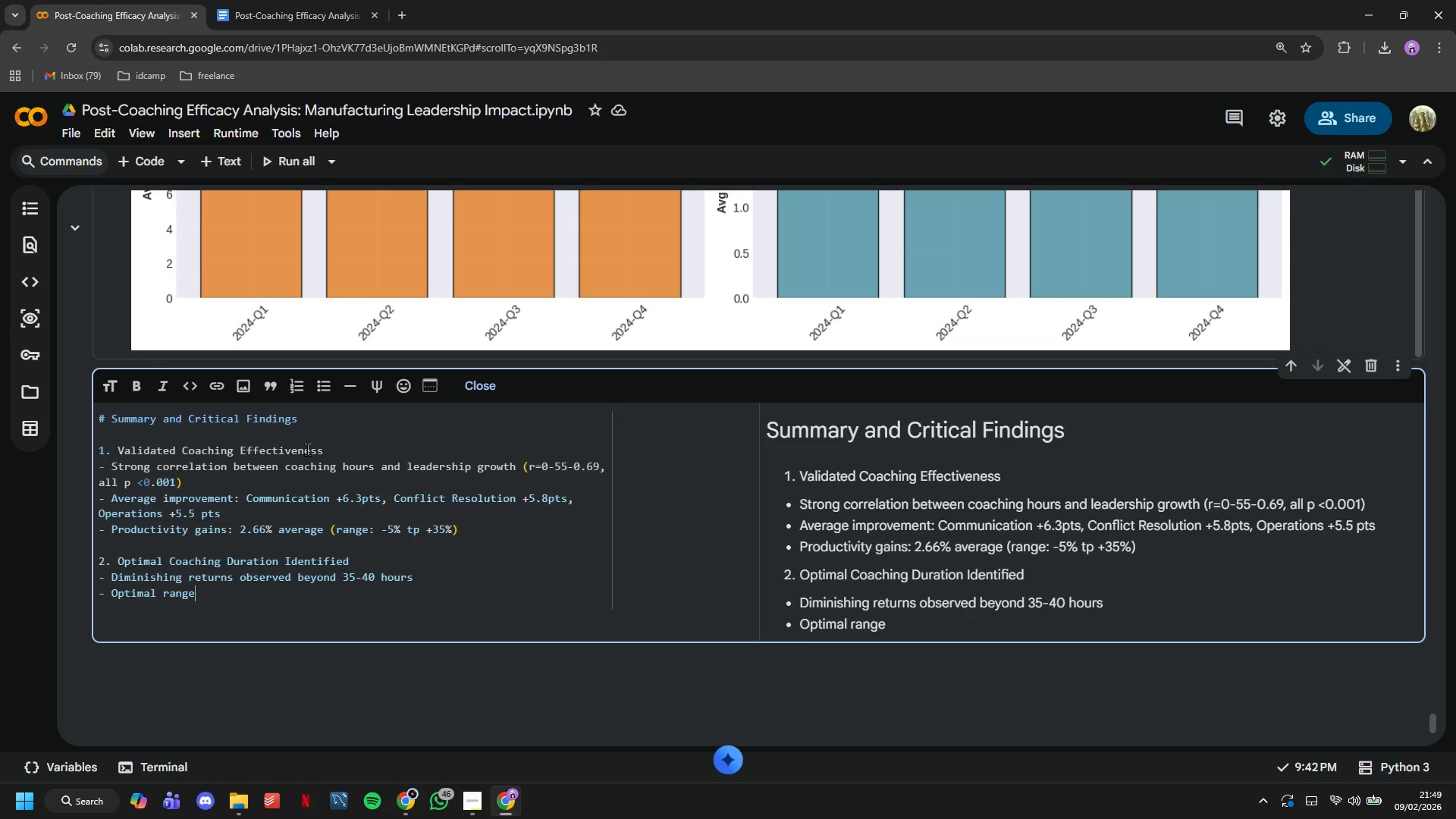 
type(: 25-35 )
 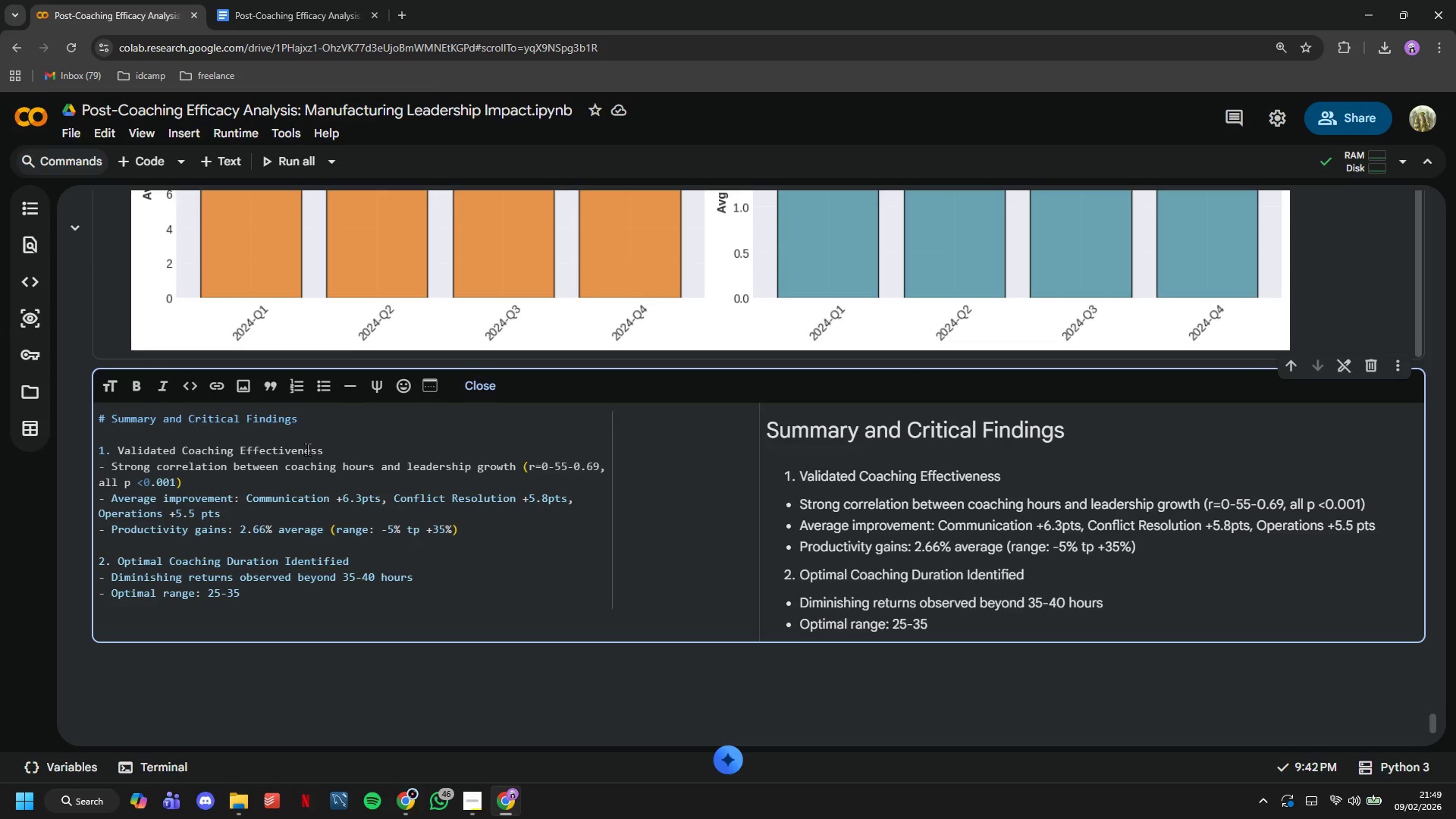 
type(hours balanced )
 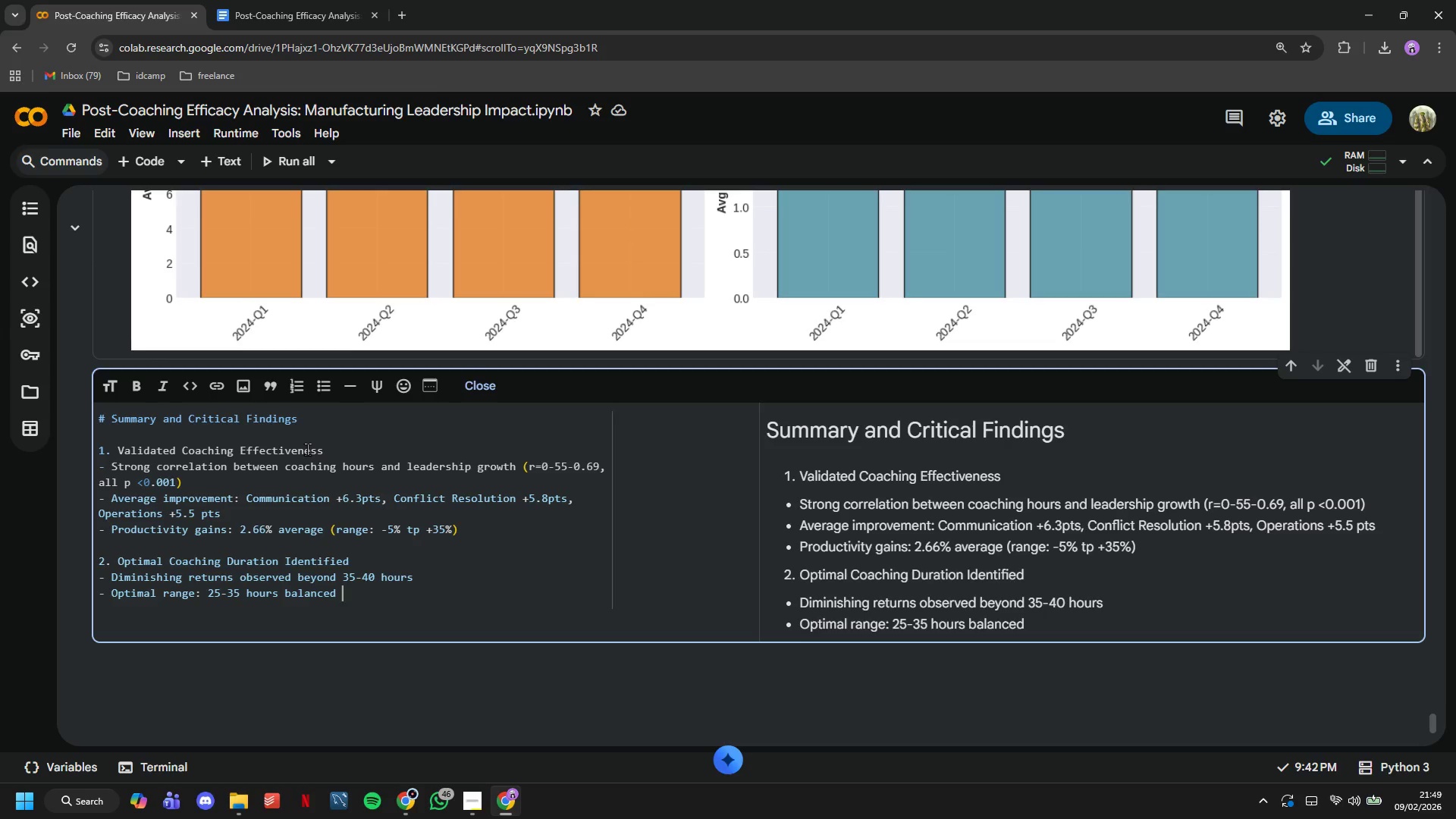 
type(cost and efficacy)
 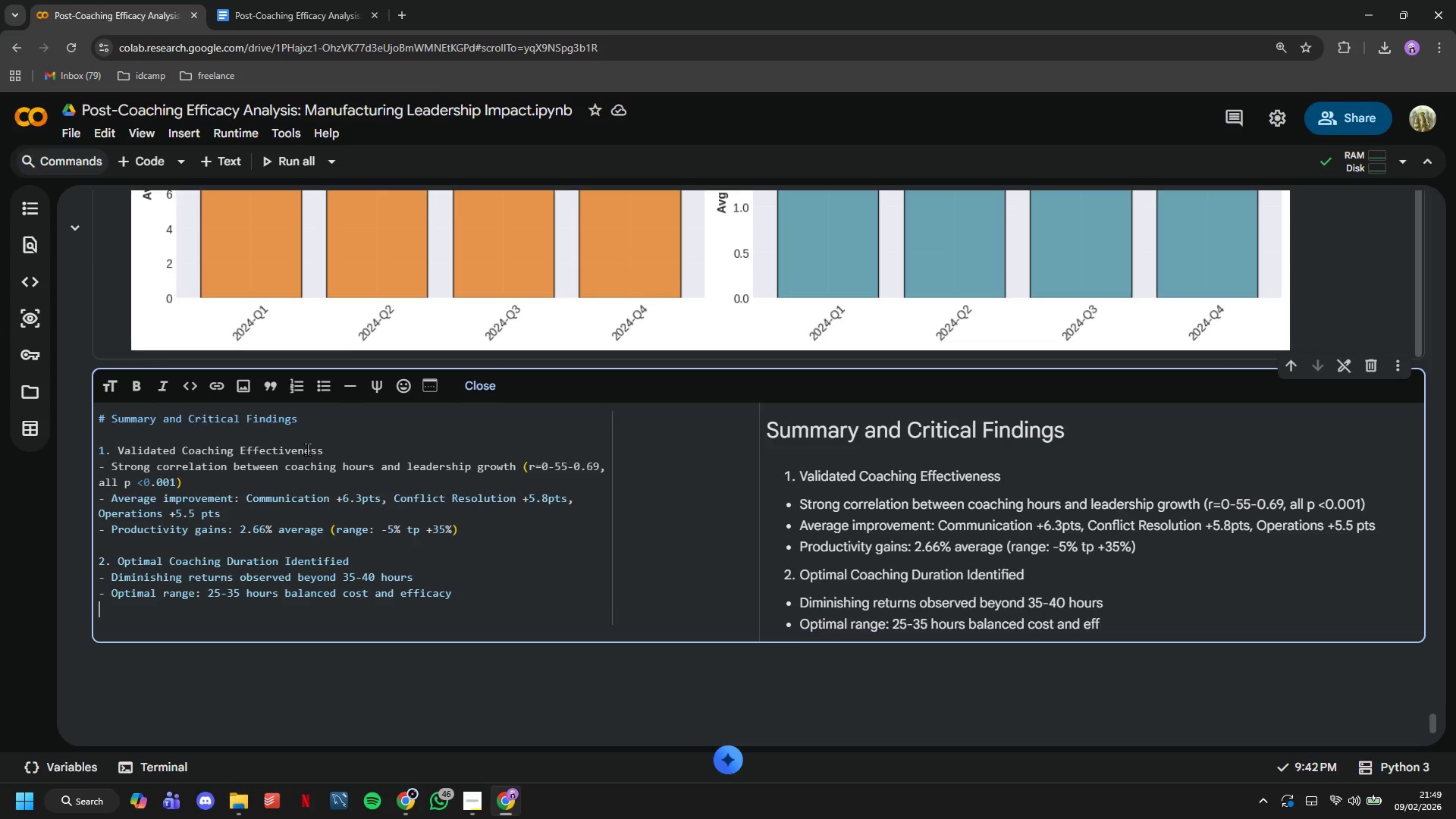 
key(Enter)
 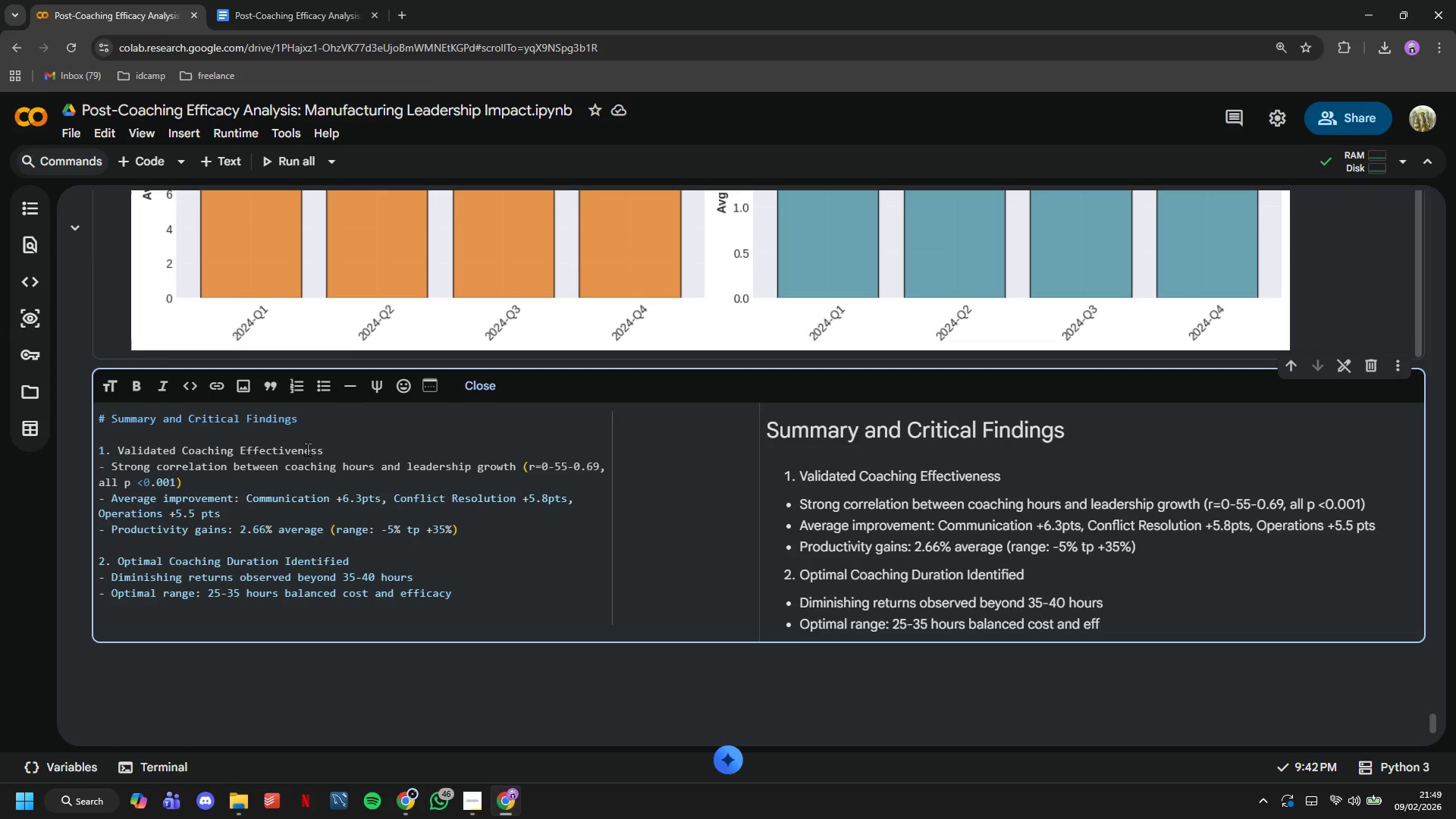 
type(- Current average: (15.9 hours) suggests under-investment in some cases)
 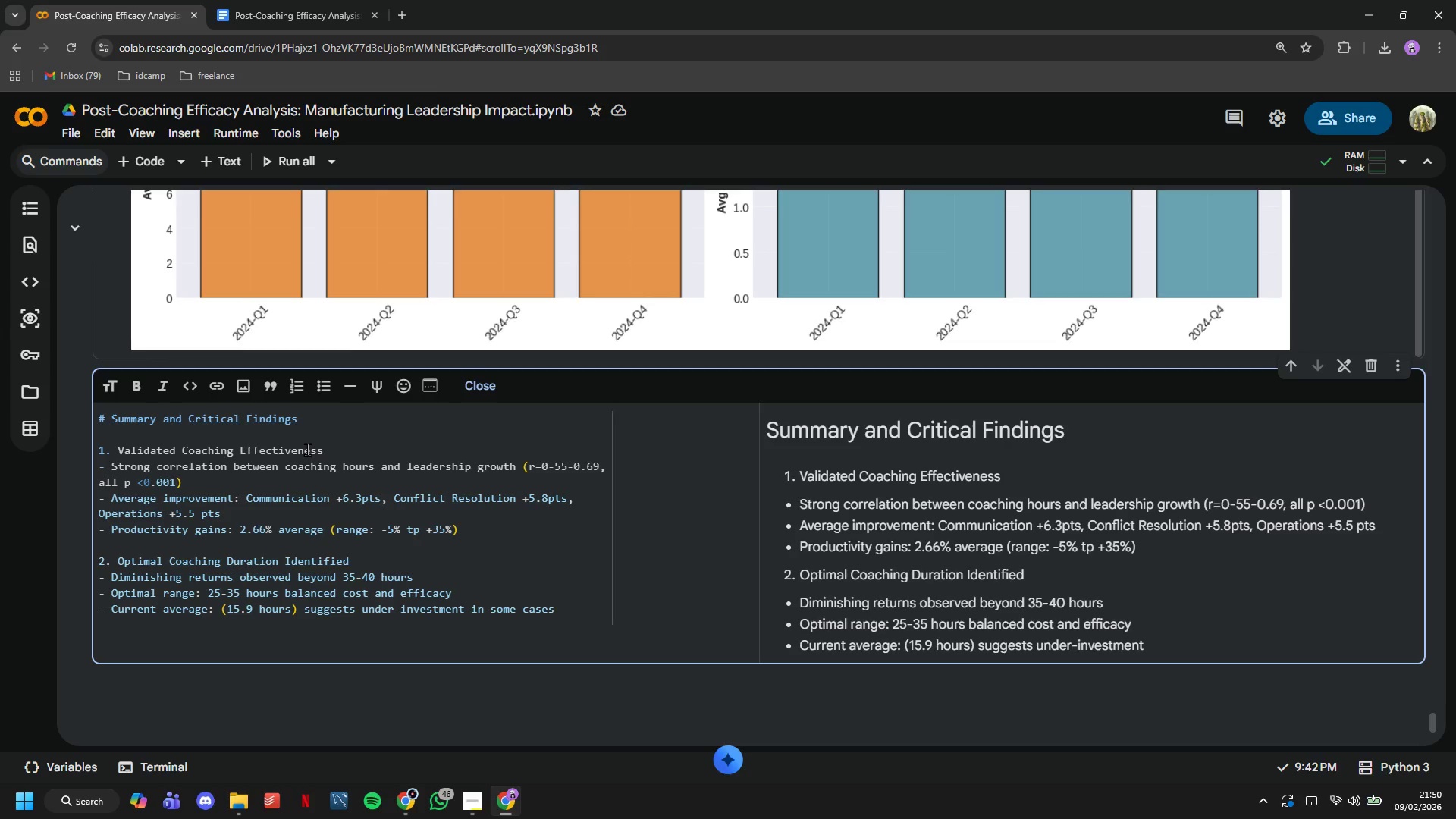 
key(Enter)
 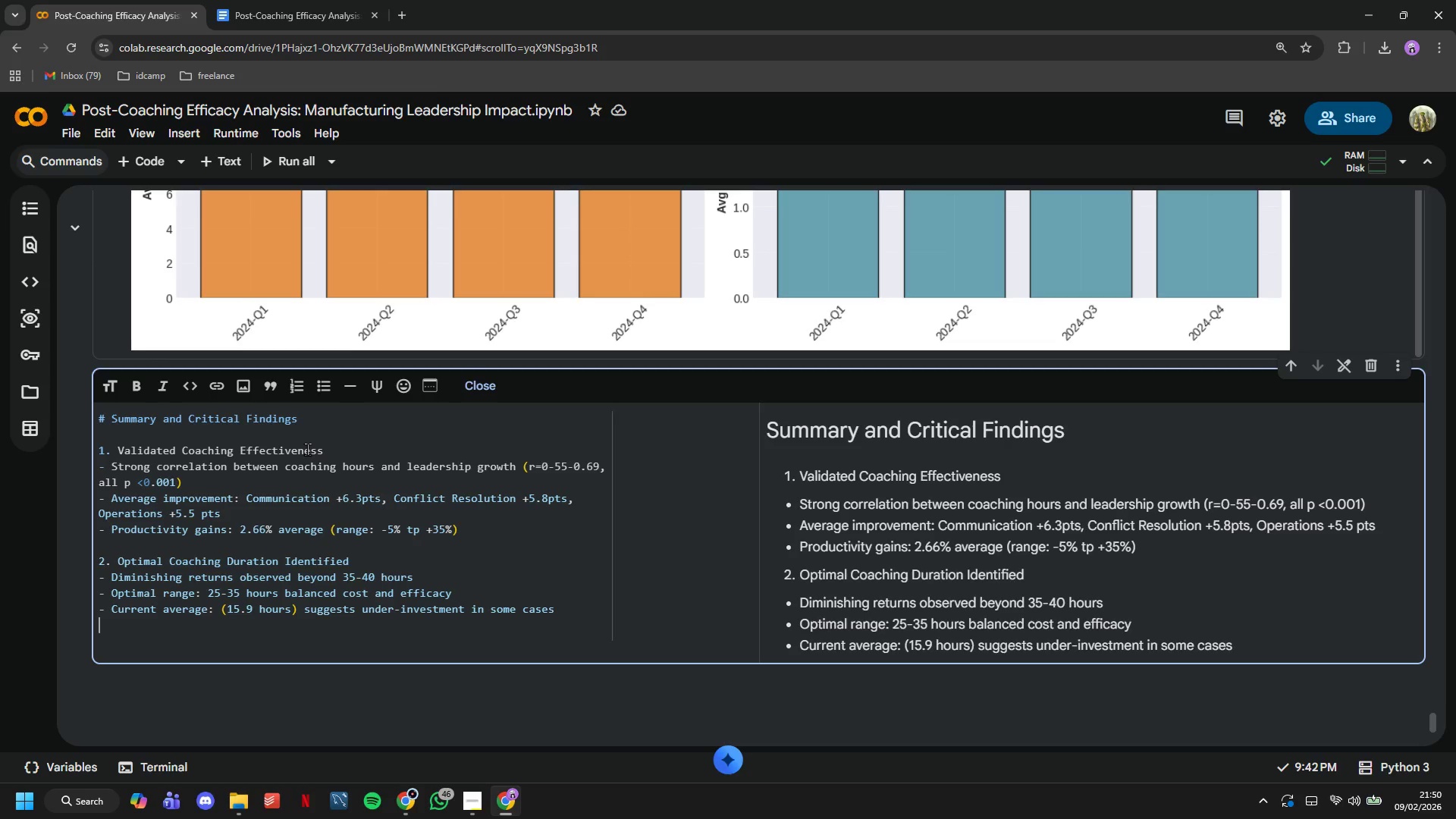 
key(Enter)
 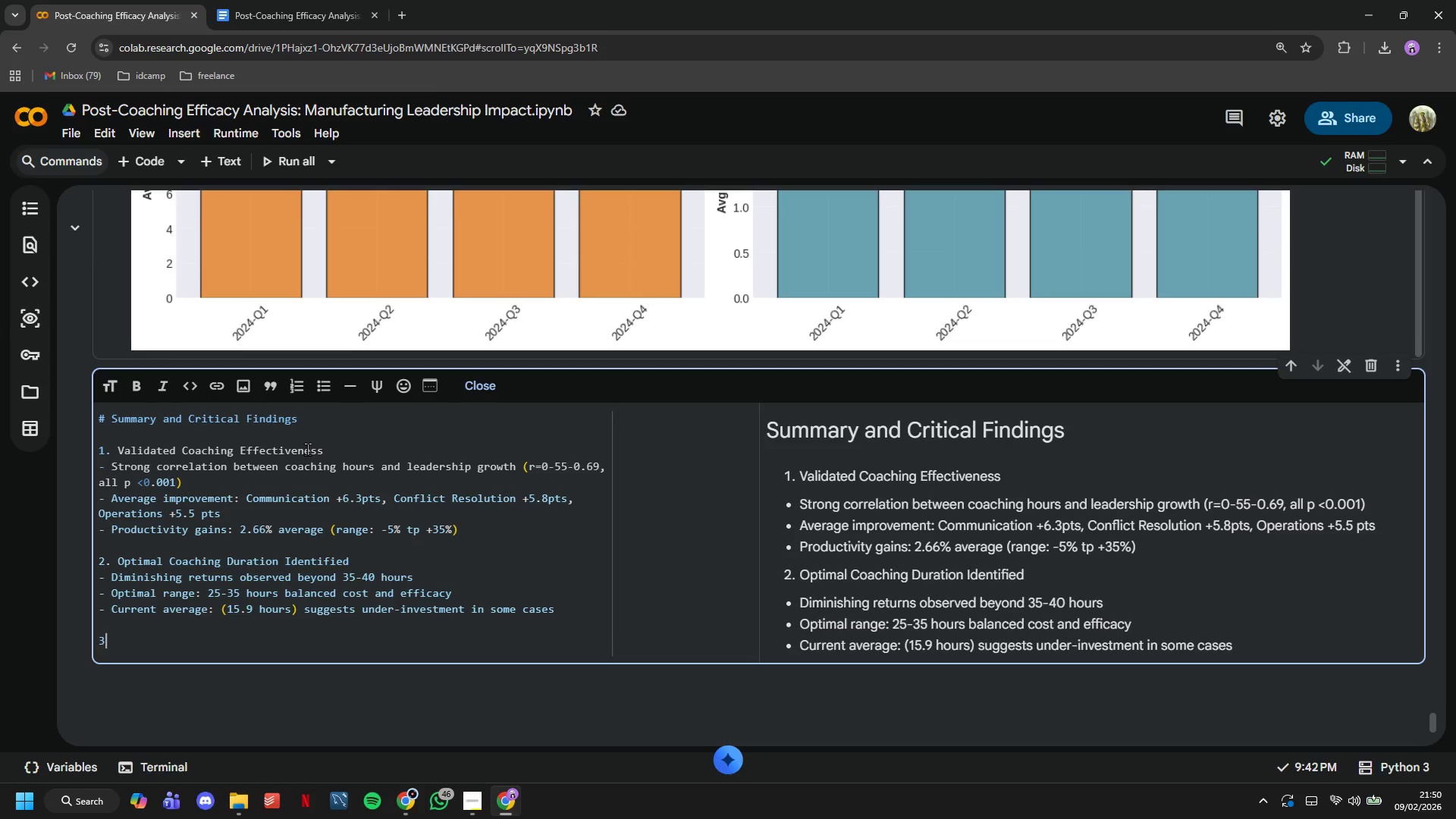 
type(3. Depart,emt )
key(Backspace)
key(Backspace)
key(Backspace)
key(Backspace)
key(Backspace)
type(ment-Specific Variations)
 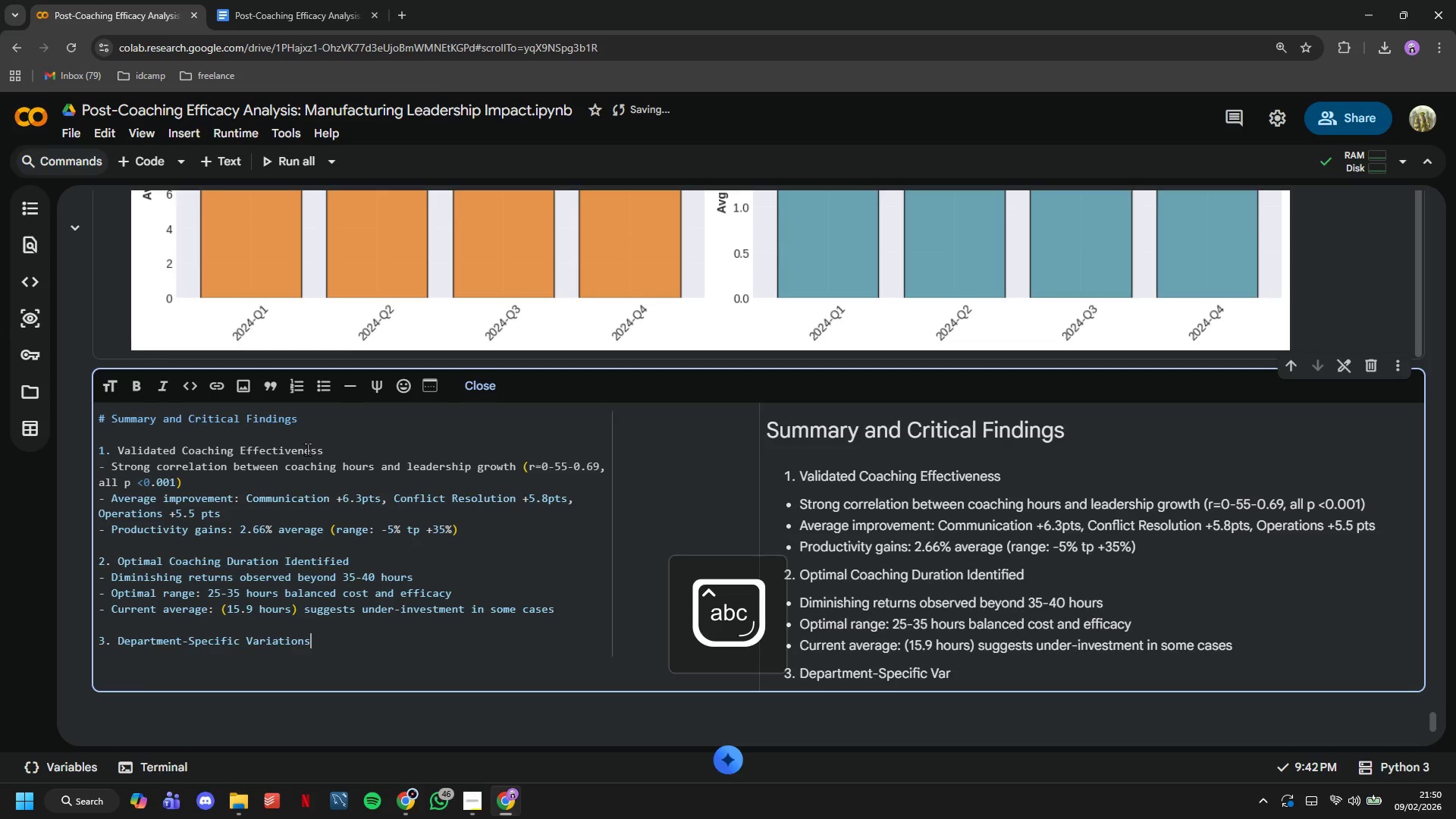 
key(Enter)
 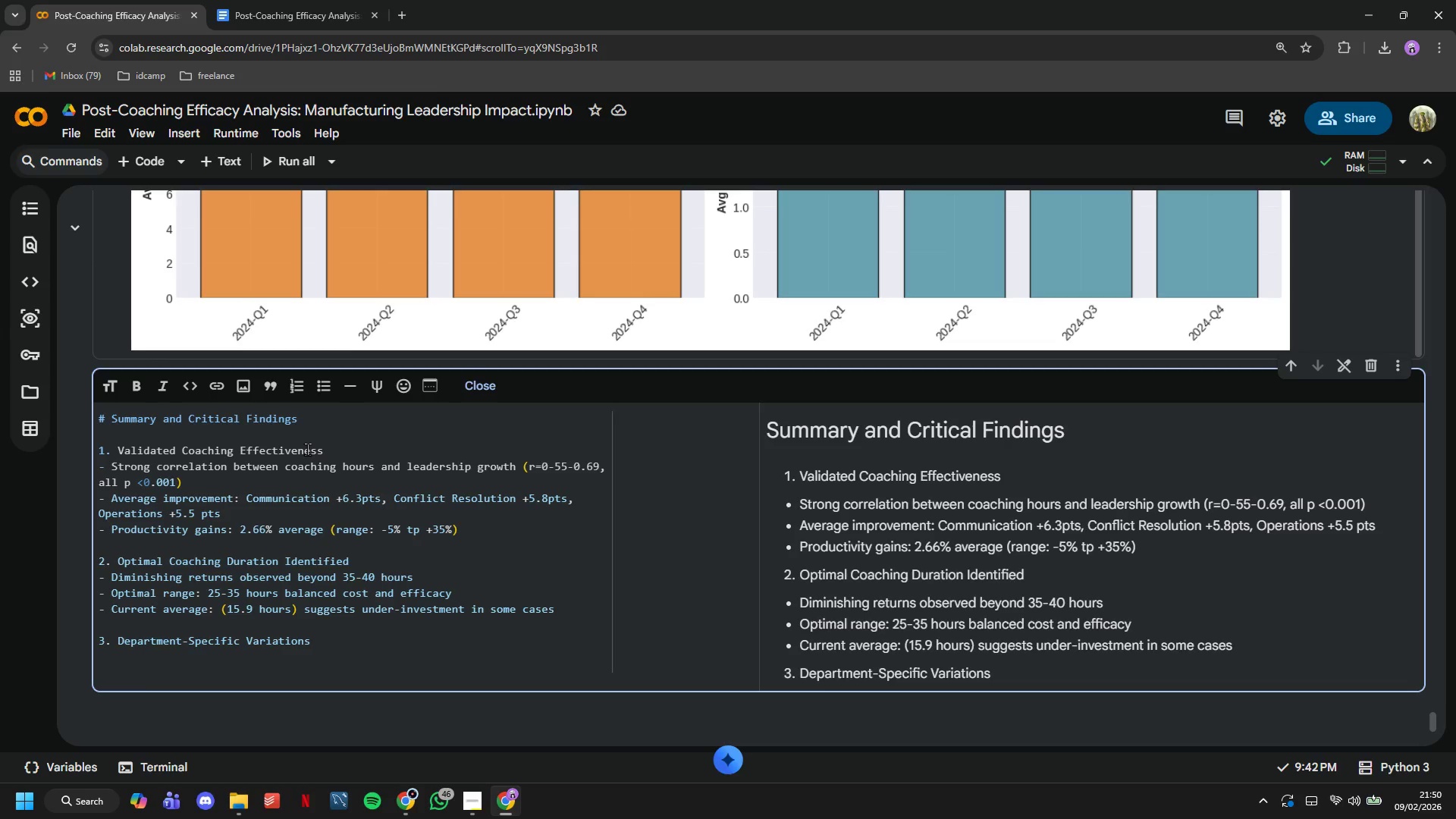 
wait(7.42)
 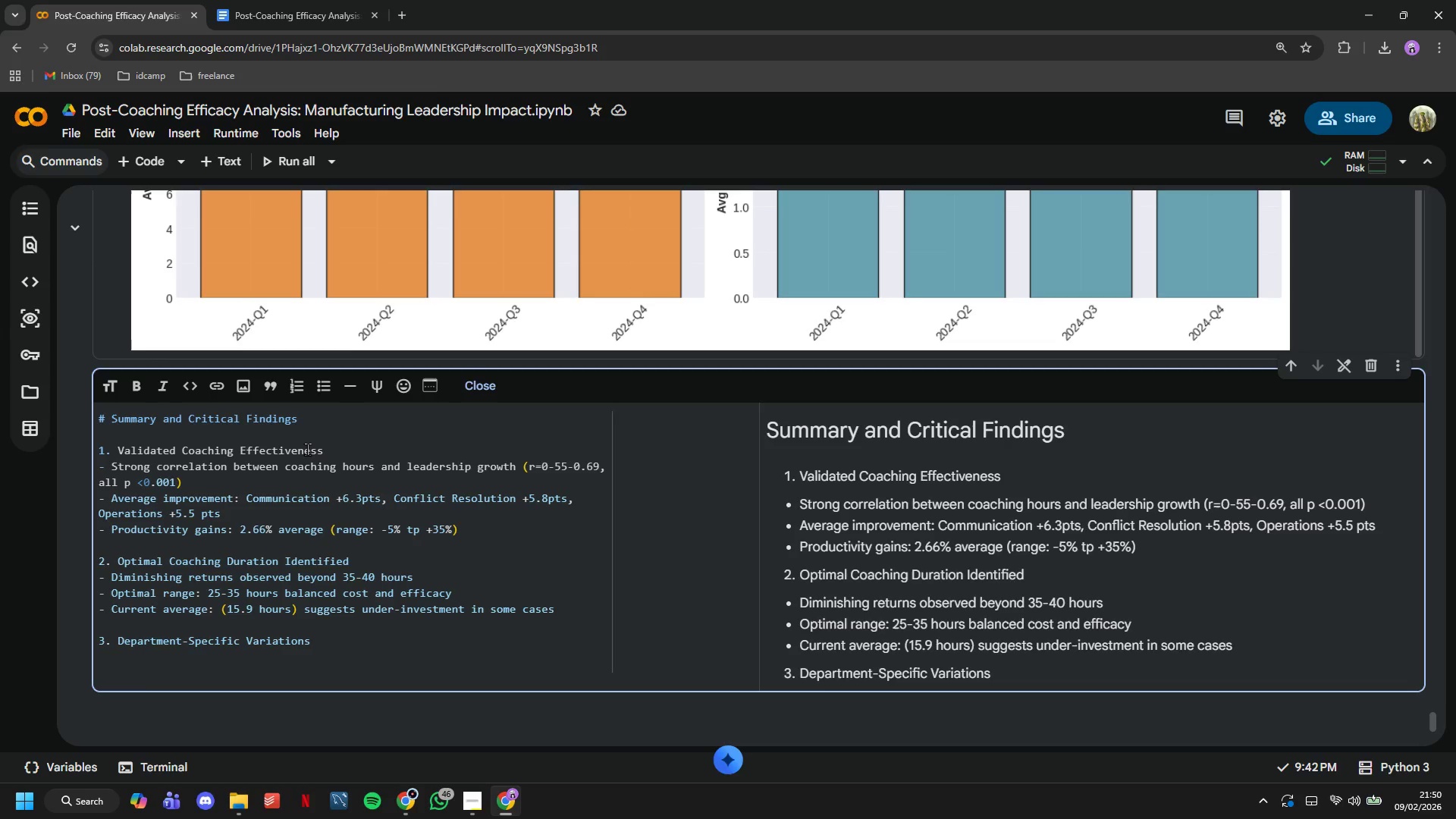 
type(- Production: Strongest correlation with training, nest ROI on Operational)
key(Backspace)
type(s pillars)
 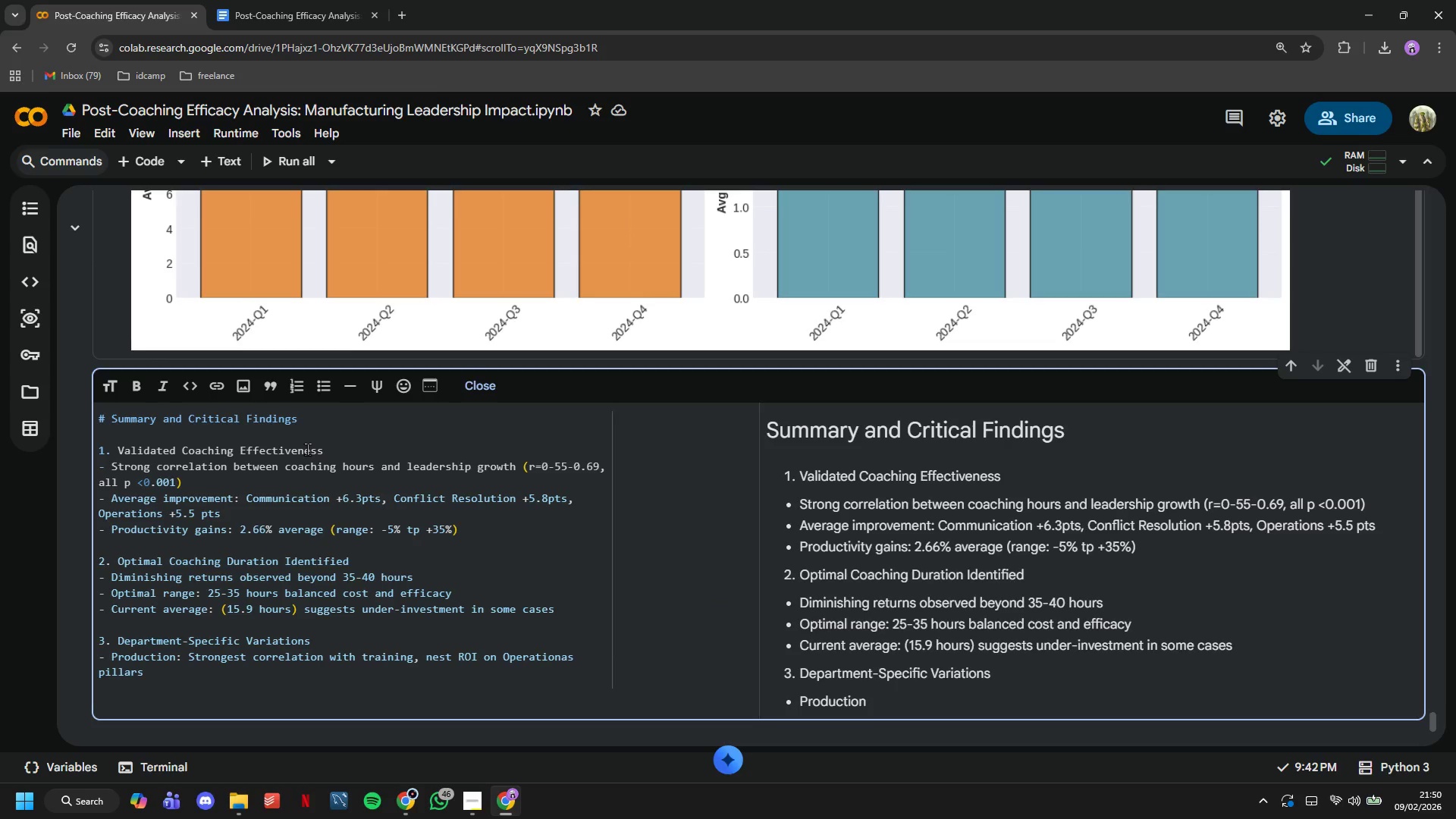 
key(Enter)
 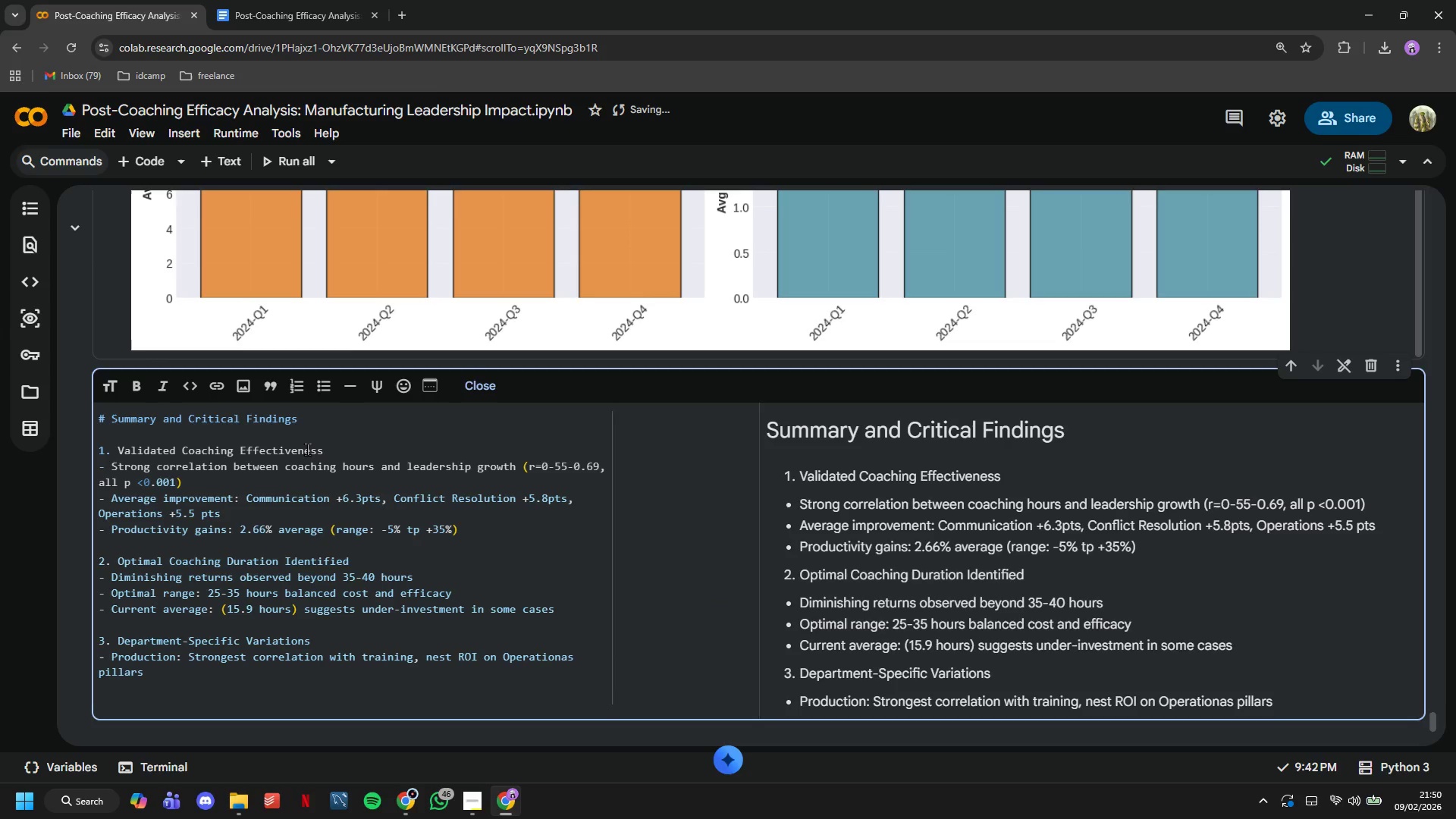 
key(Minus)
 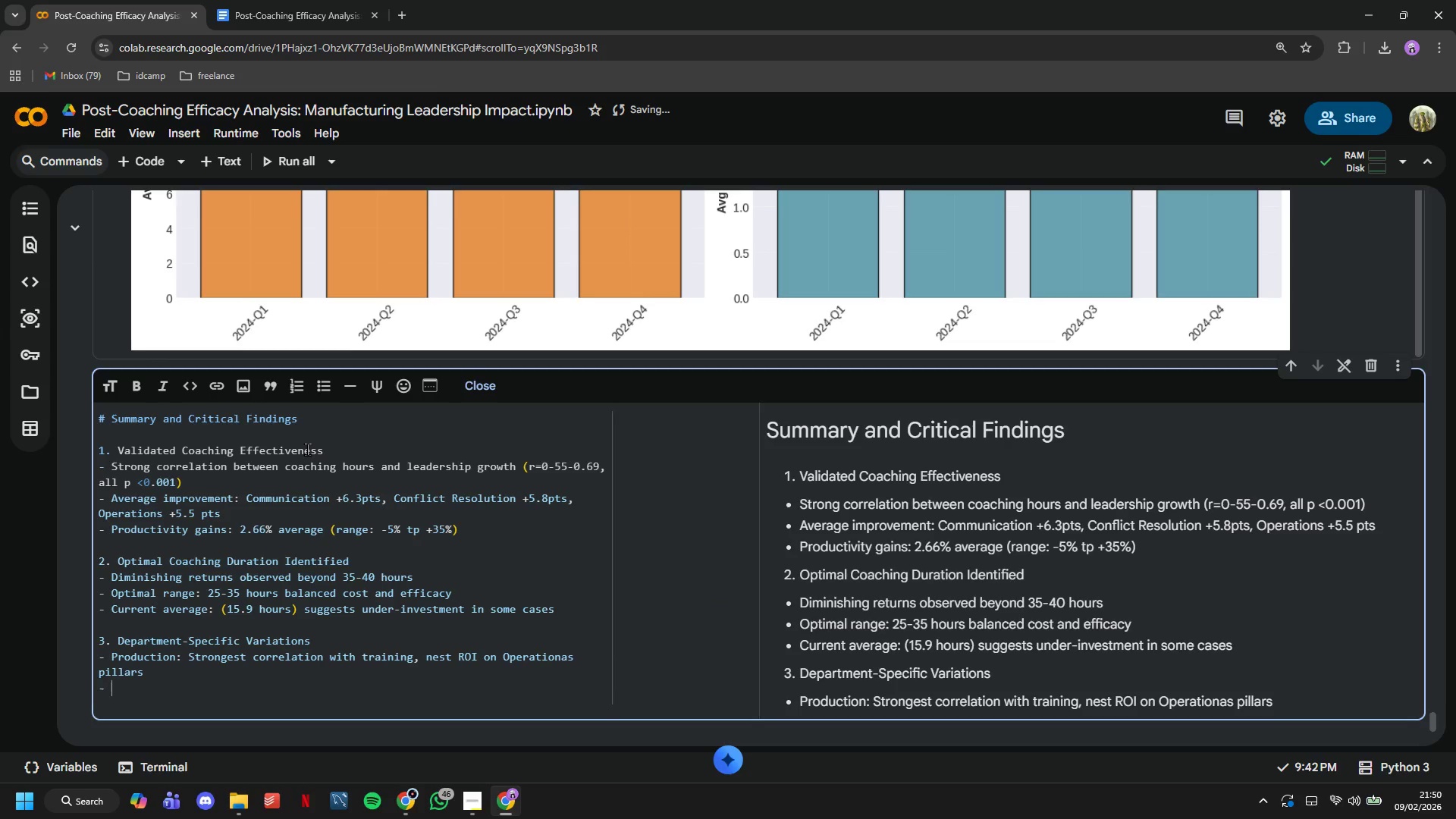 
key(Space)
 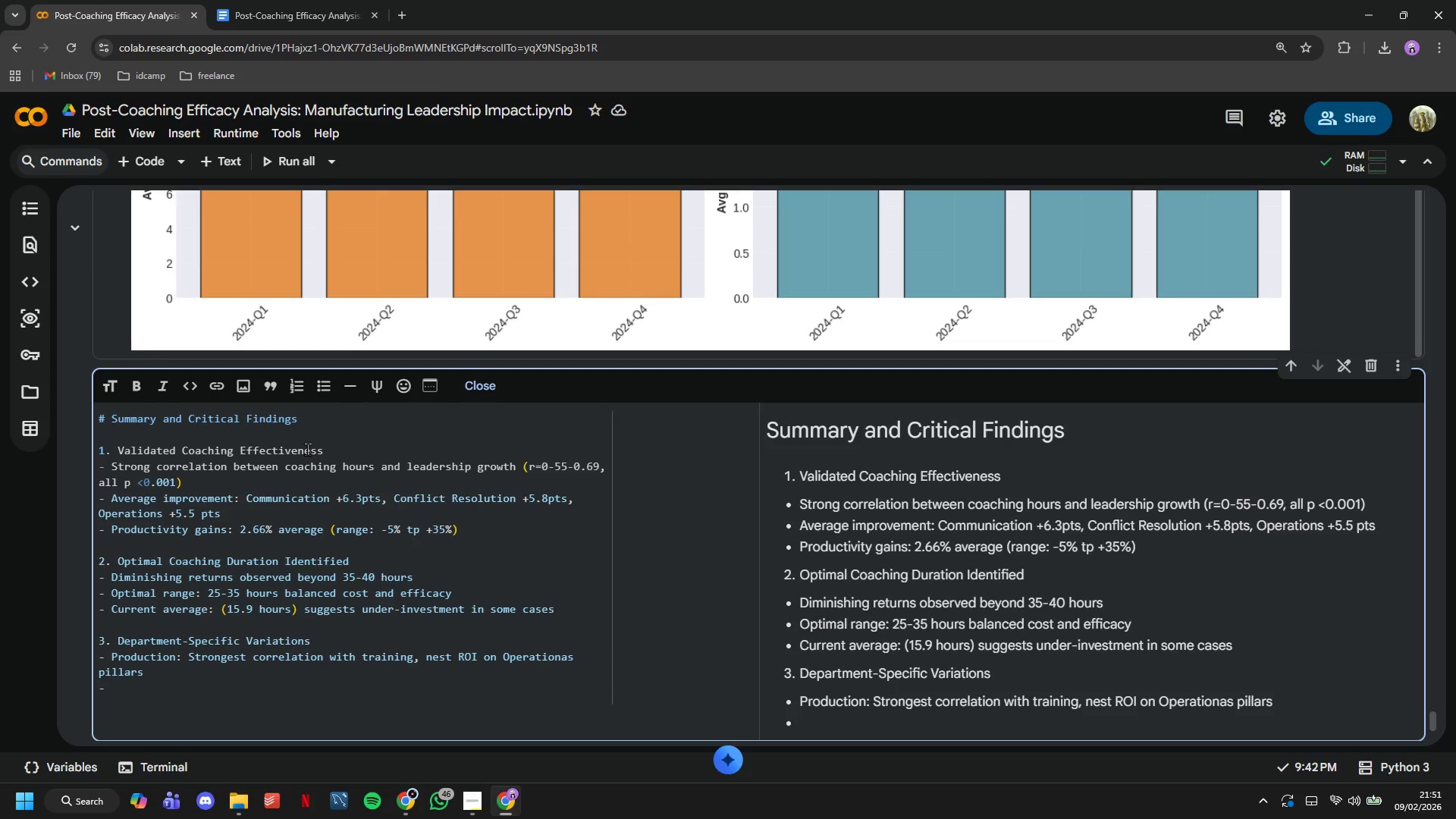 
type(Cureent)
key(Backspace)
key(Backspace)
key(Backspace)
key(Backspace)
type(rent average )
 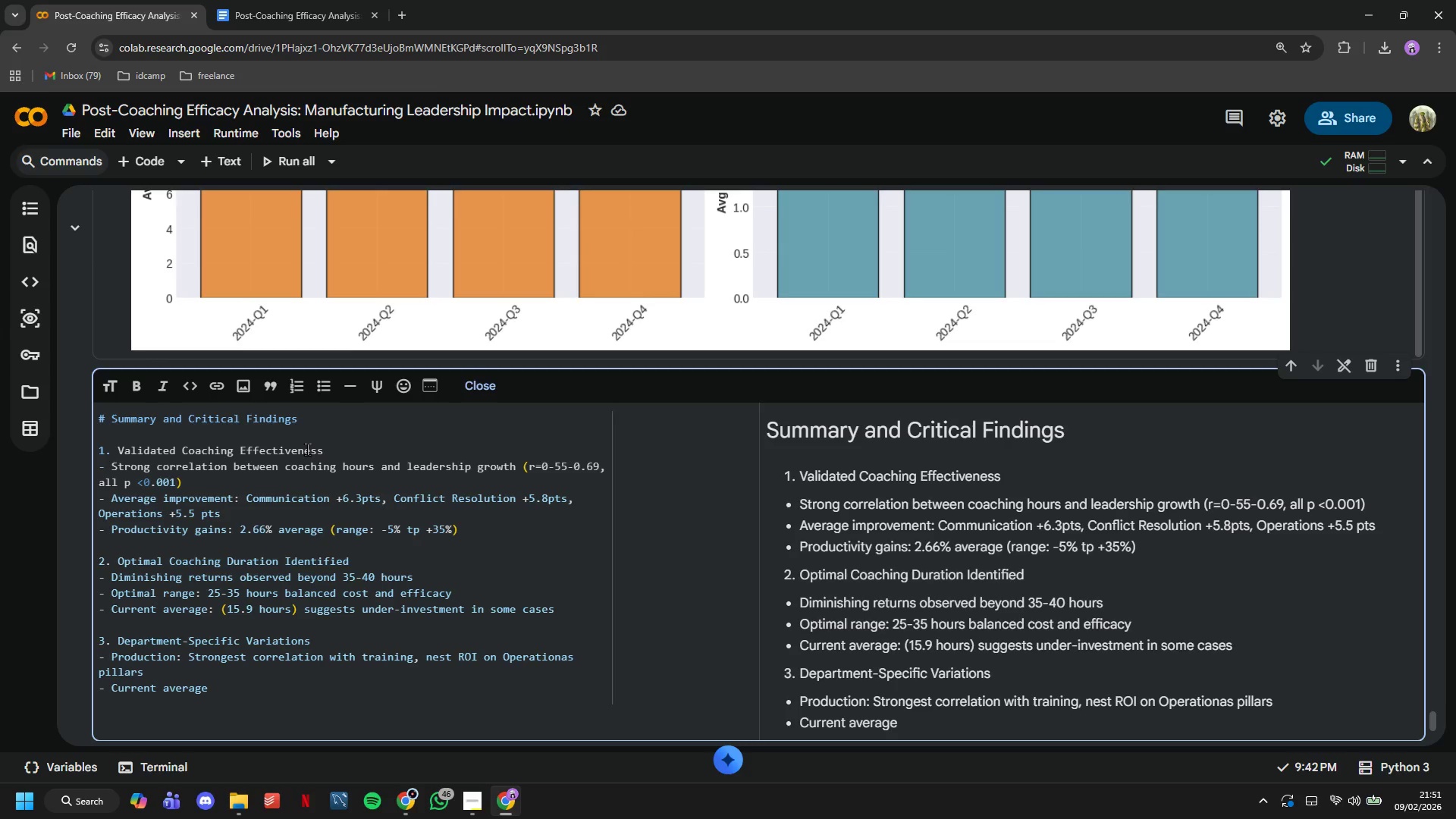 
type((15.9 hours) suggests under-investment in some cases)
 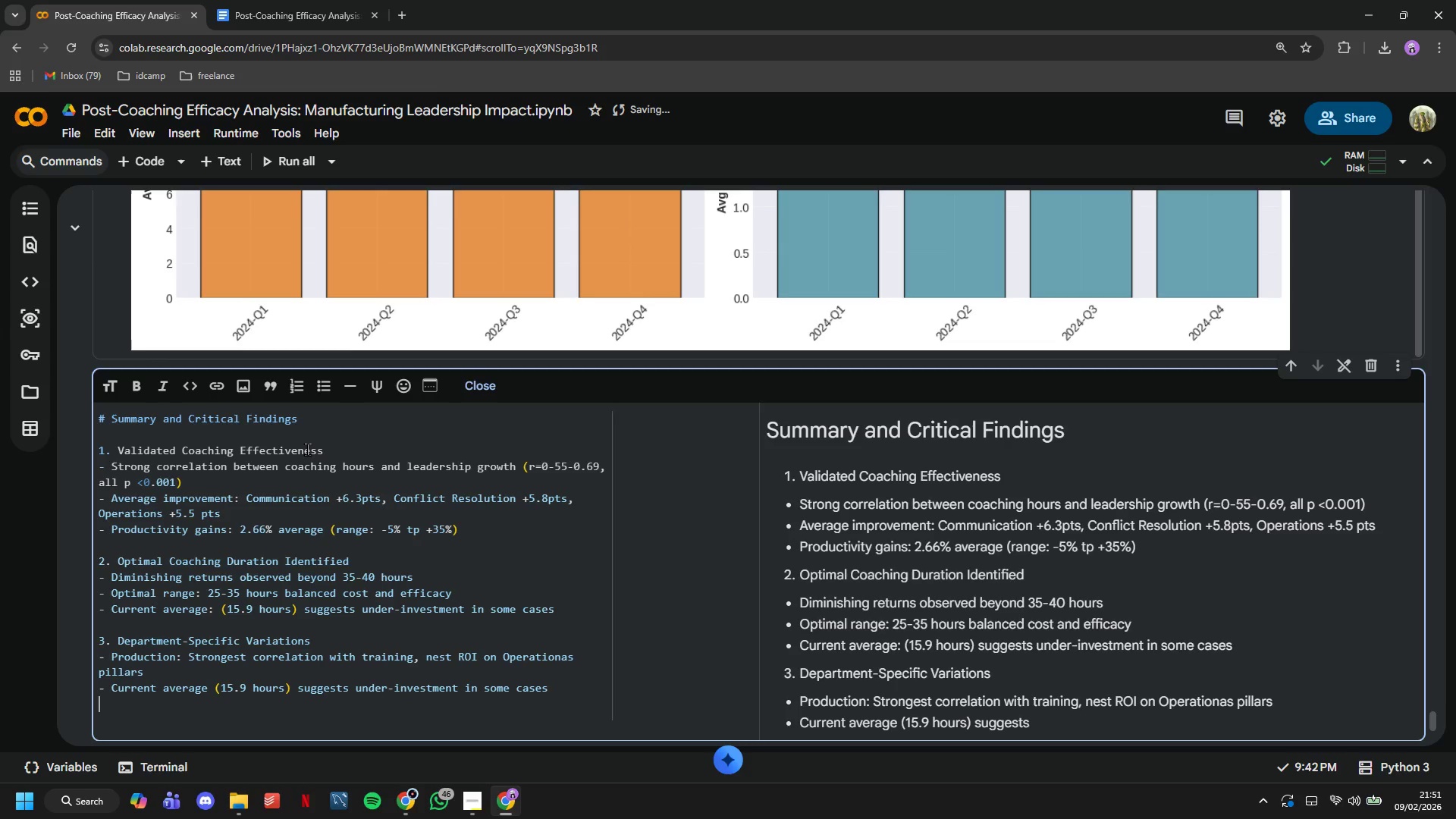 
key(Enter)
 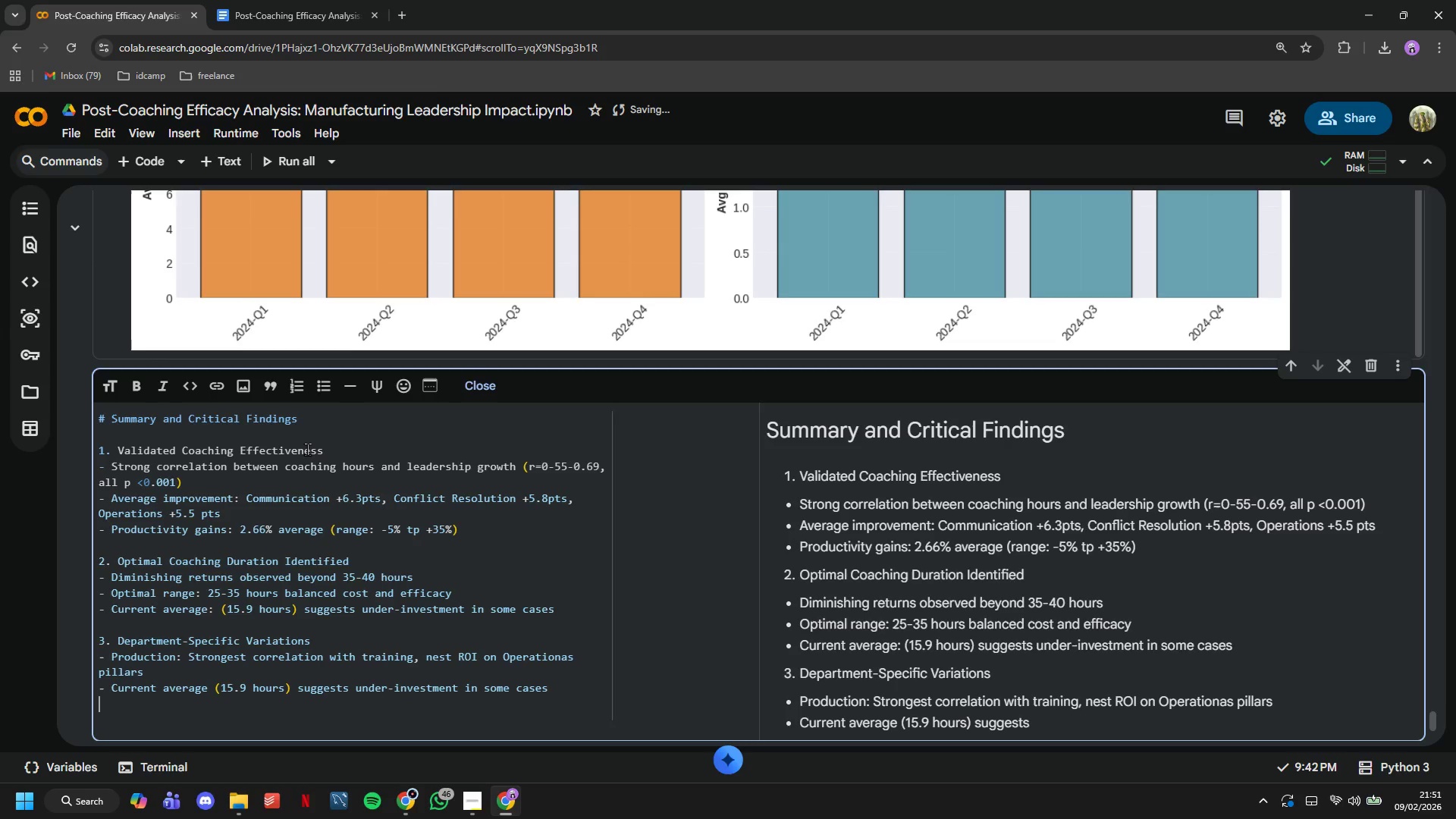 
key(Enter)
 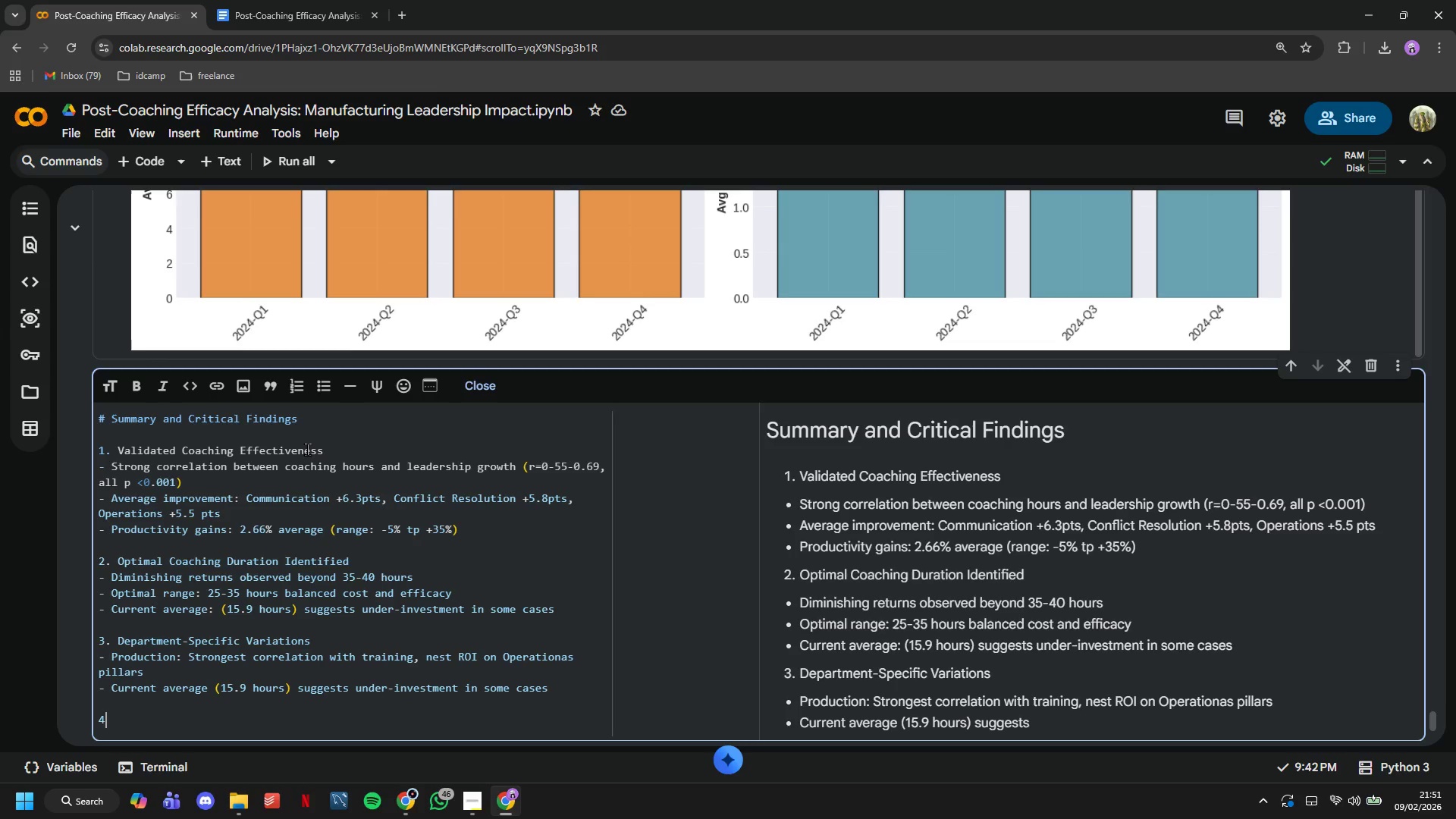 
type(4. Manager Tenure Multiplier)
 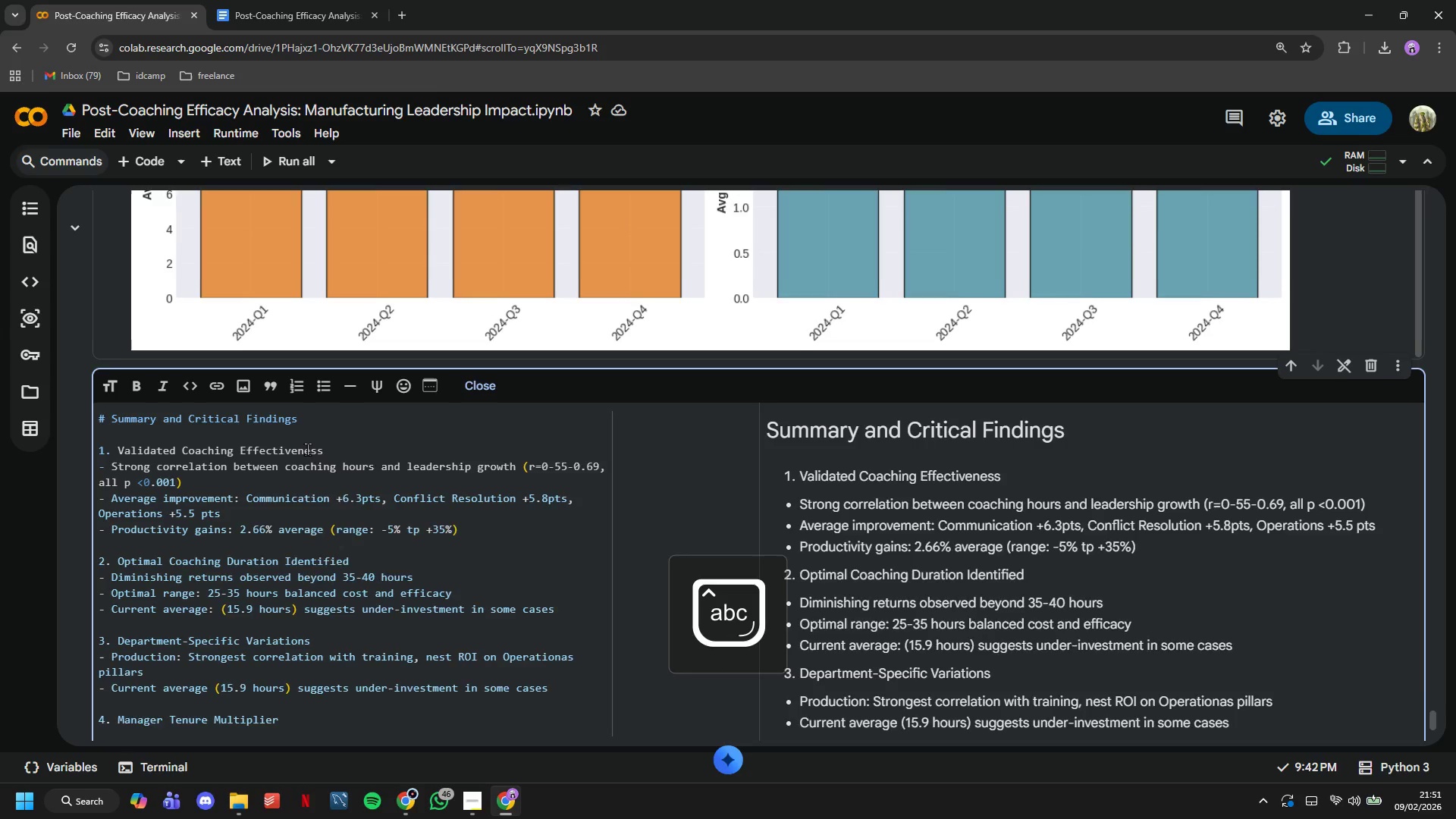 
key(Enter)
 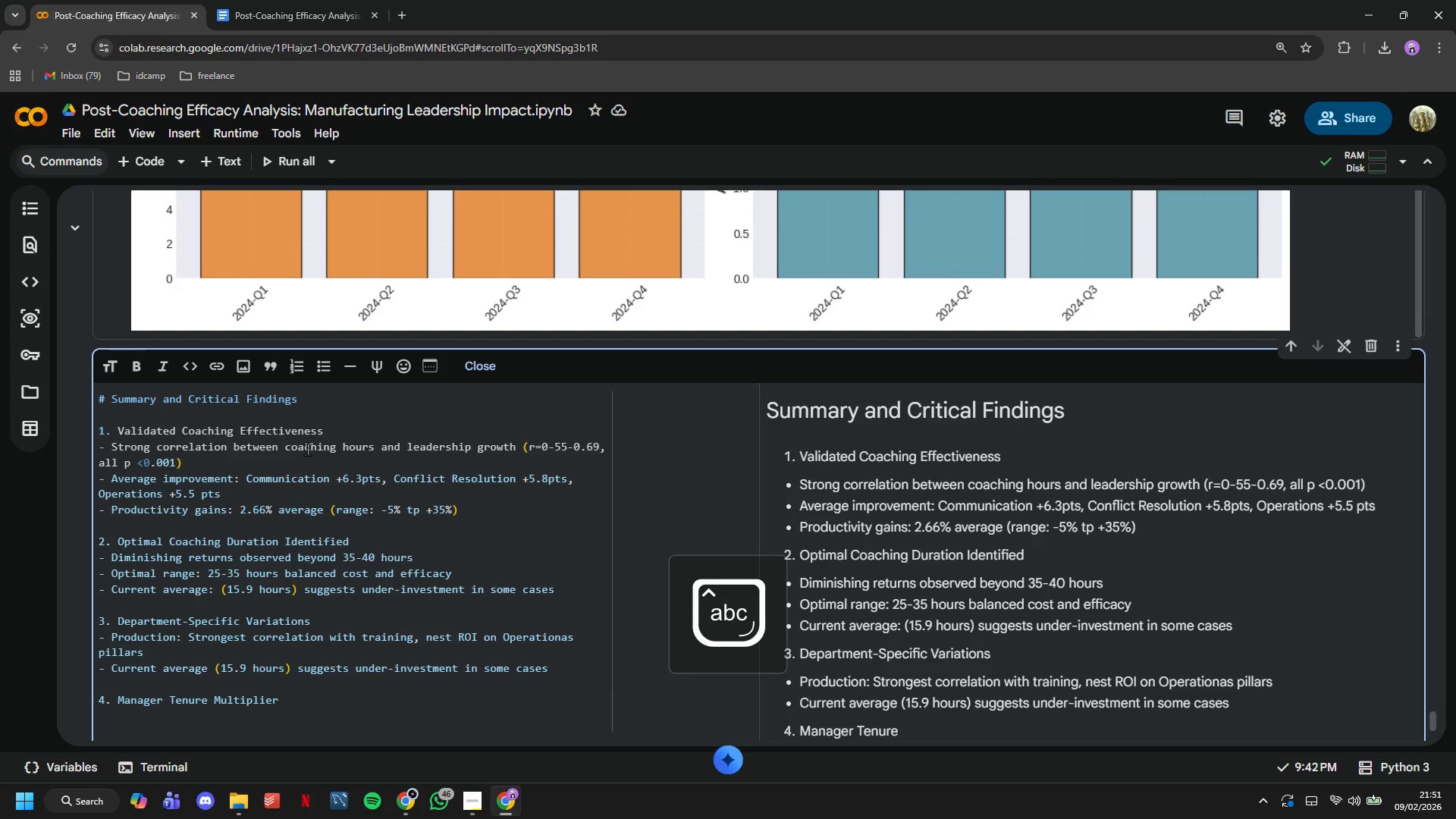 
type(- Employees with 3+years manager tenure show higher performance)
 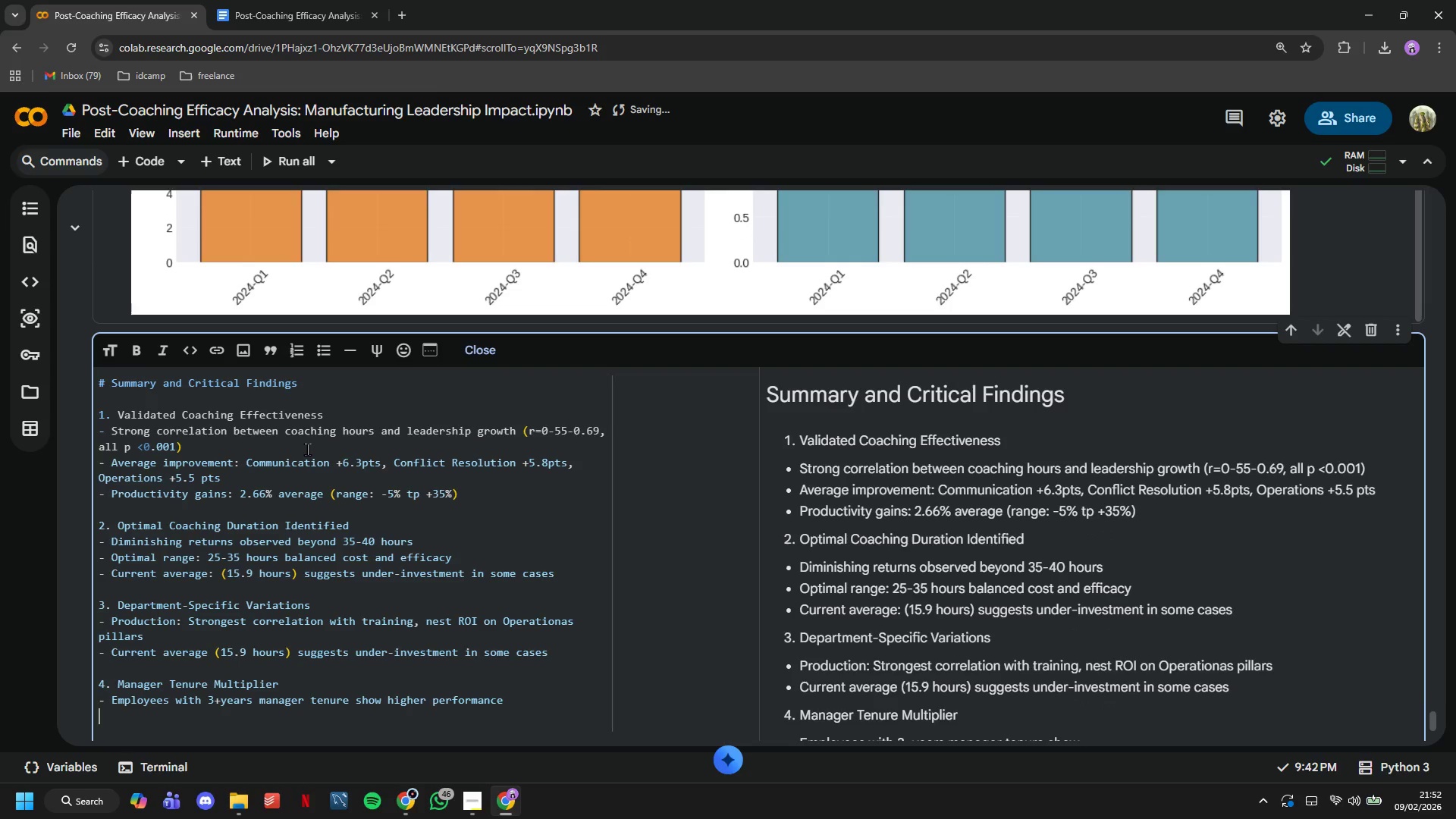 
 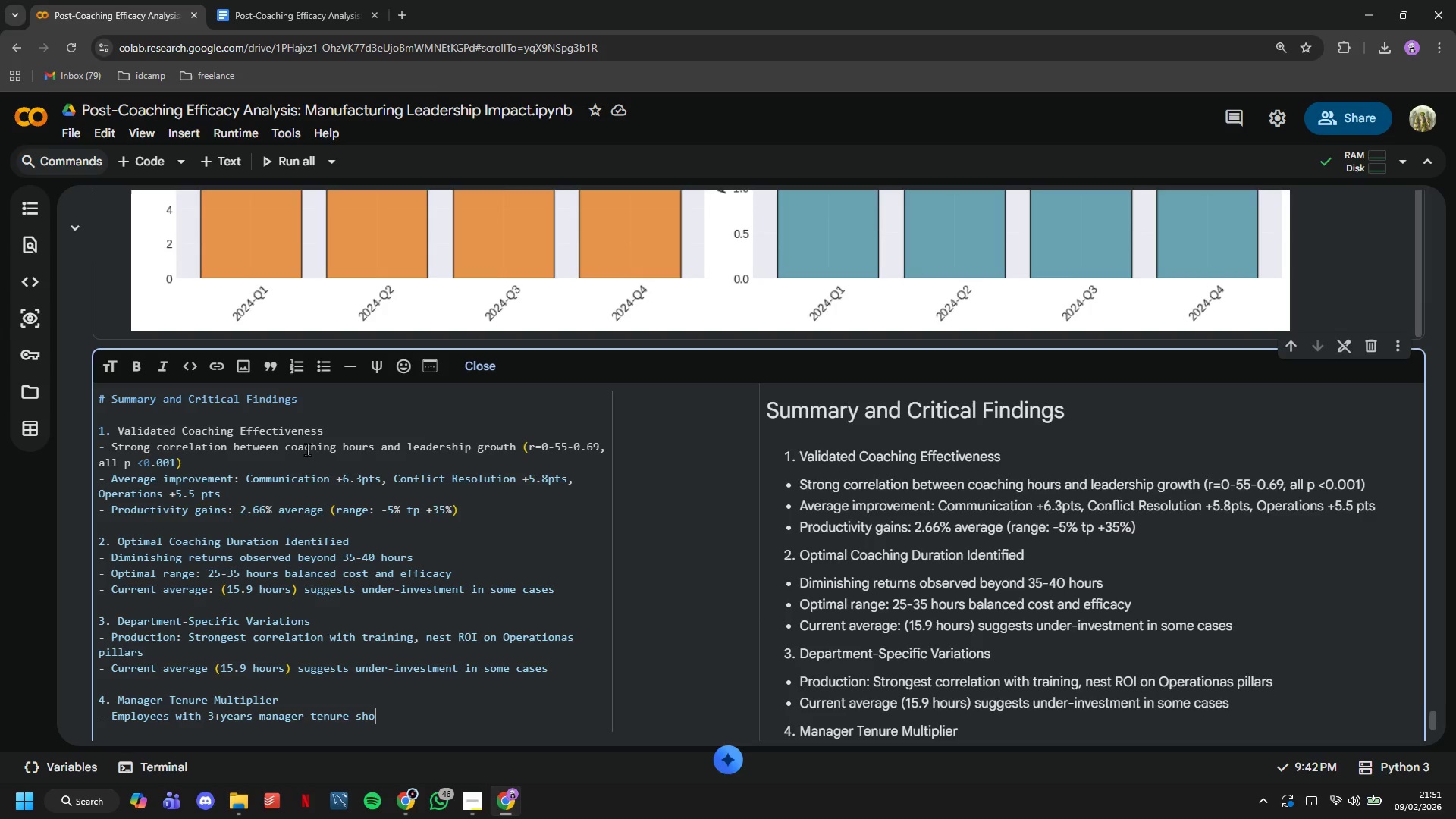 
key(Enter)
 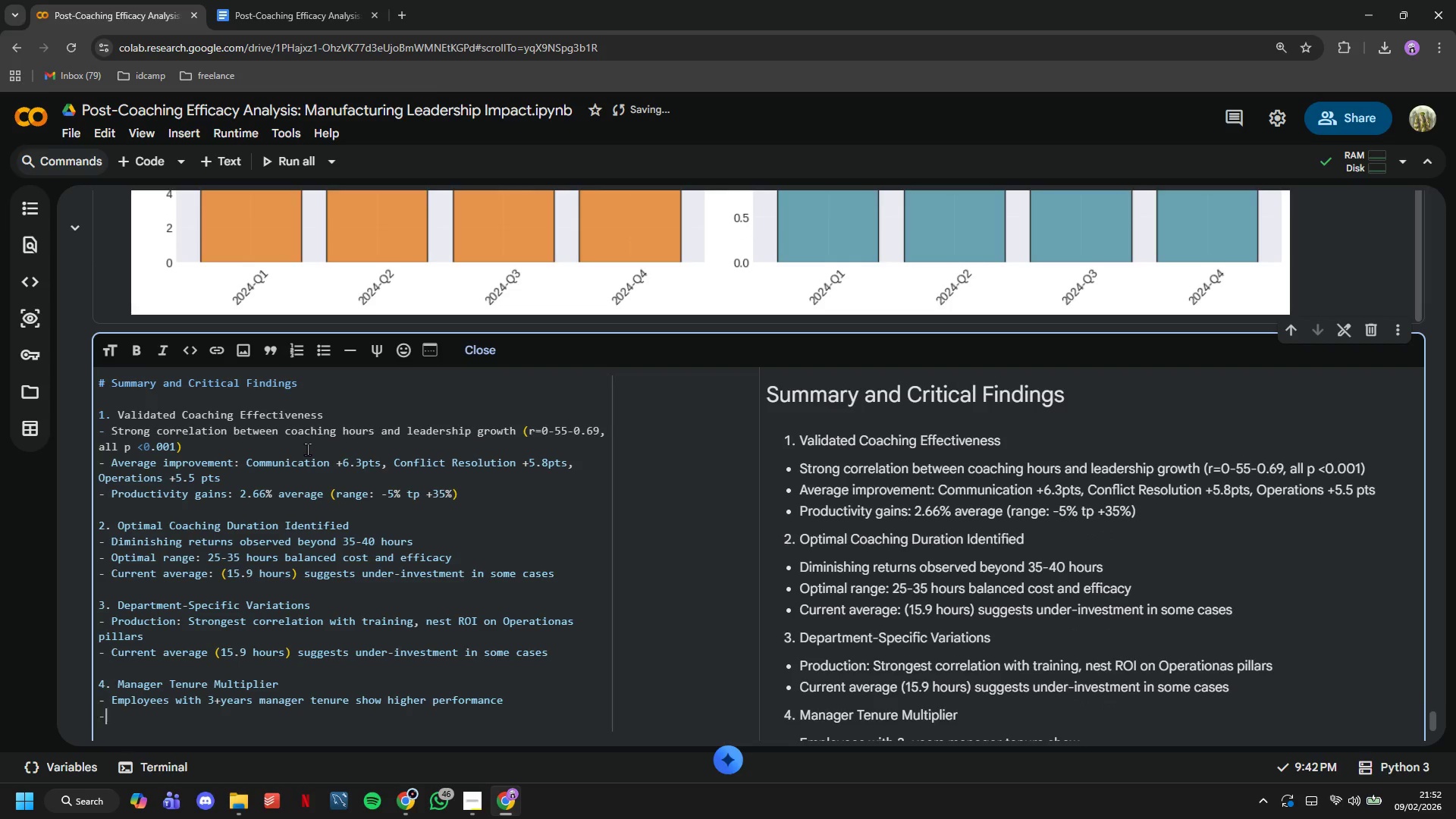 
type(- Positive correlations validate relationship stability)
 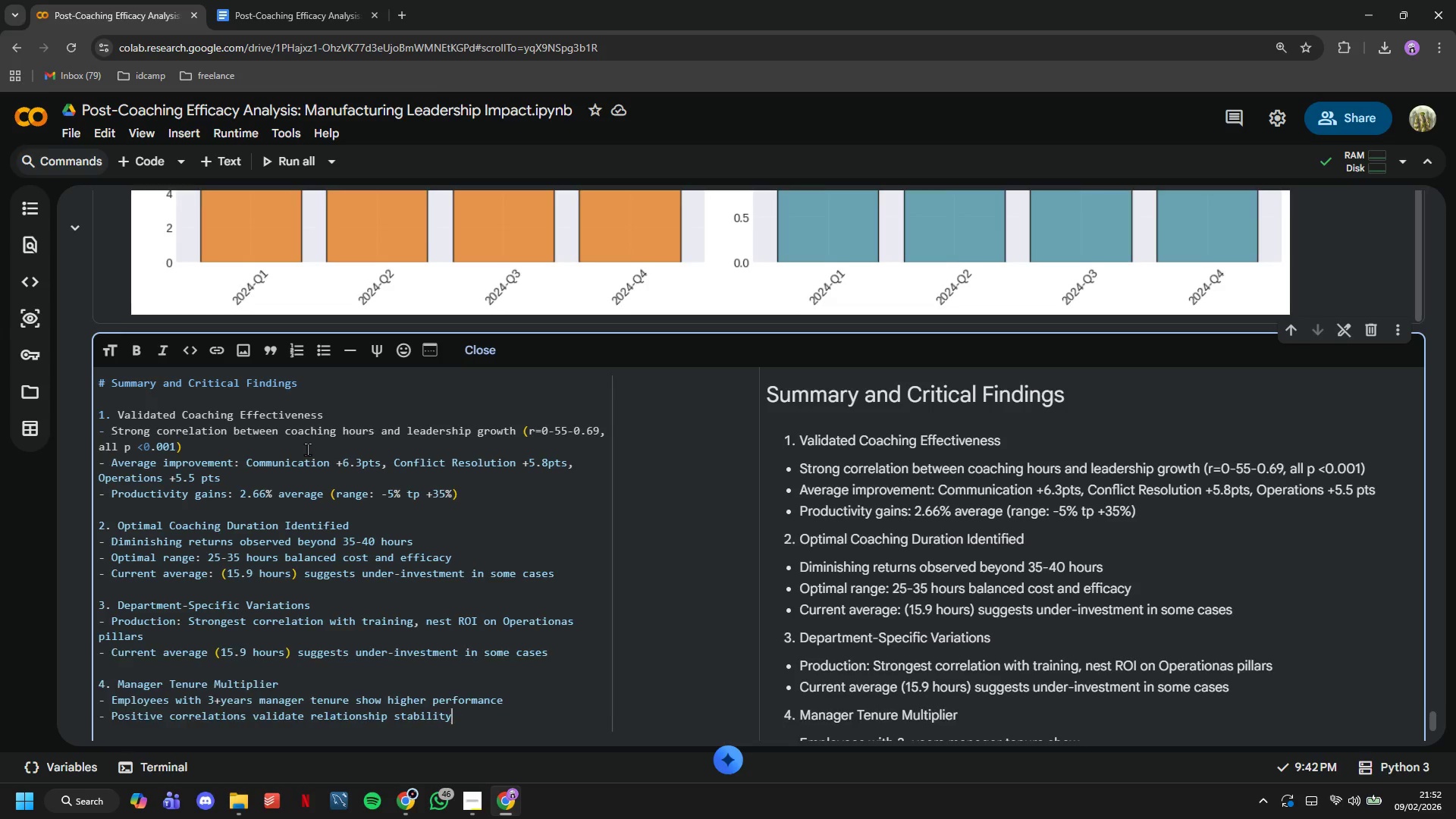 
key(Enter)
 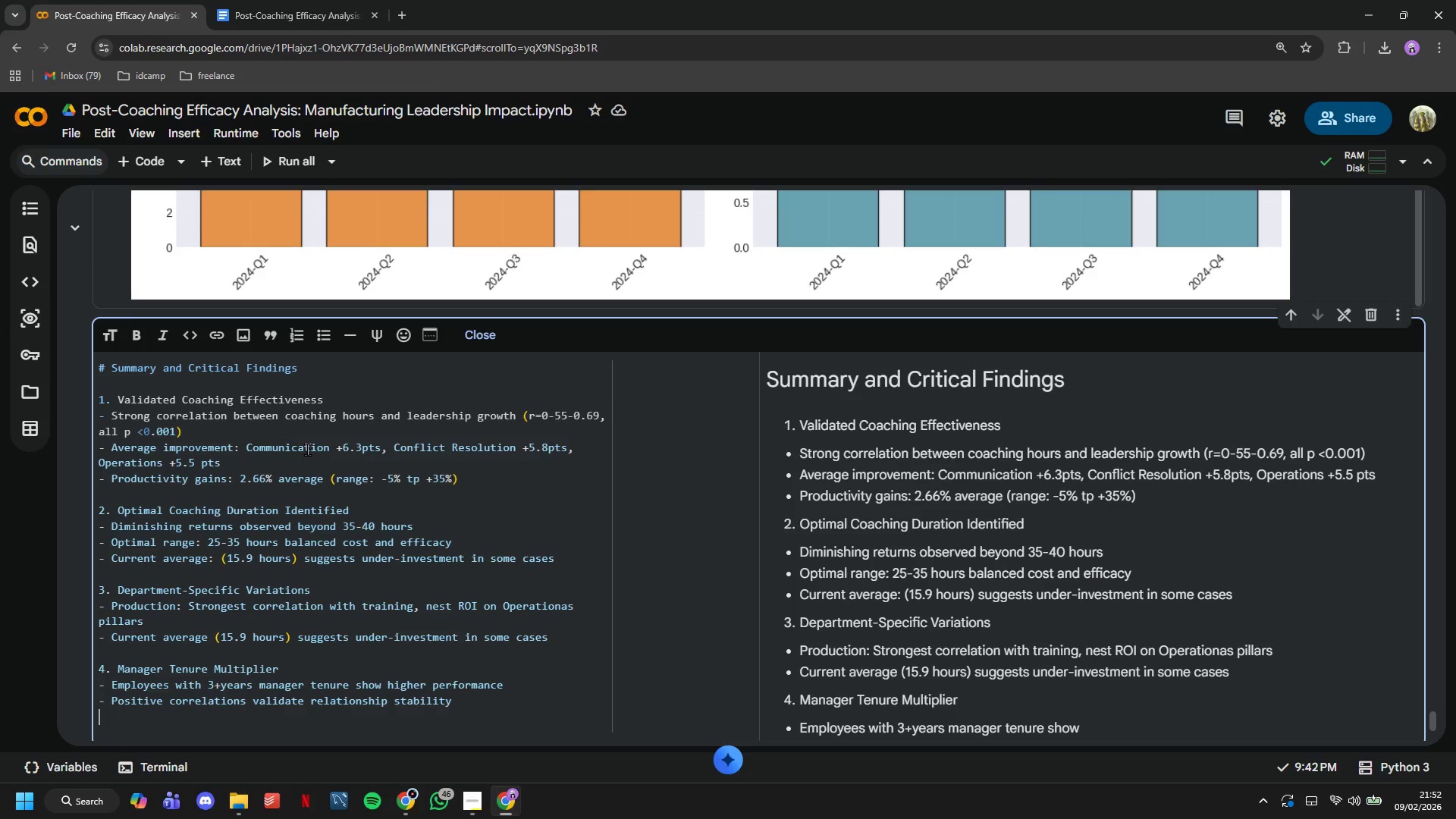 
key(Minus)
 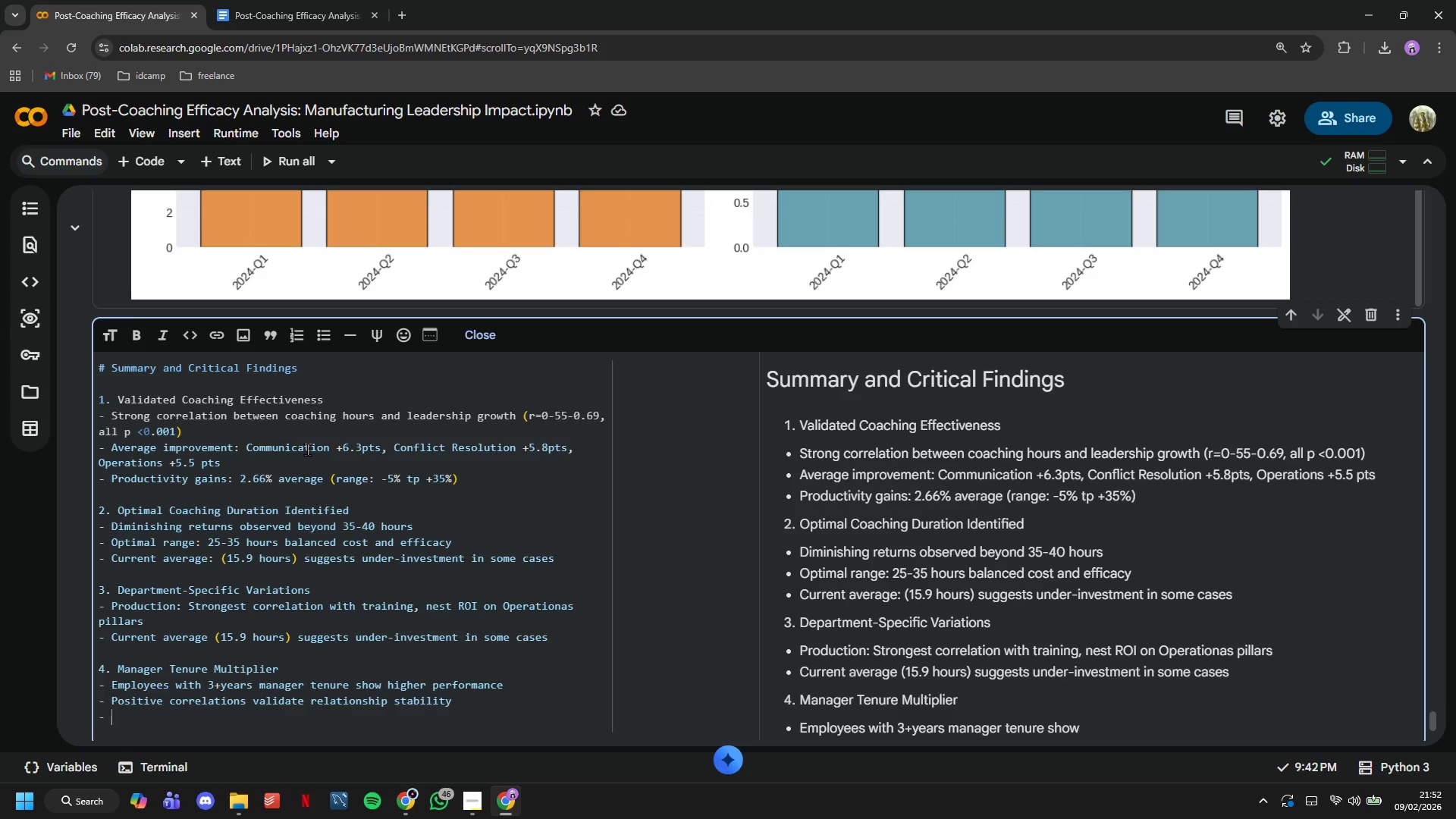 
key(Space)
 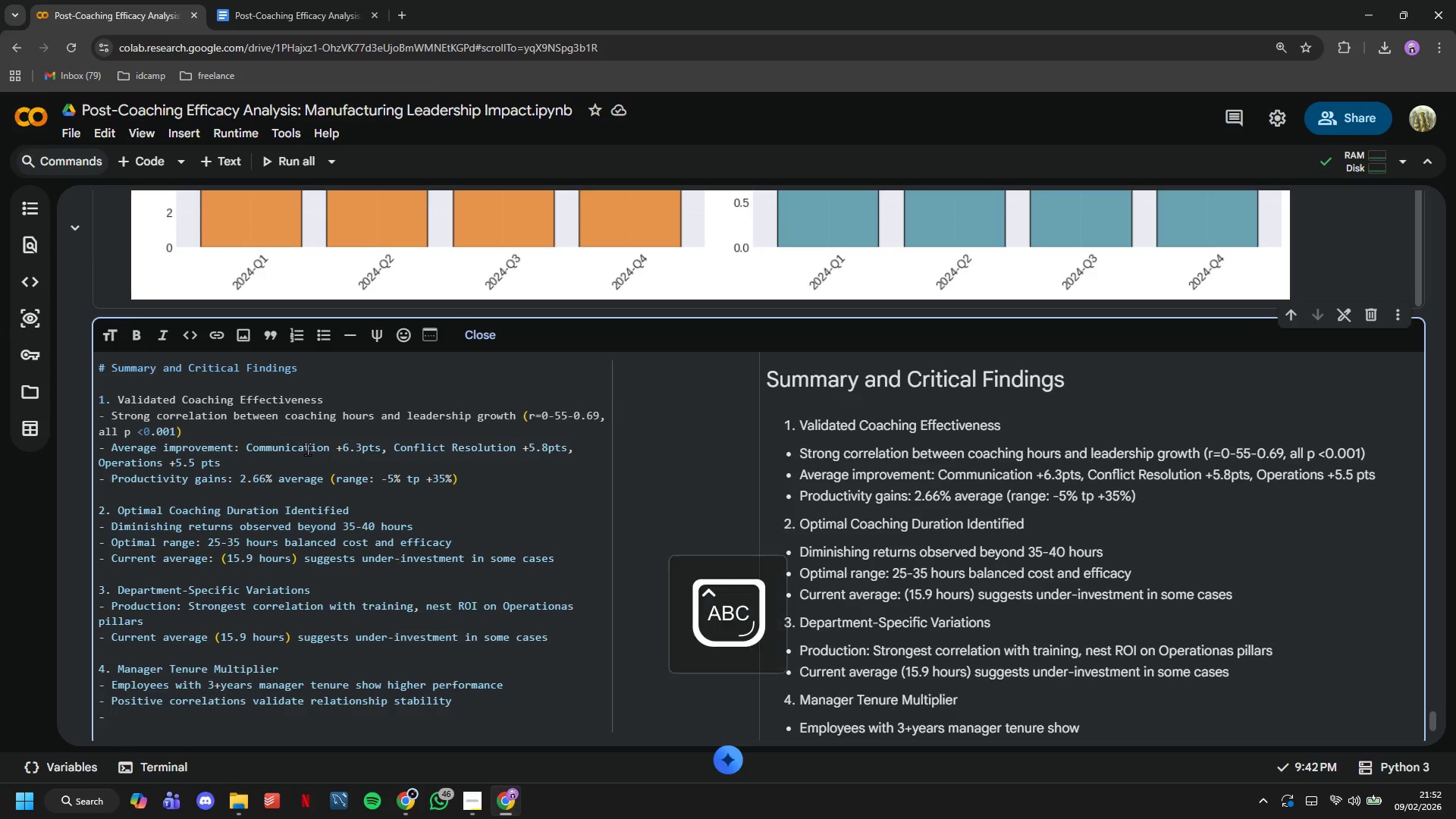 
key(CapsLock)
 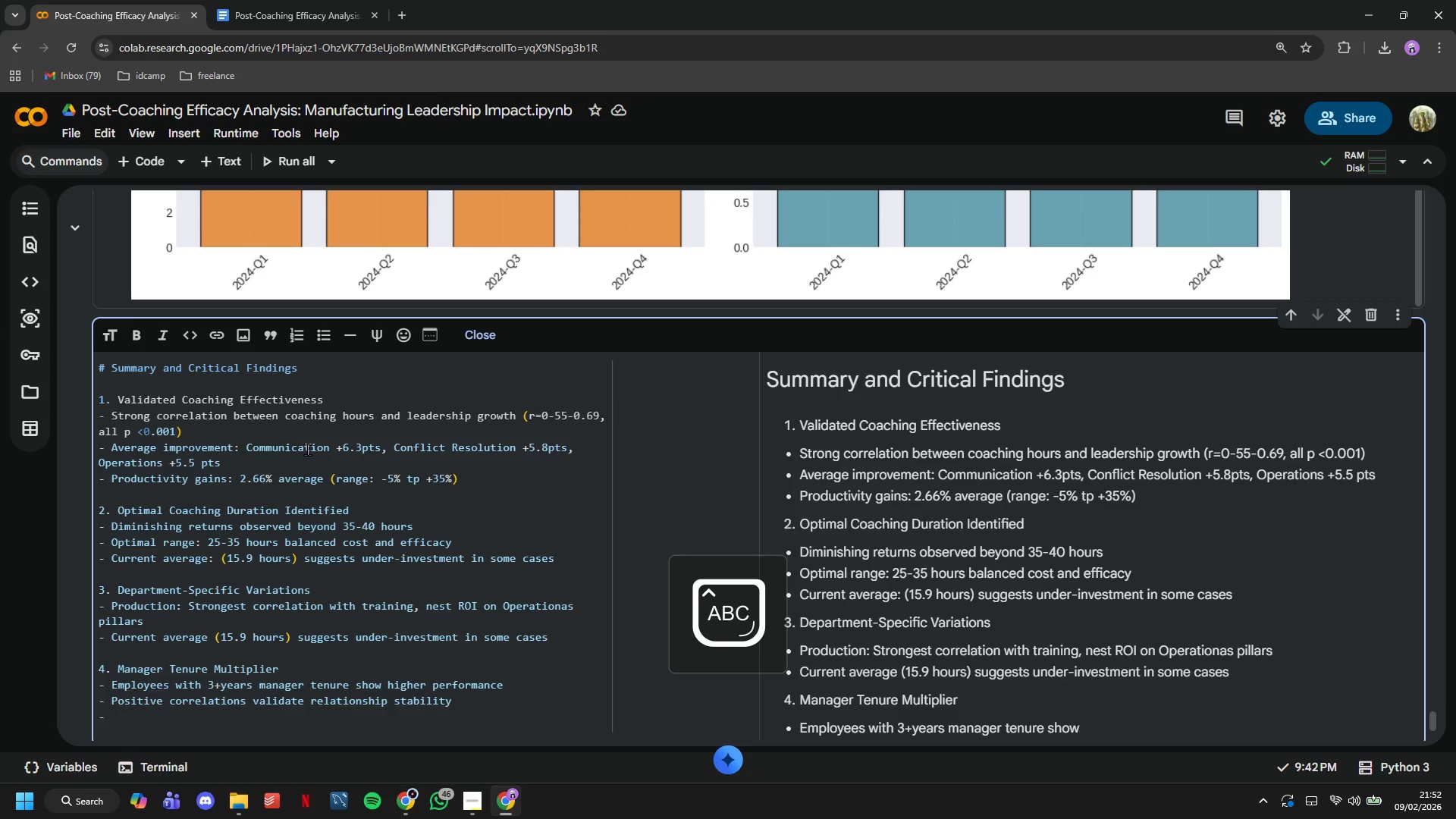 
key(S)
 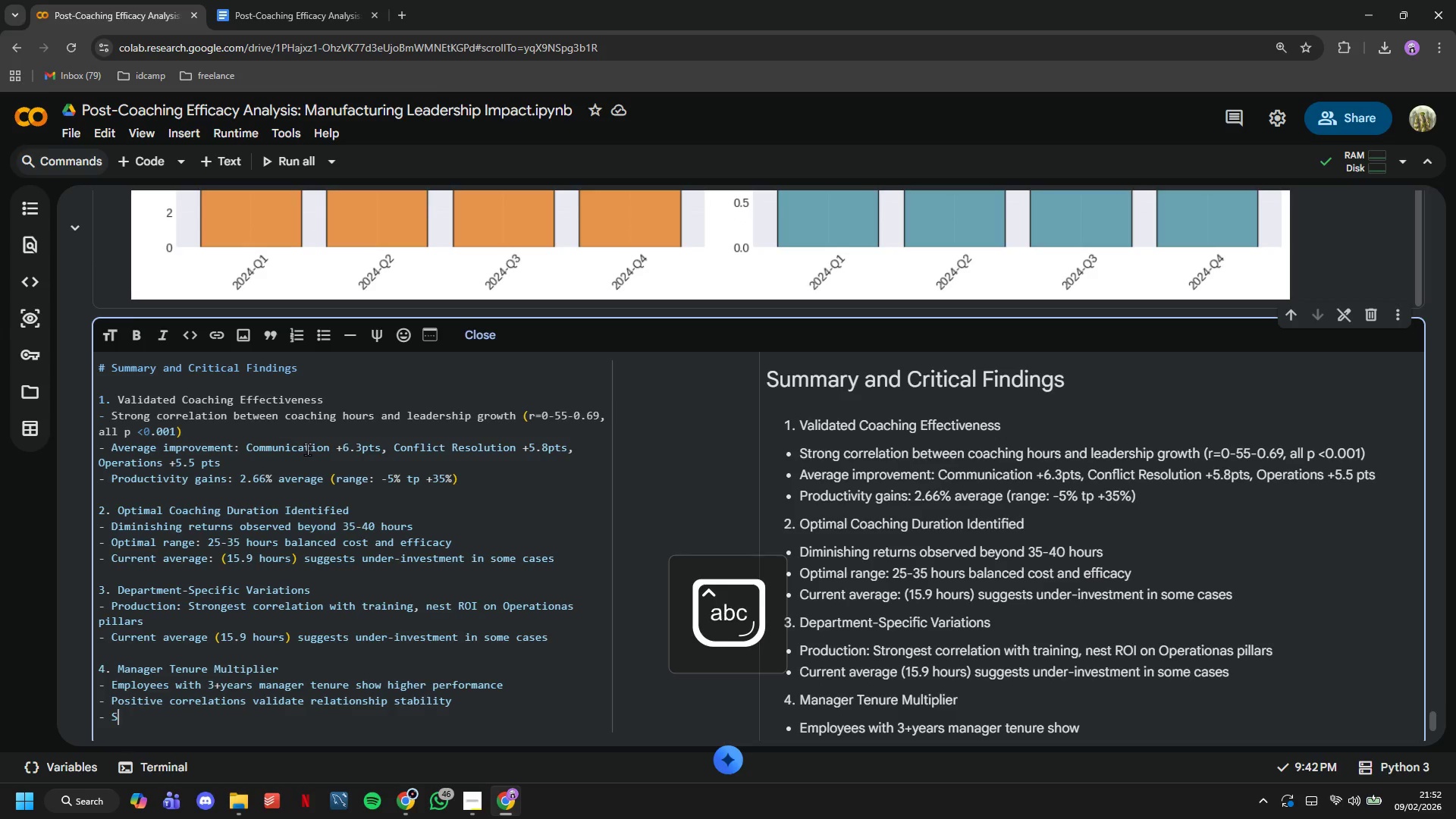 
key(CapsLock)
 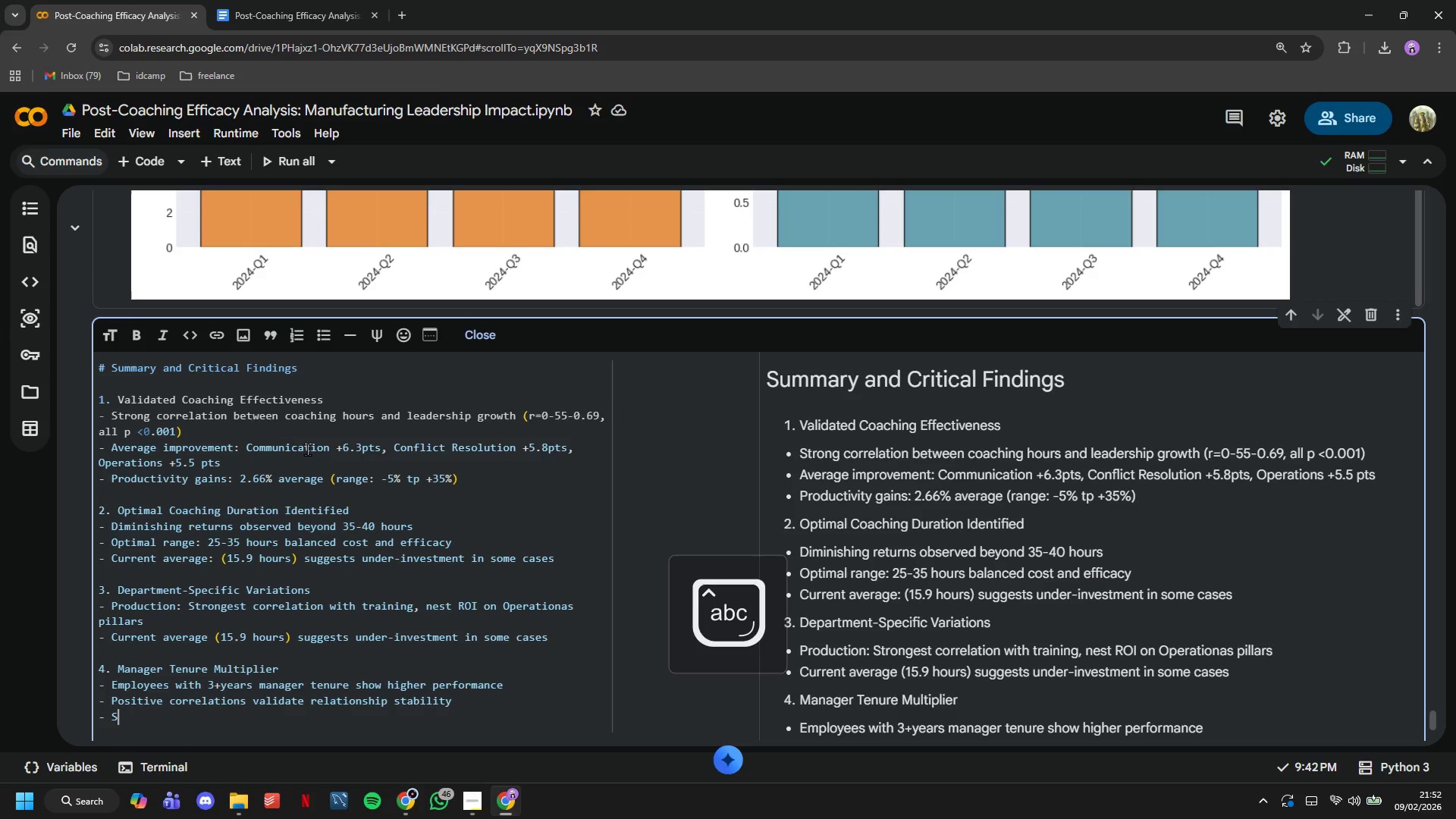 
type(uggests coaching paired with manager retention maxima)
key(Backspace)
type(ize impact)
 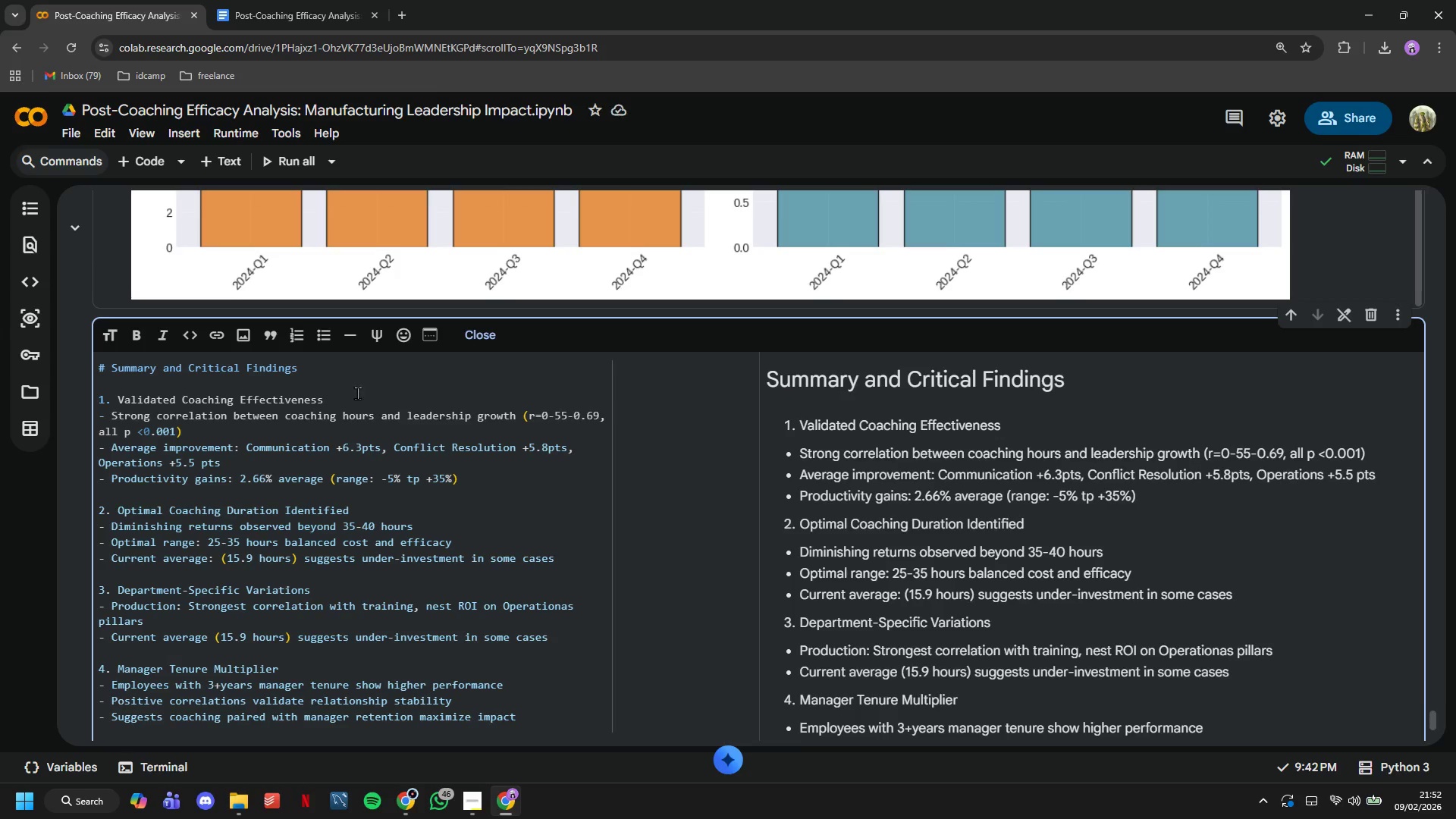 
scroll: coordinate [369, 381], scroll_direction: down, amount: 5.0
 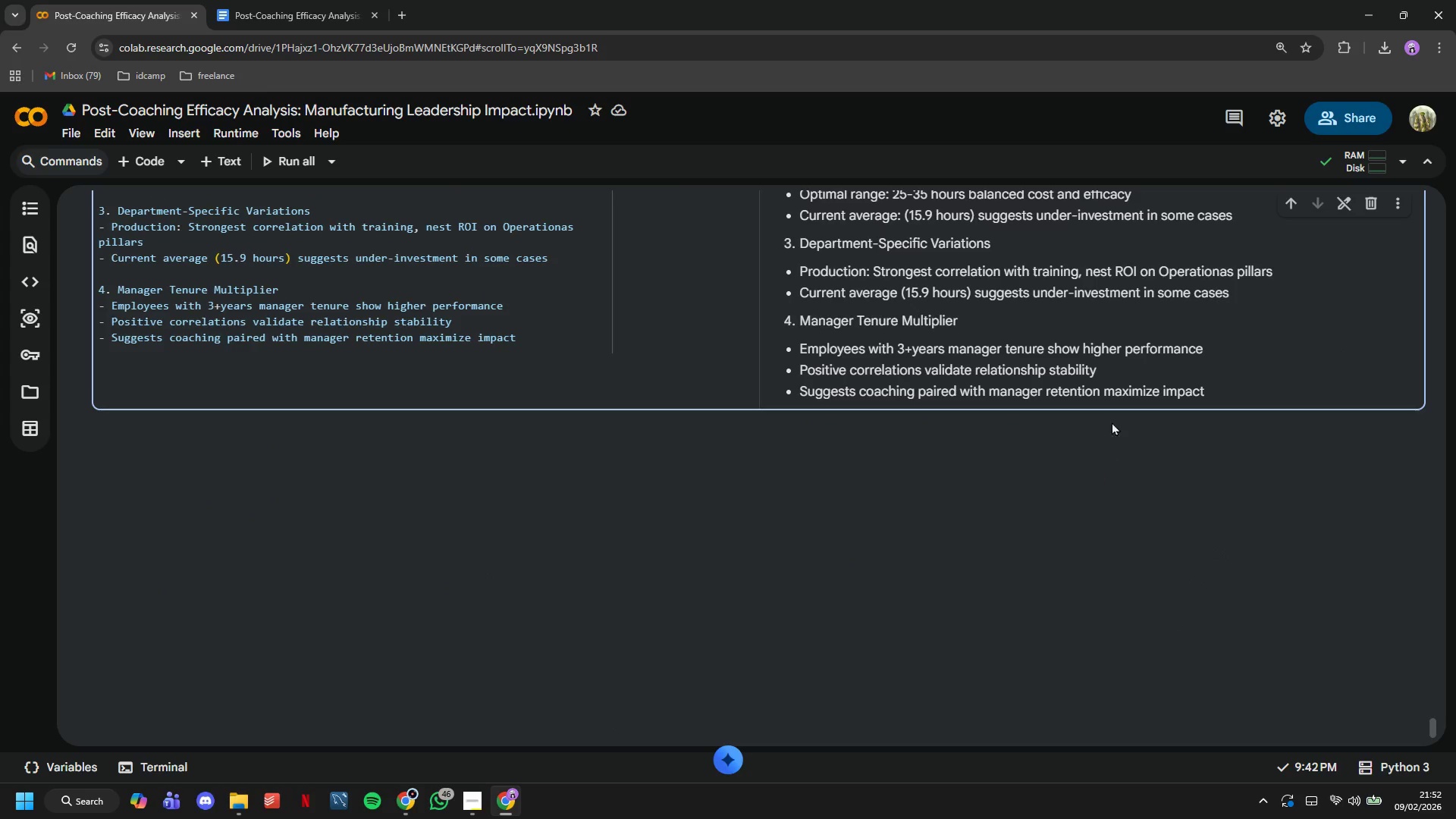 
left_click([1106, 359])
 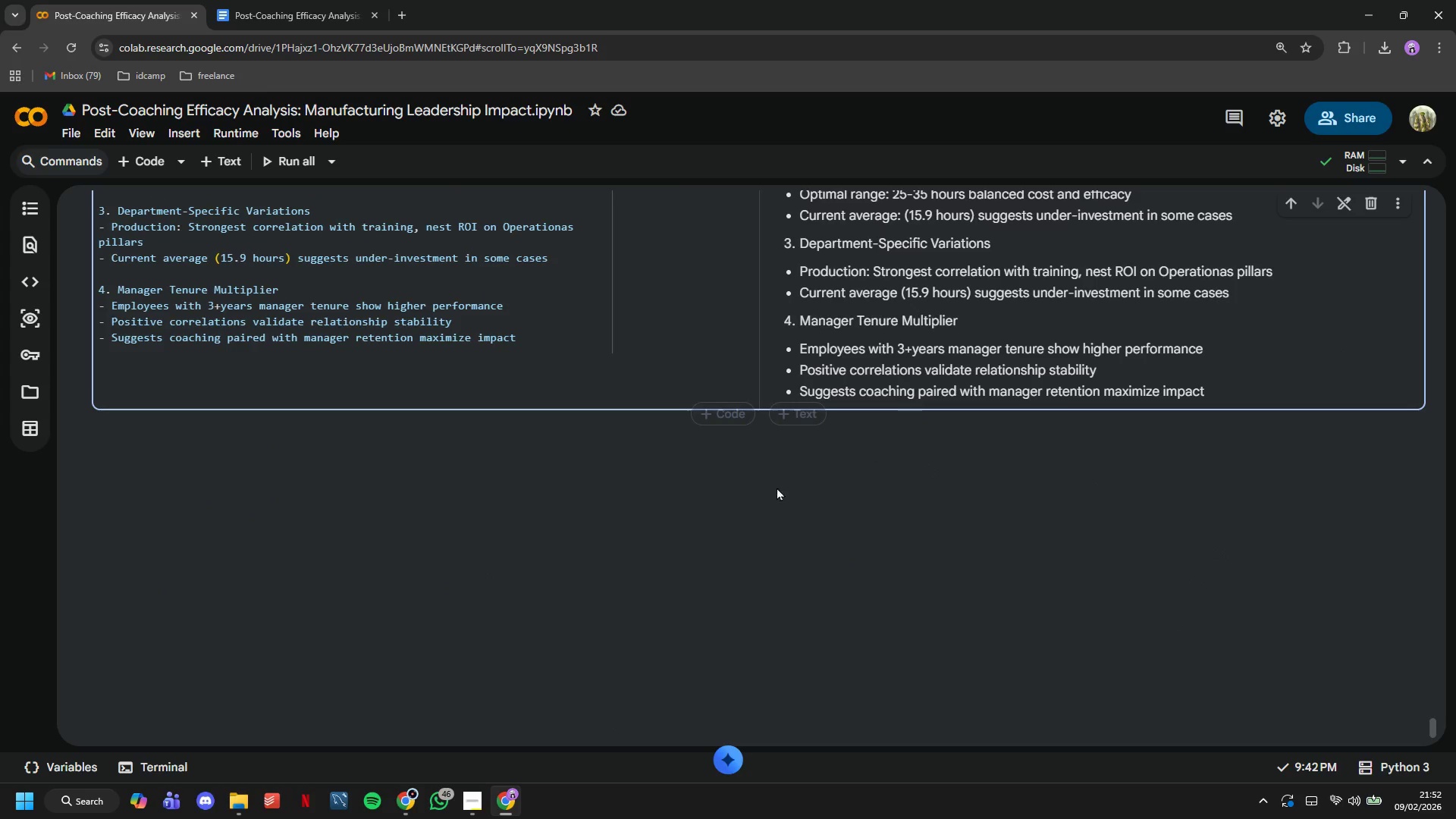 
left_click([549, 297])
 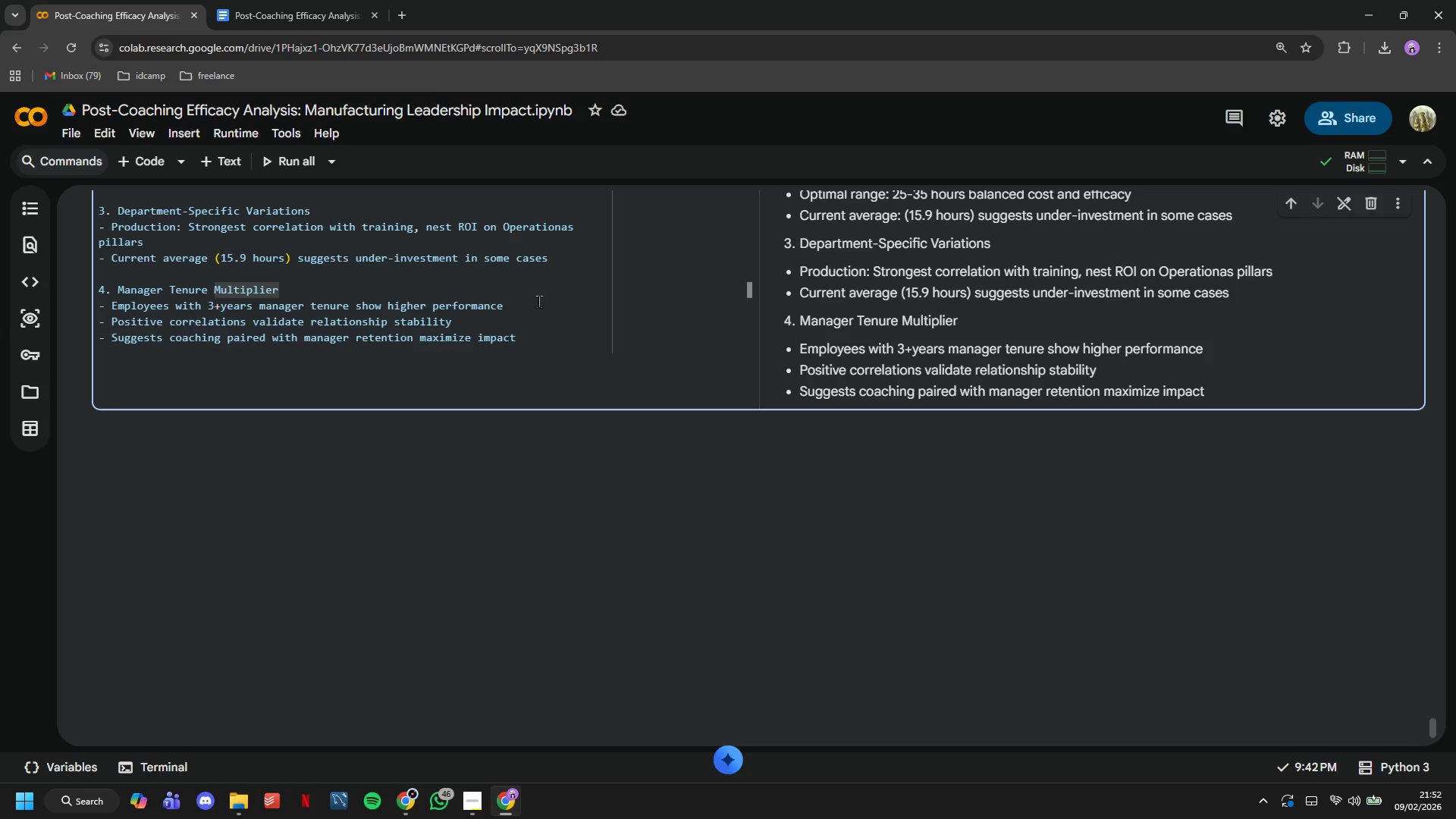 
wait(7.5)
 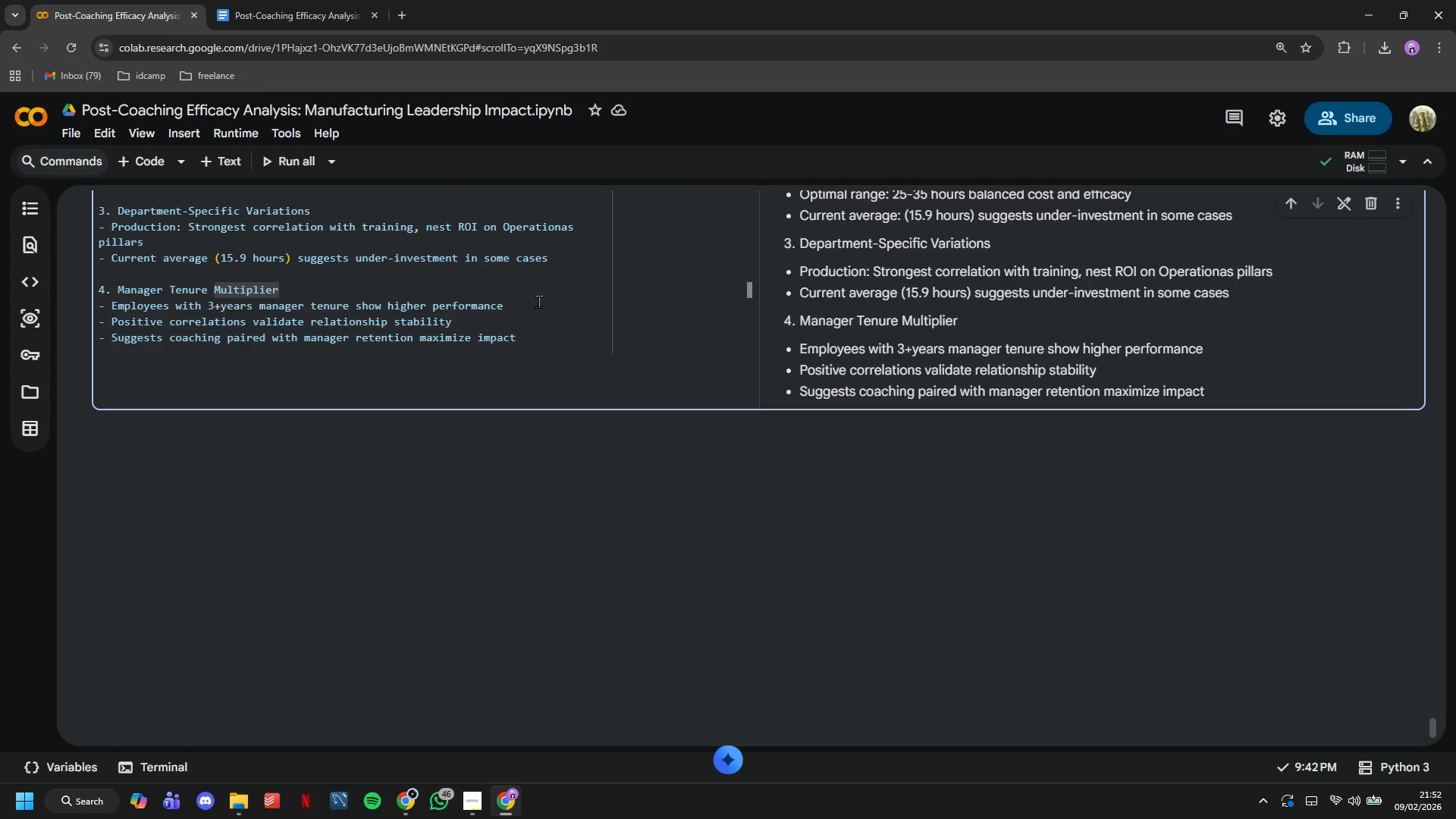 
left_click([539, 506])
 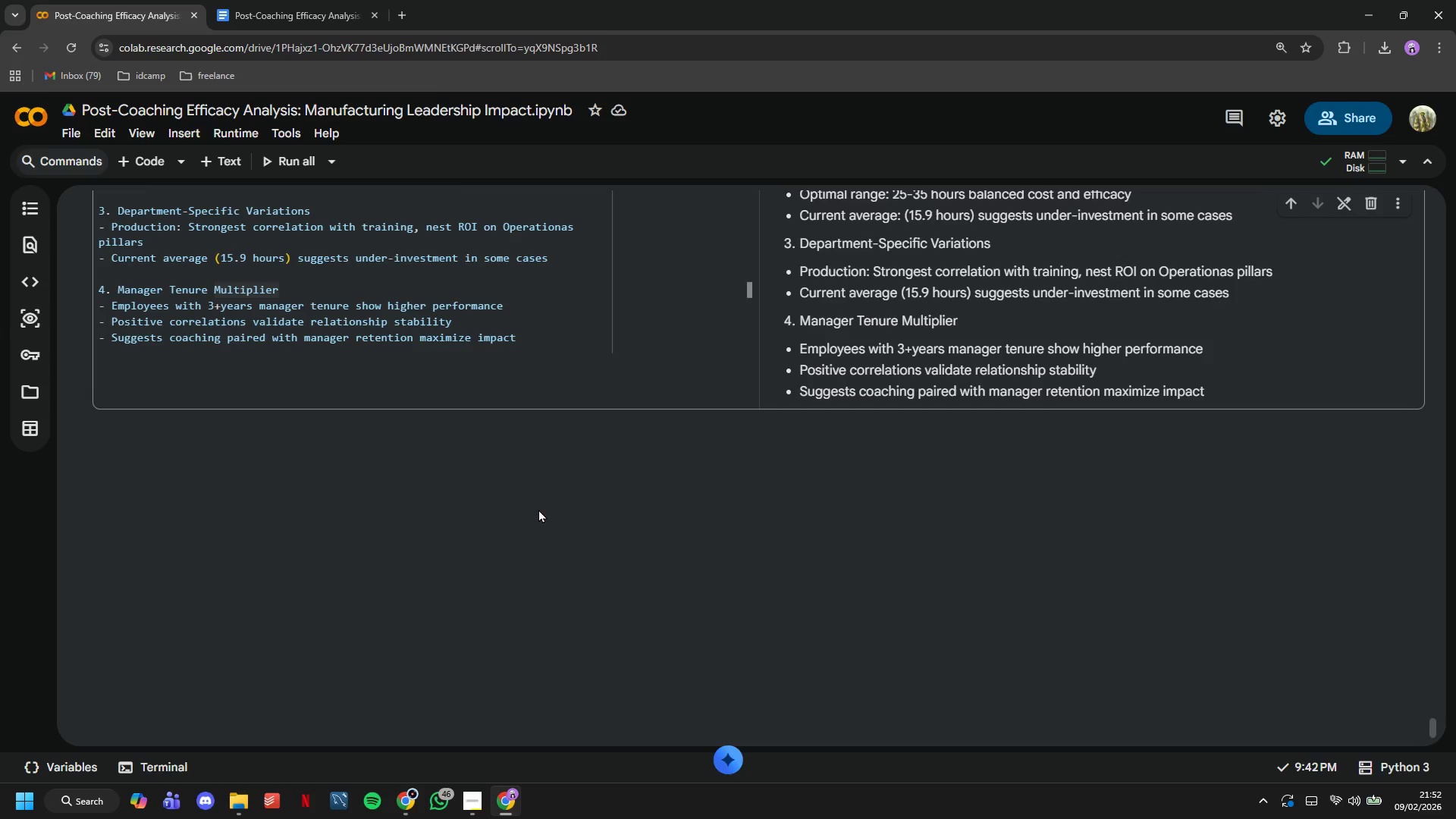 
scroll: coordinate [538, 514], scroll_direction: up, amount: 4.0
 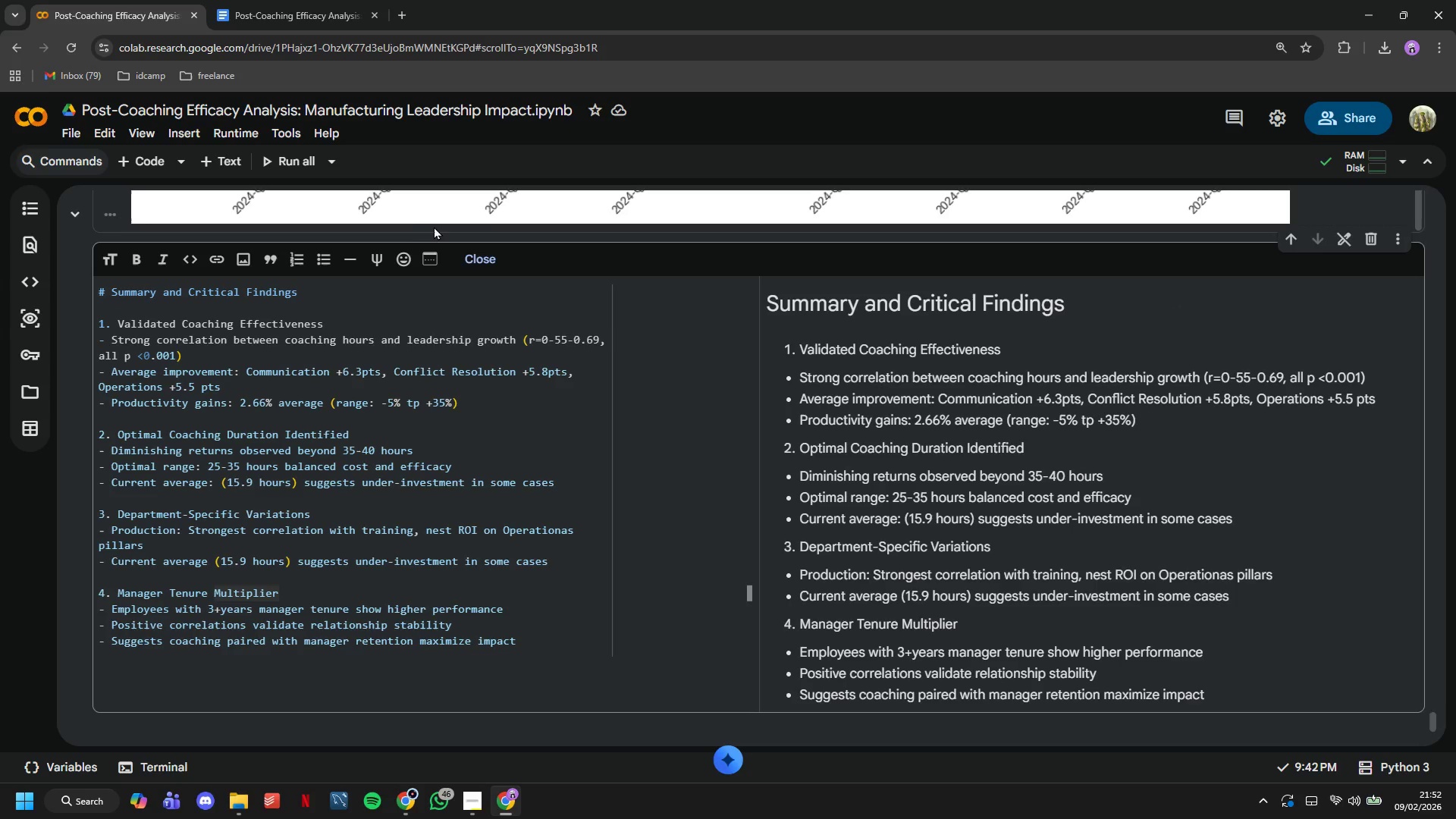 
left_click([447, 256])
 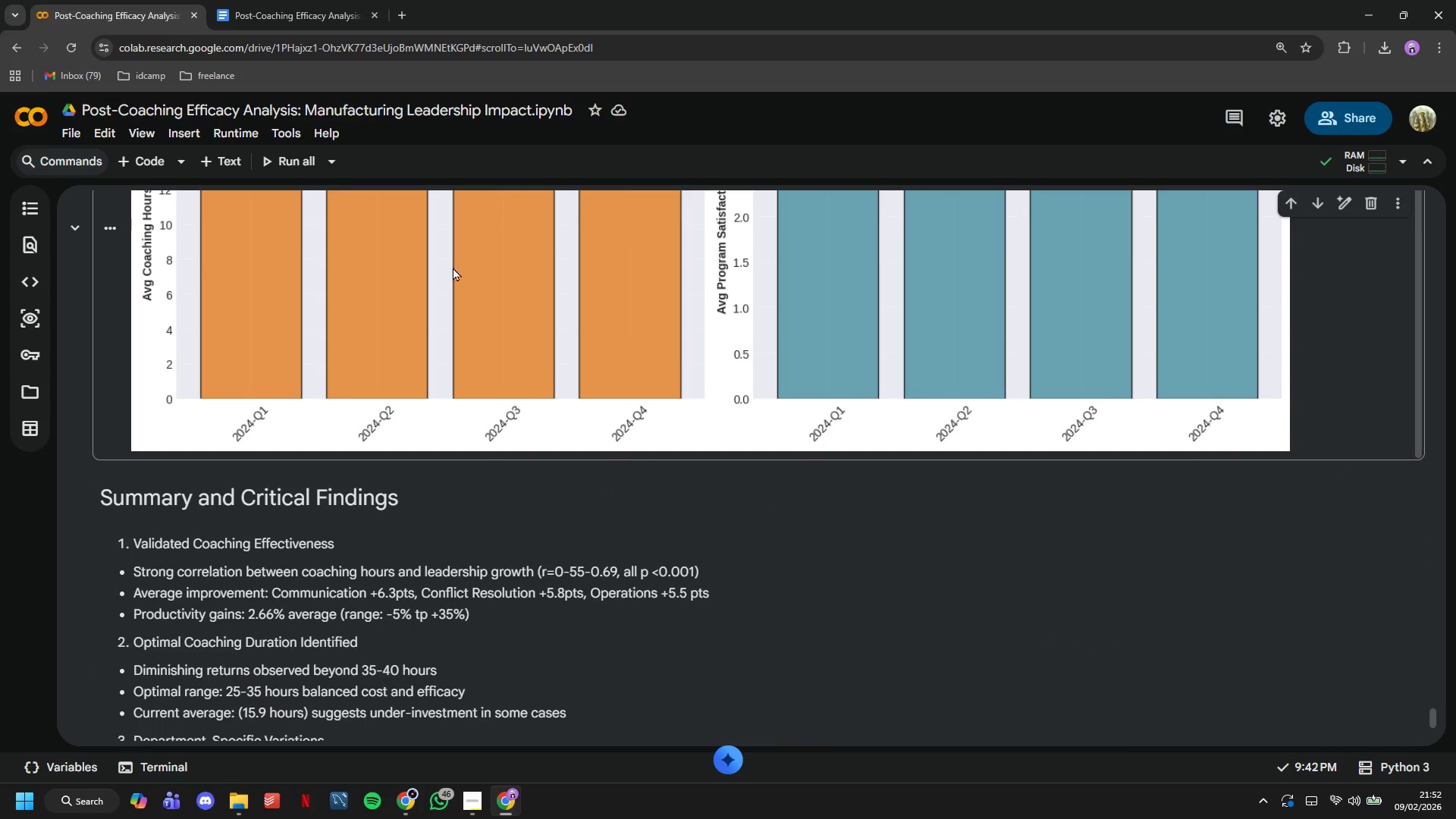 
scroll: coordinate [446, 242], scroll_direction: up, amount: 3.0
 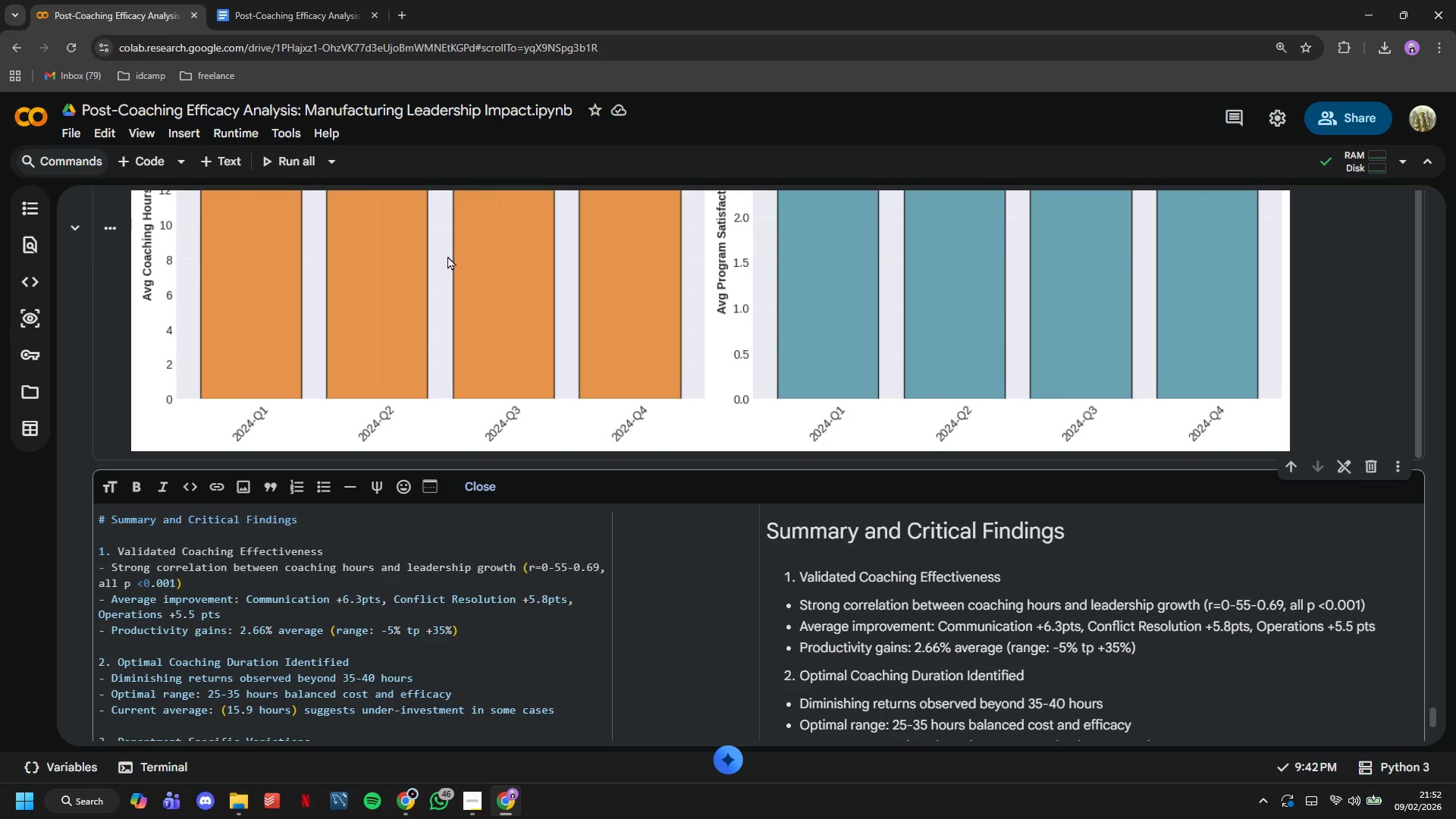 
scroll: coordinate [455, 278], scroll_direction: down, amount: 5.0
 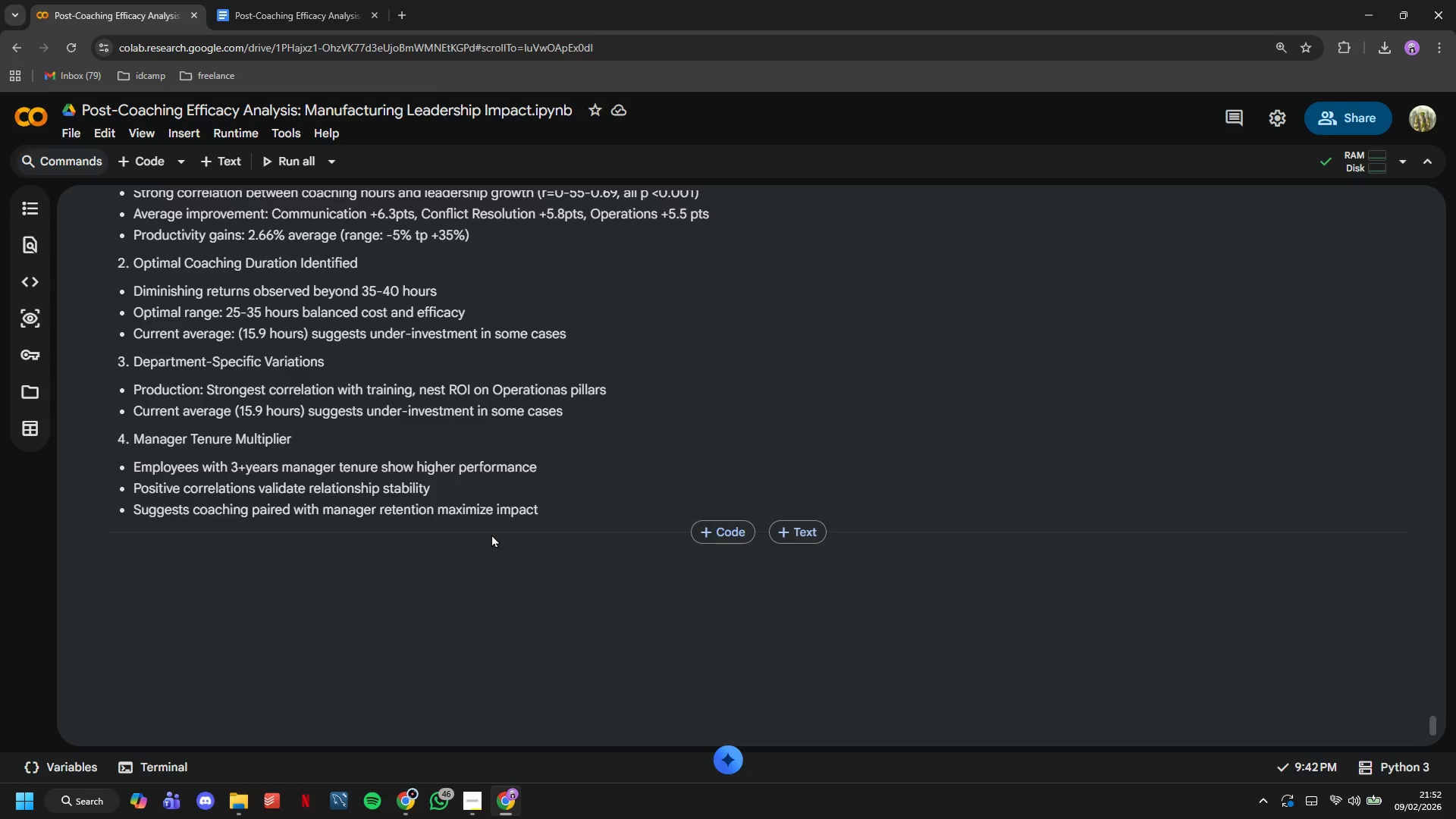 
scroll: coordinate [491, 534], scroll_direction: up, amount: 2.0
 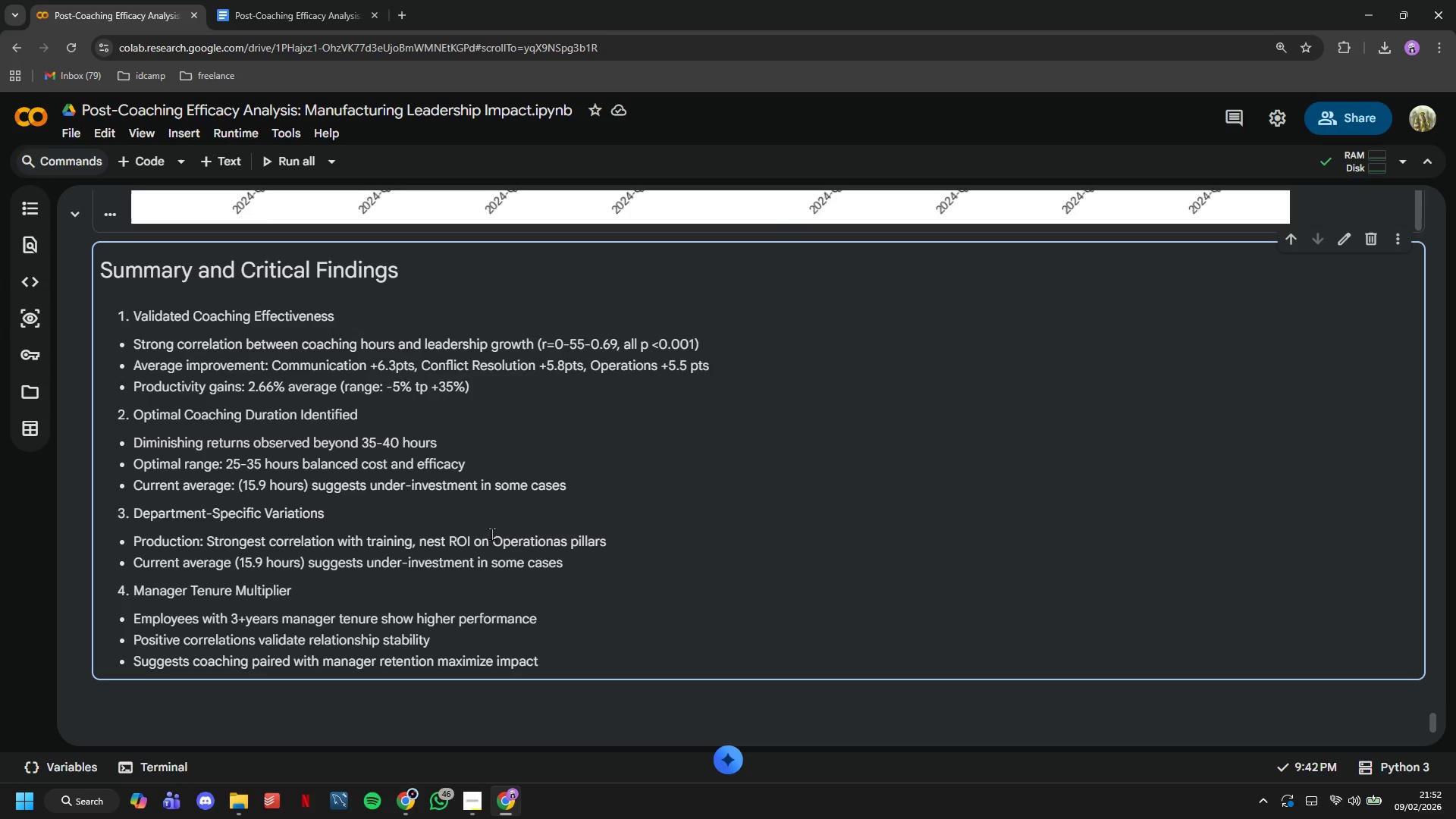 
double_click([491, 534])
 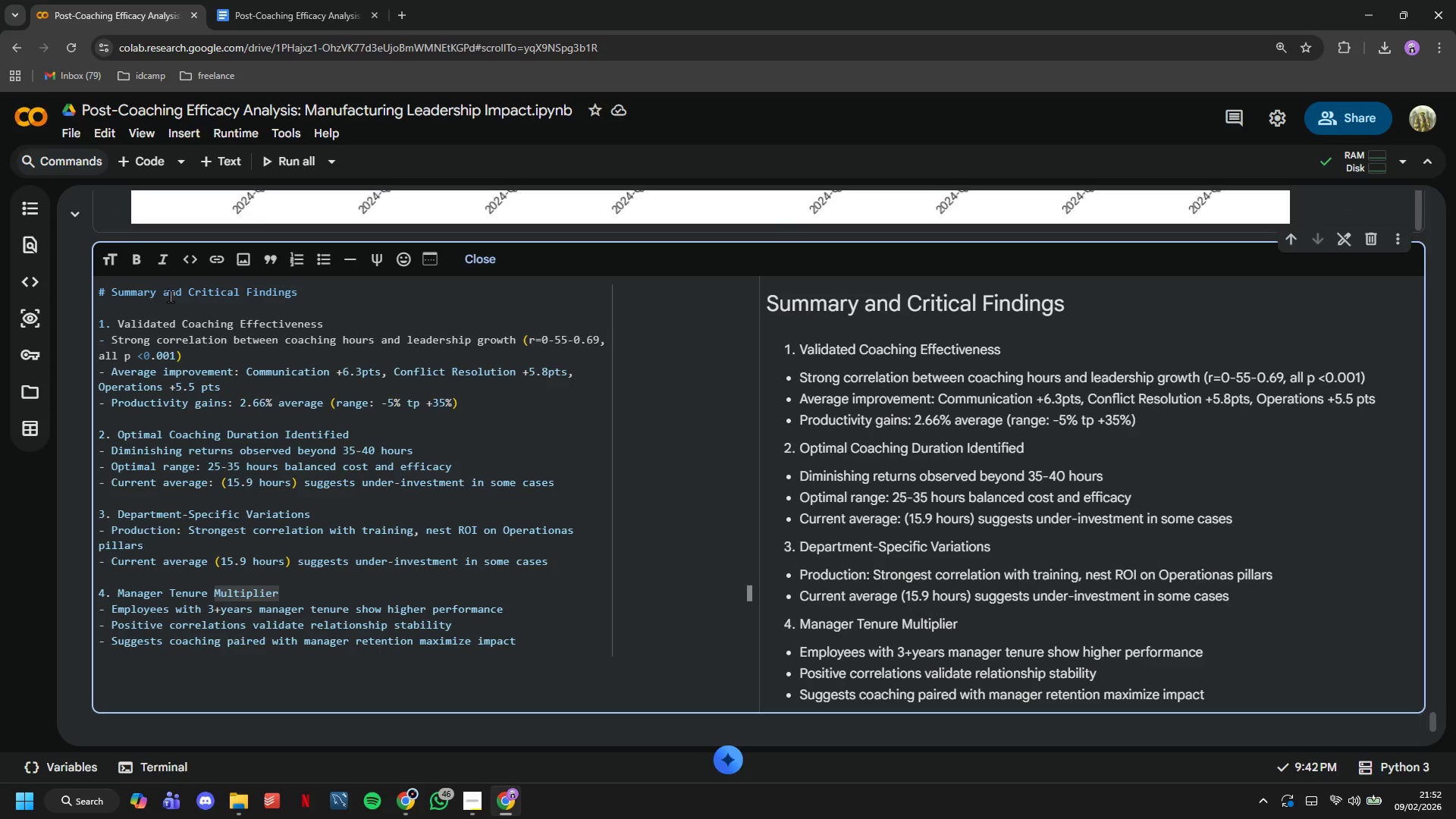 
double_click([178, 295])
 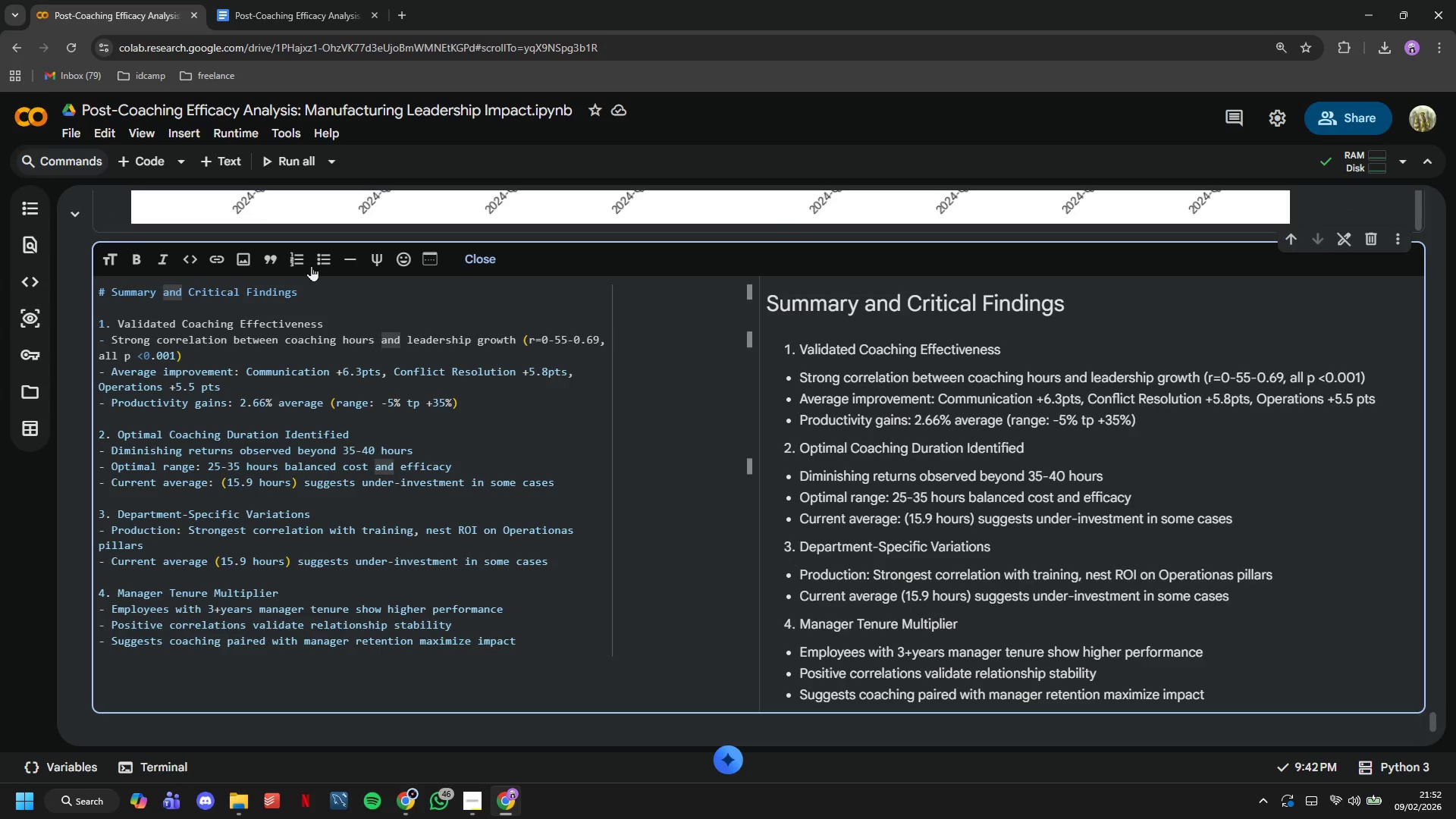 
key(ArrowRight)
 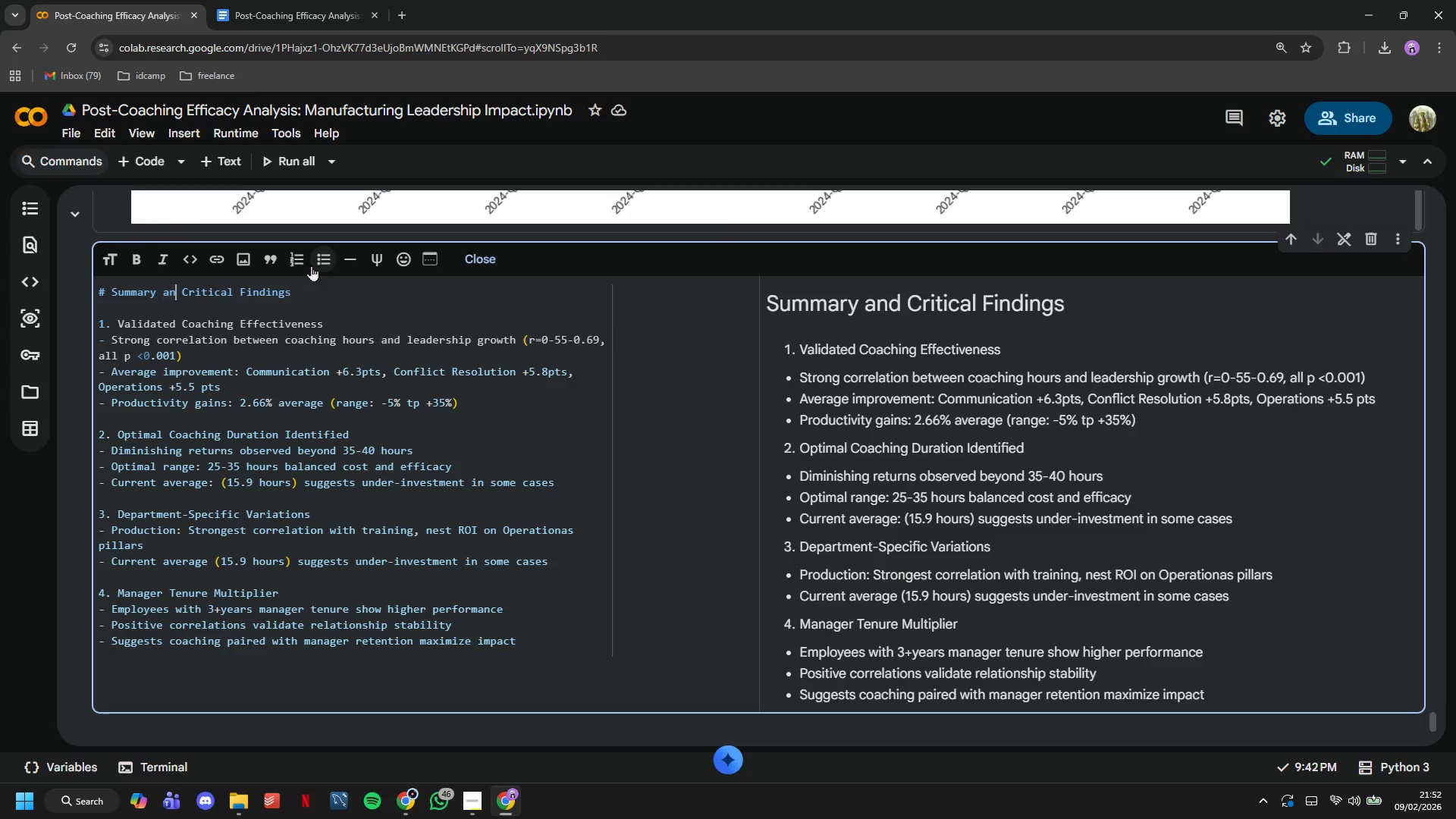 
key(Backspace)
 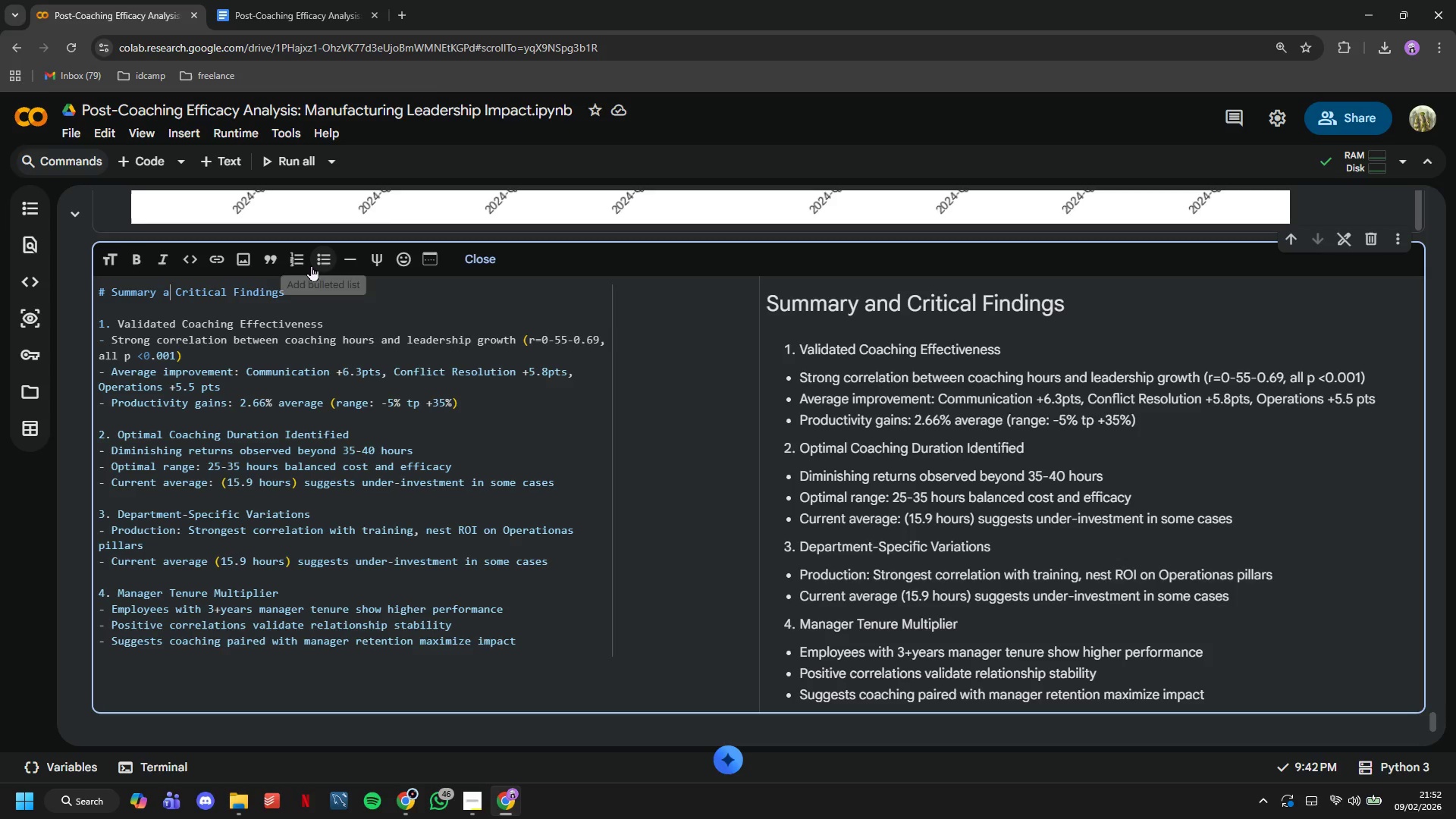 
key(Backspace)
 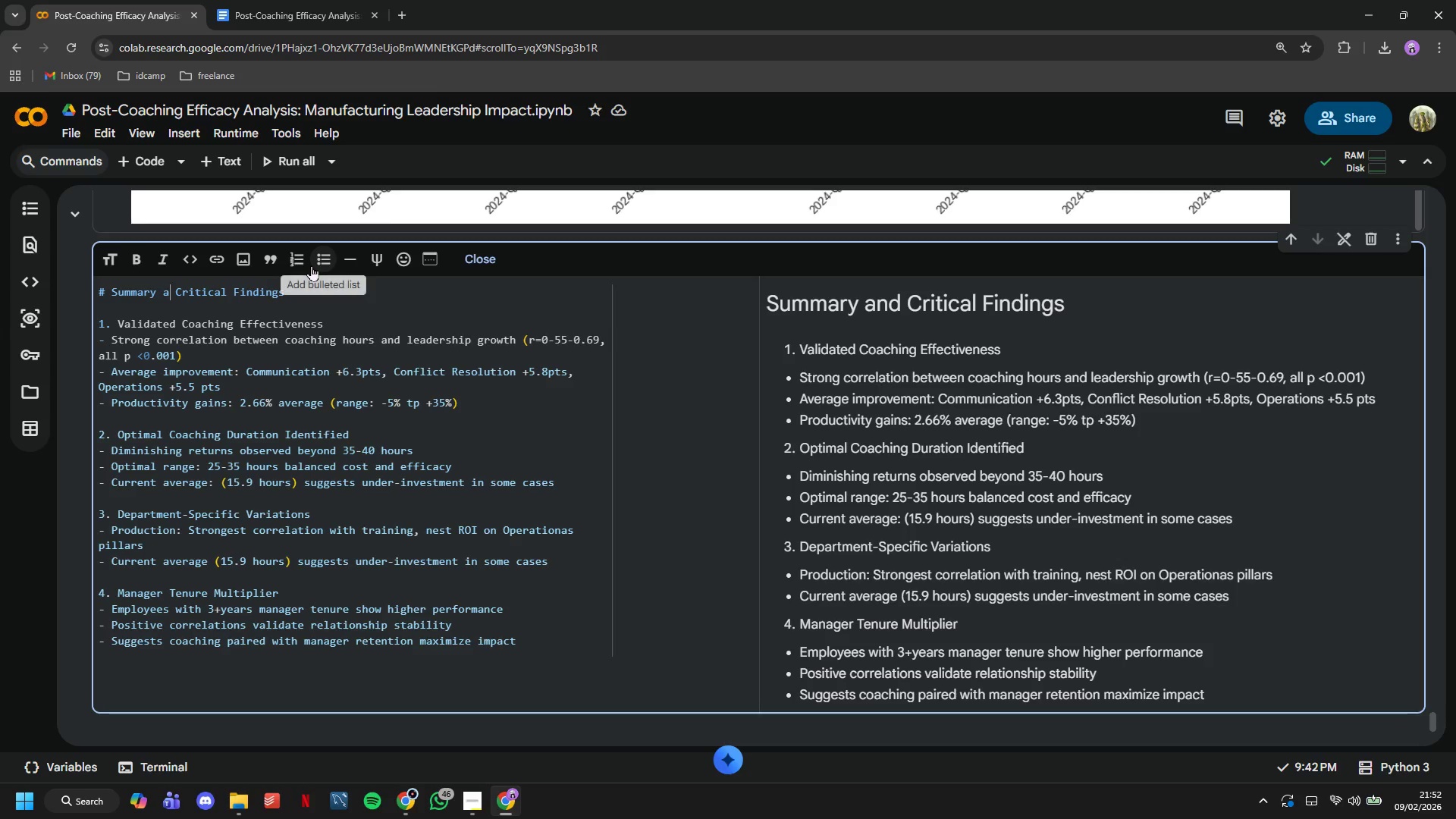 
key(Backspace)
 